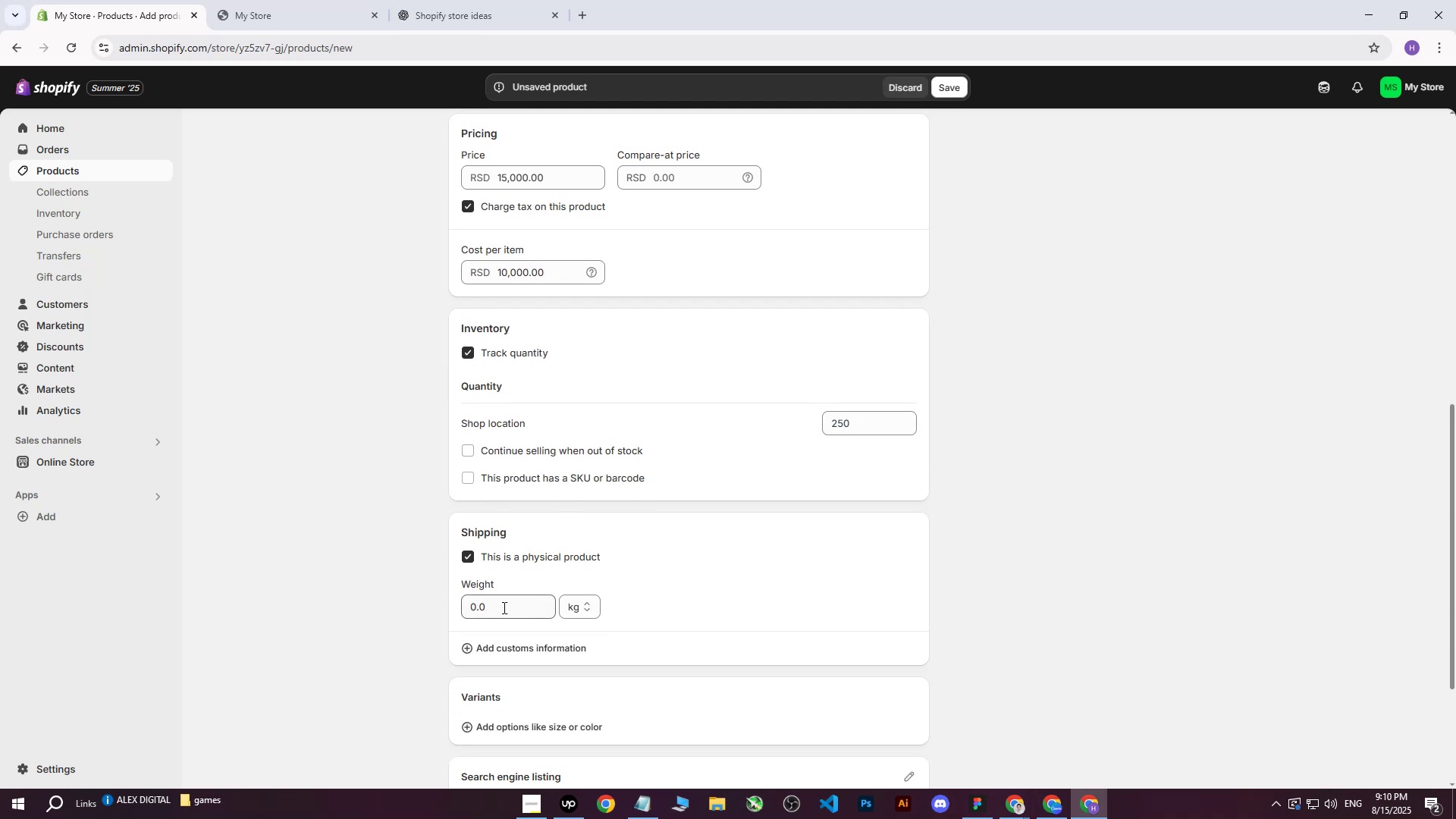 
left_click([501, 608])
 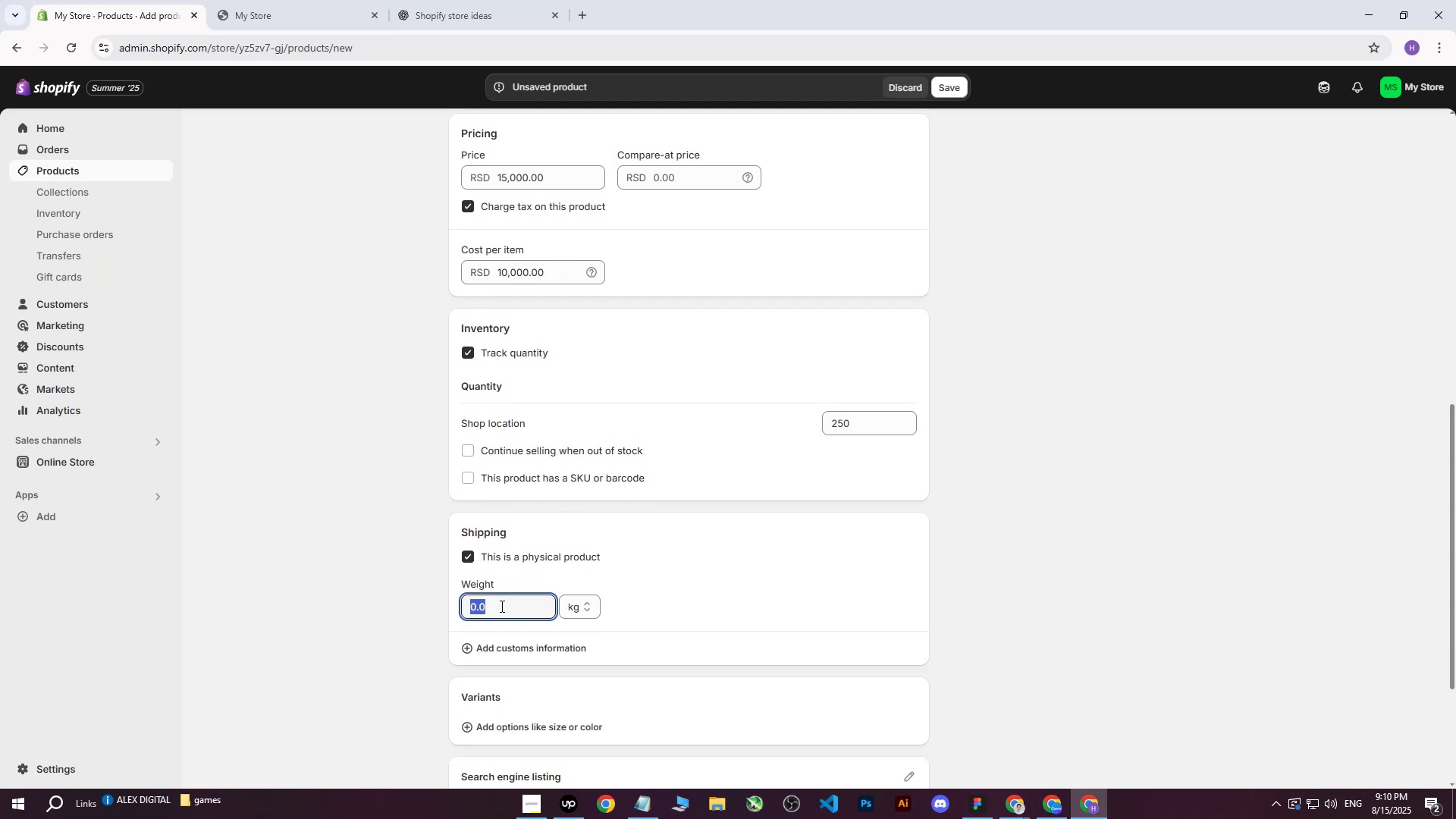 
type(10)
 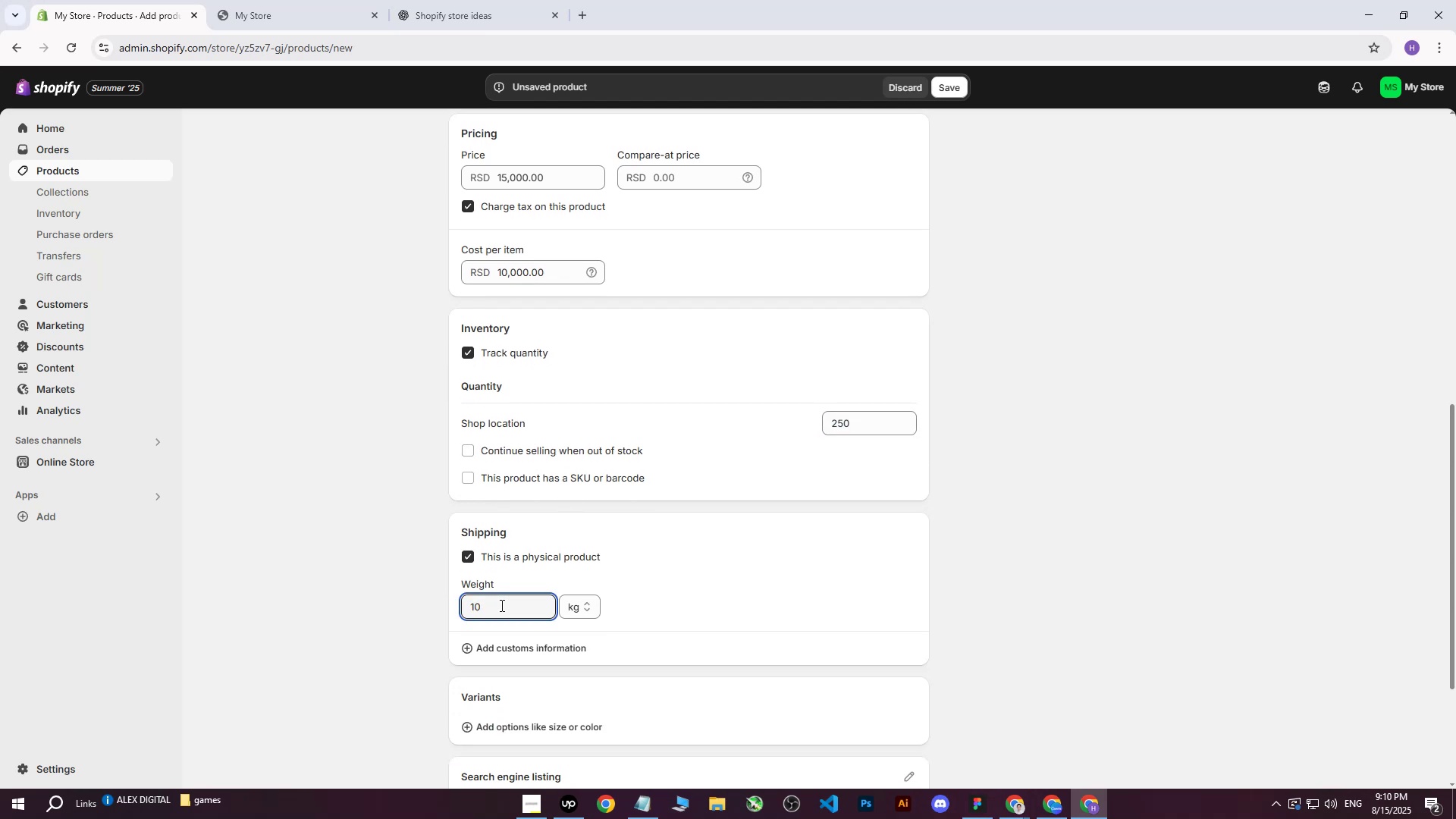 
left_click([398, 572])
 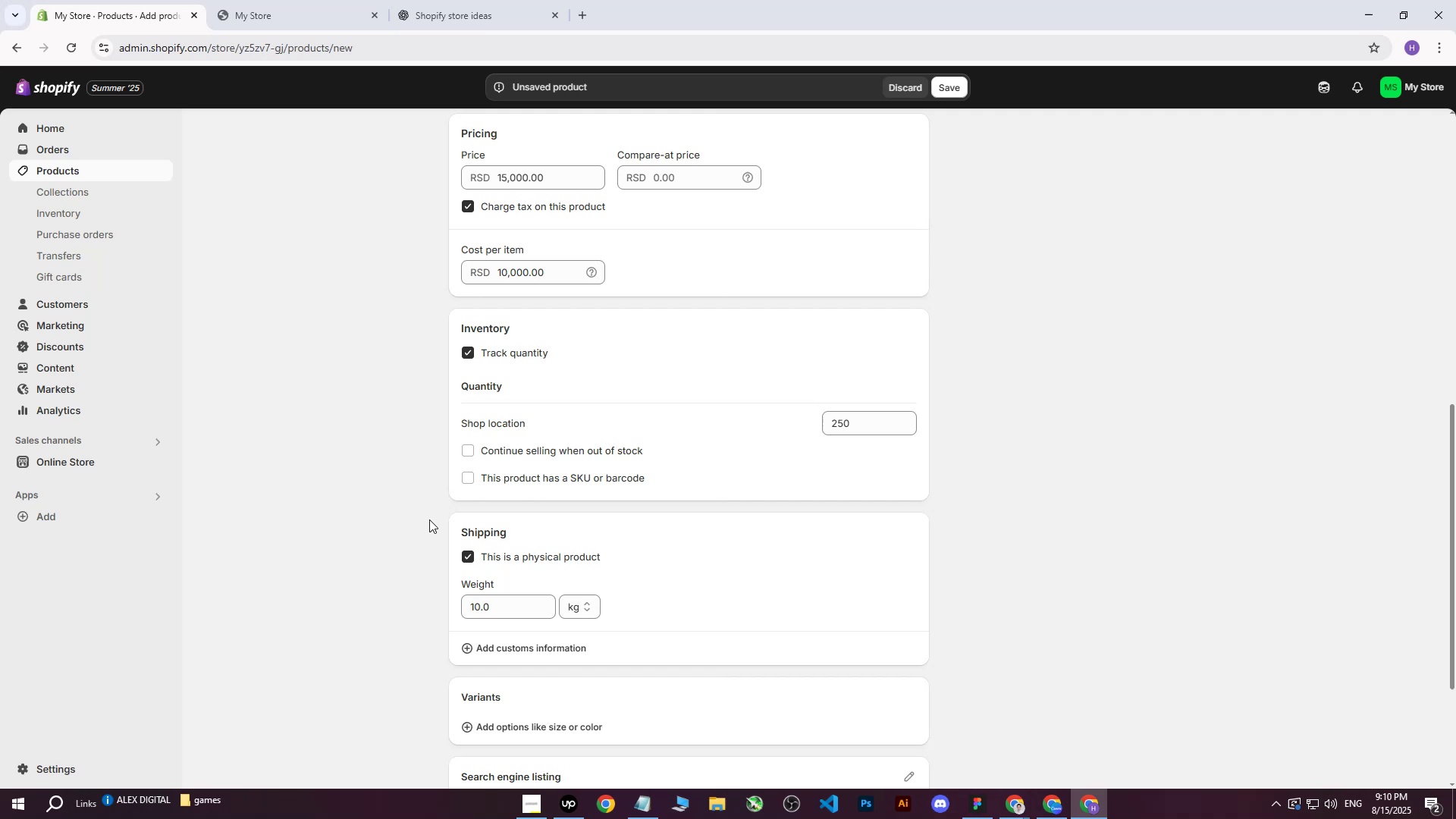 
wait(5.15)
 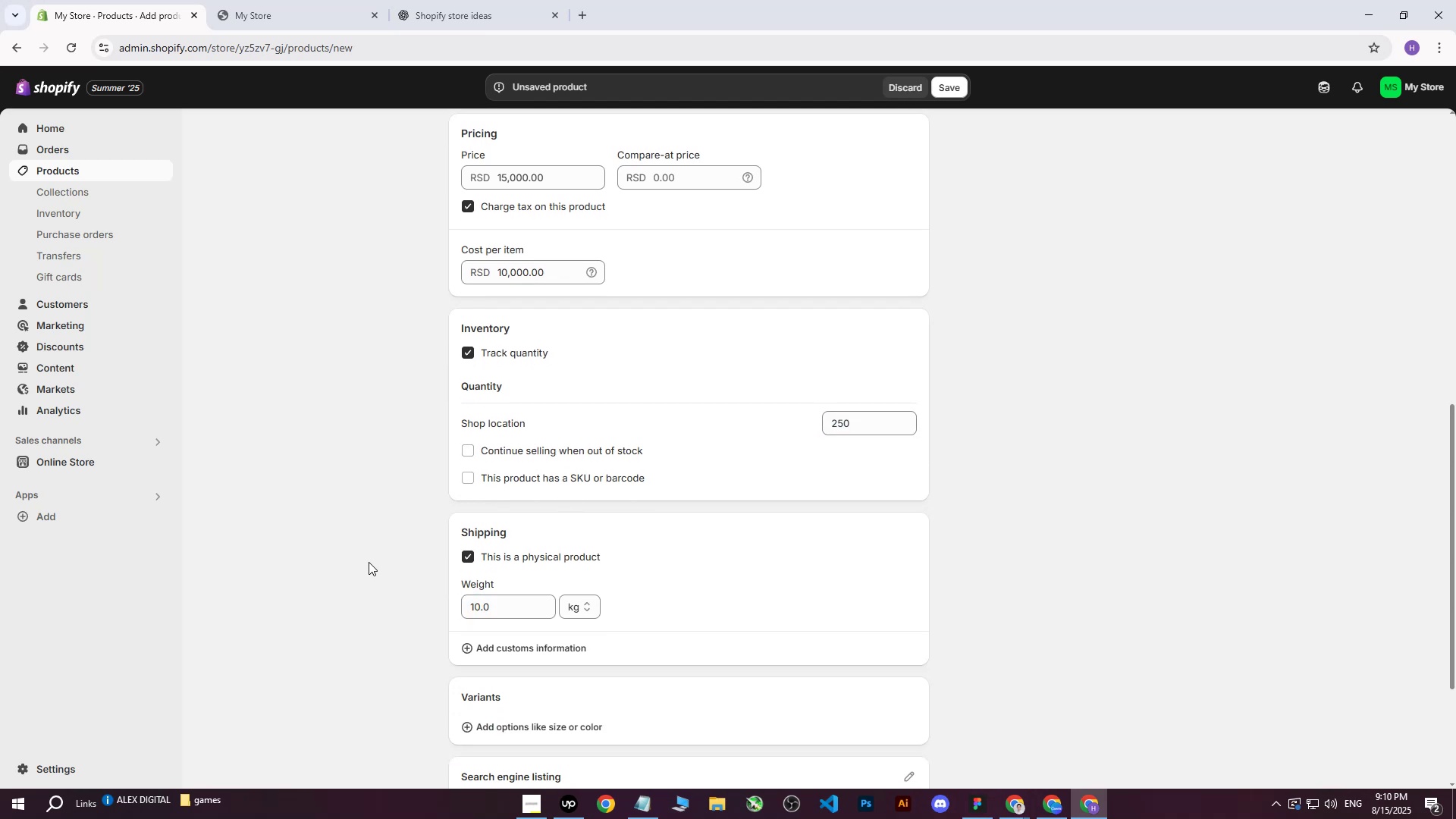 
scroll: coordinate [643, 518], scroll_direction: down, amount: 2.0
 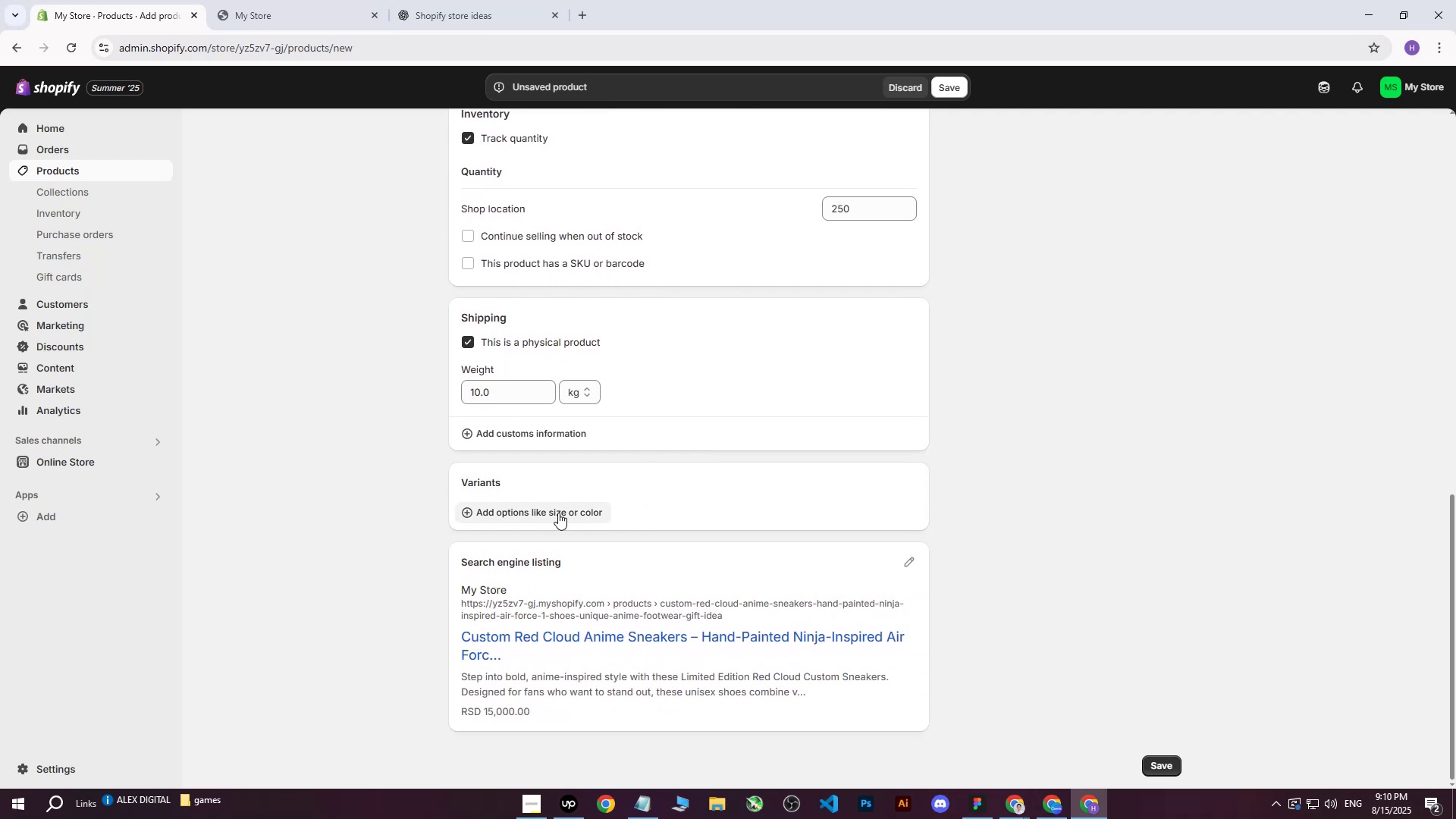 
left_click([558, 513])
 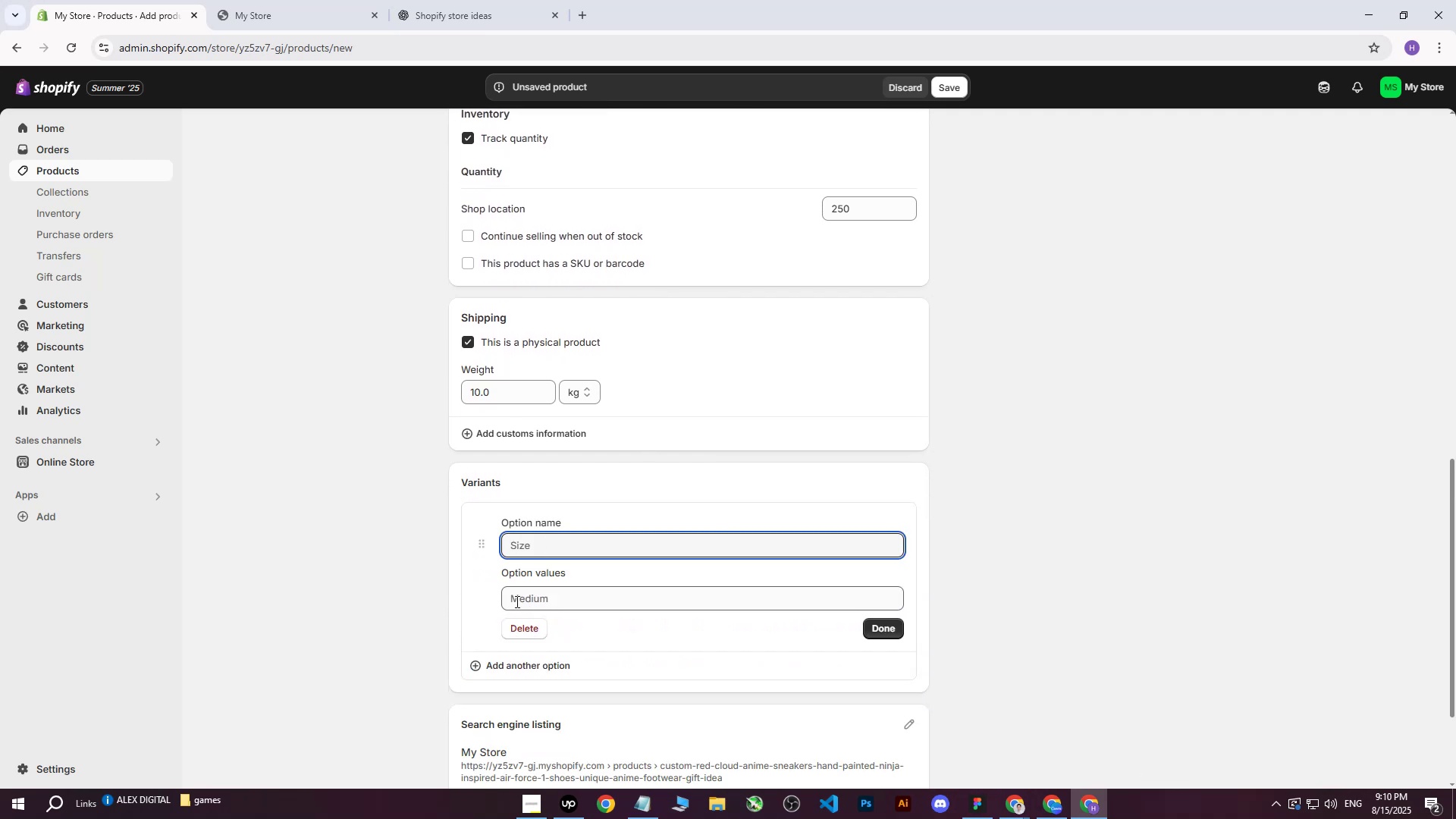 
left_click([517, 637])
 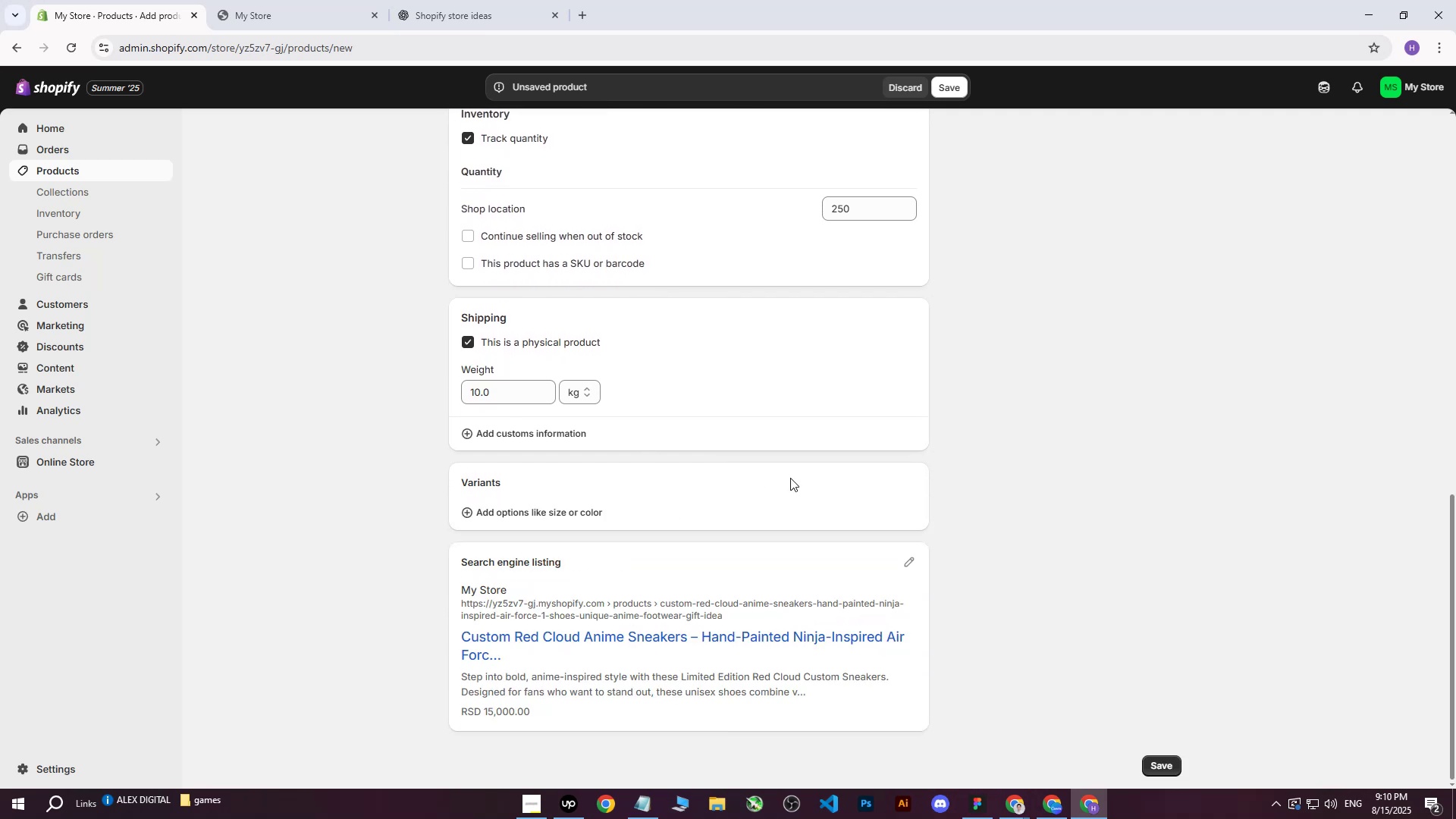 
scroll: coordinate [771, 489], scroll_direction: up, amount: 8.0
 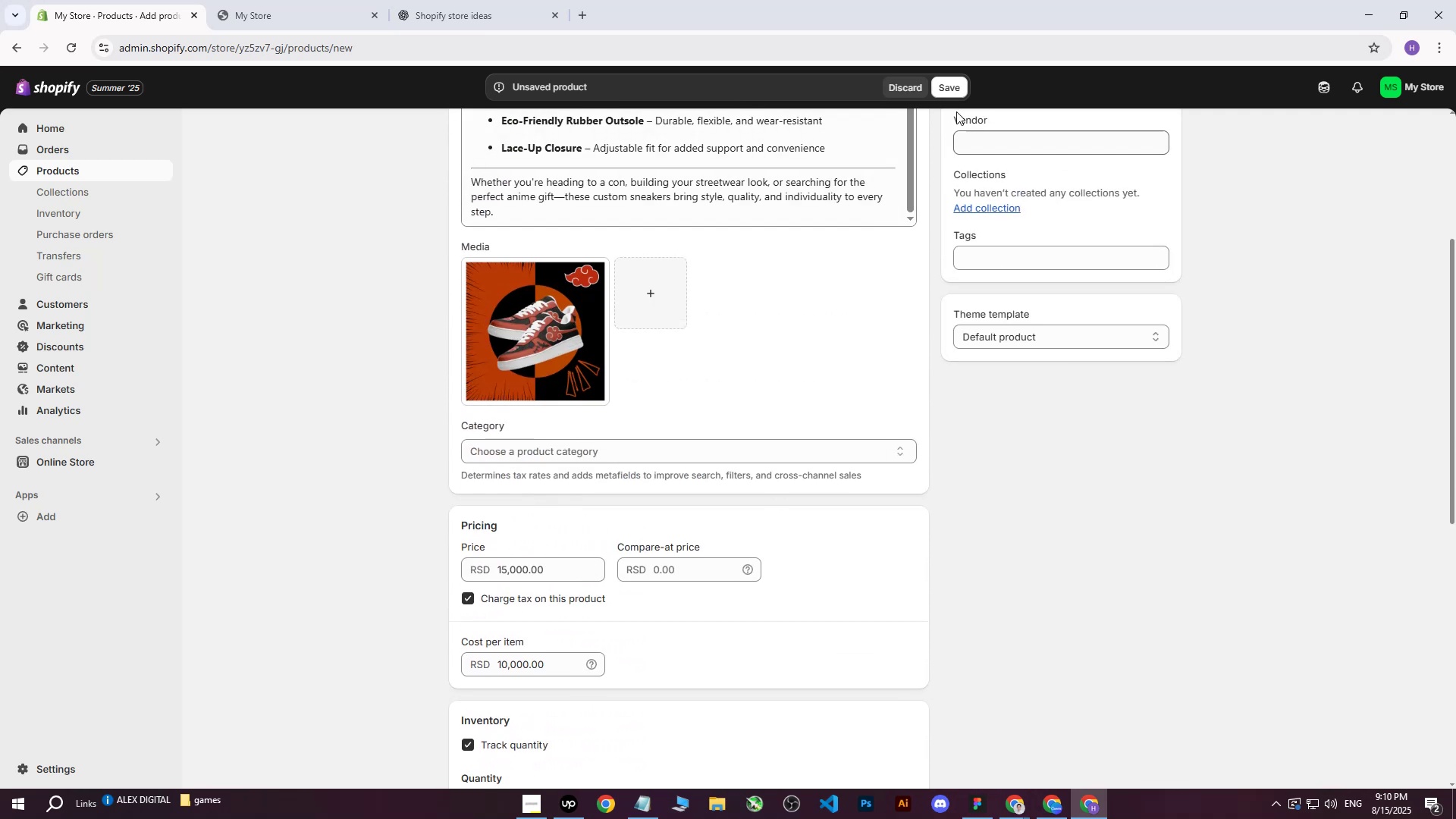 
left_click([965, 89])
 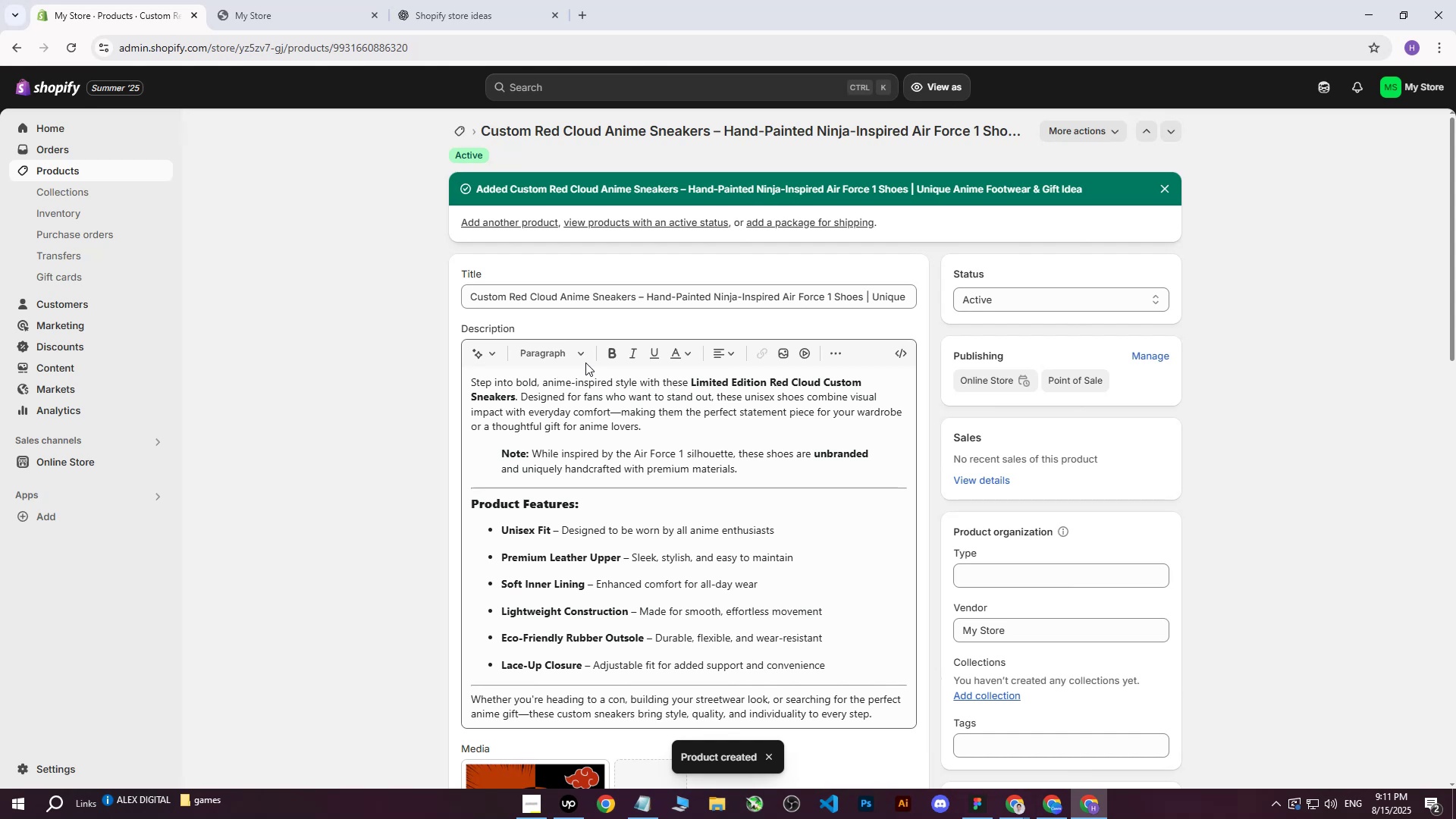 
wait(6.05)
 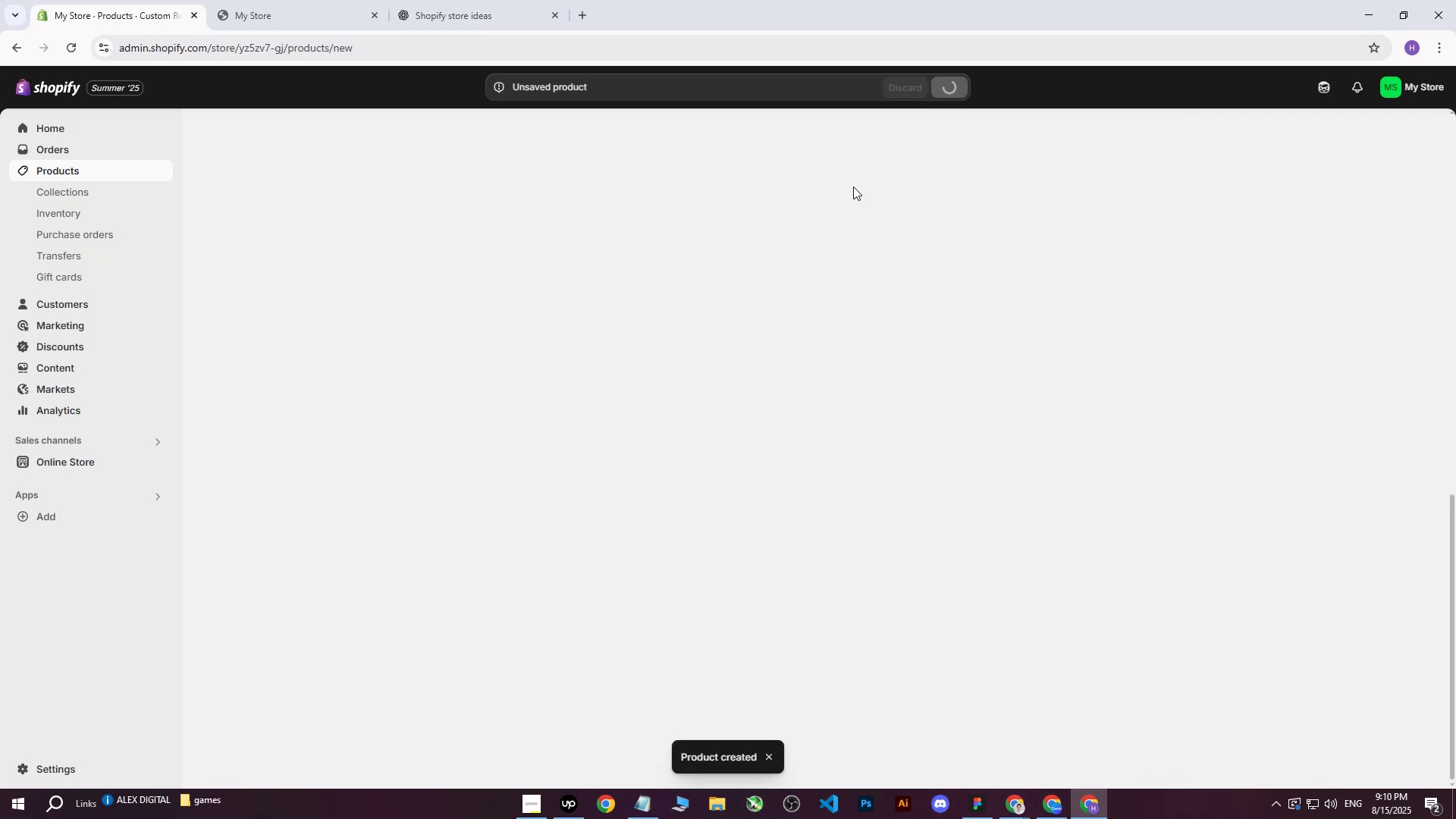 
scroll: coordinate [628, 373], scroll_direction: down, amount: 6.0
 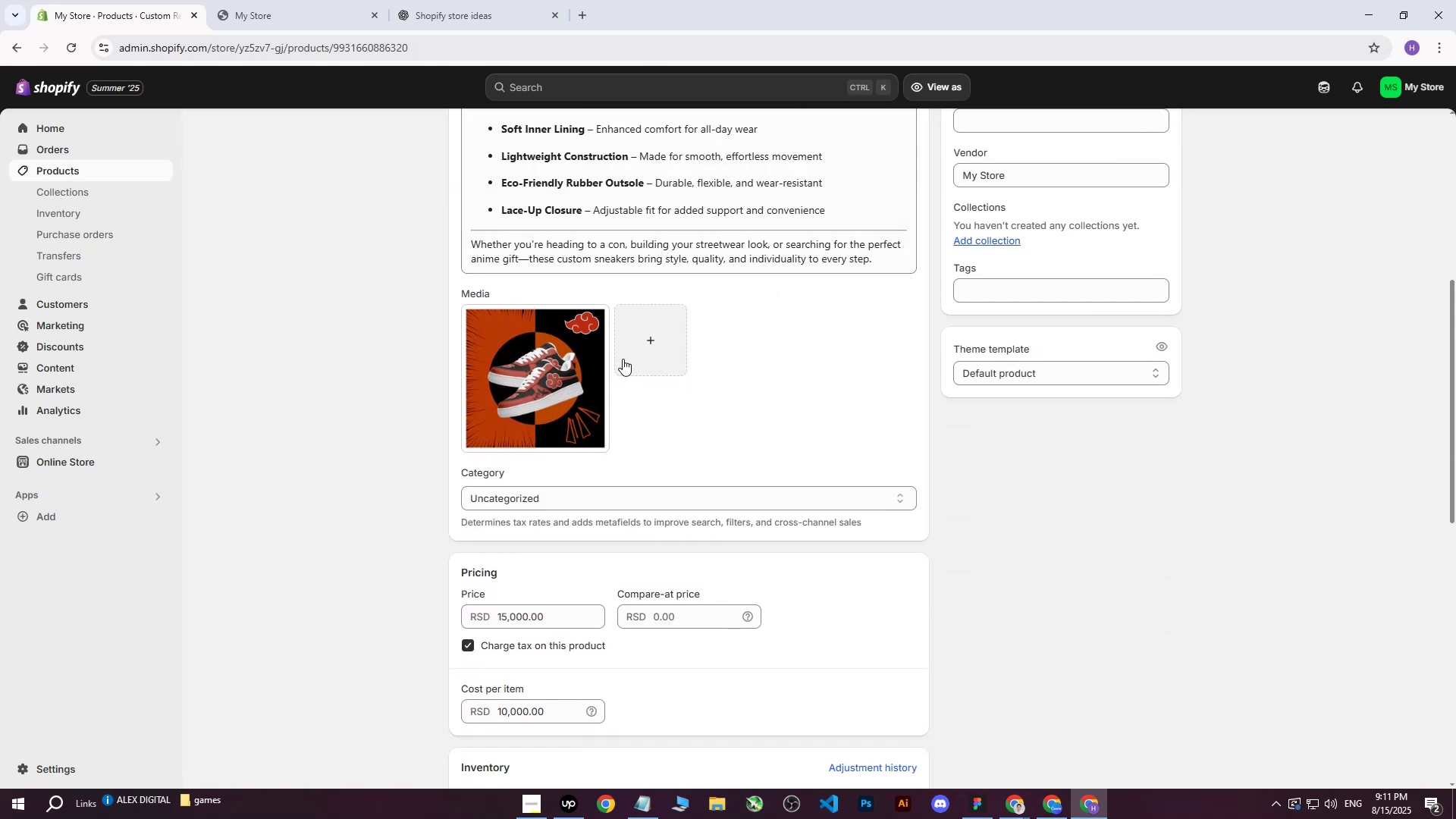 
wait(5.64)
 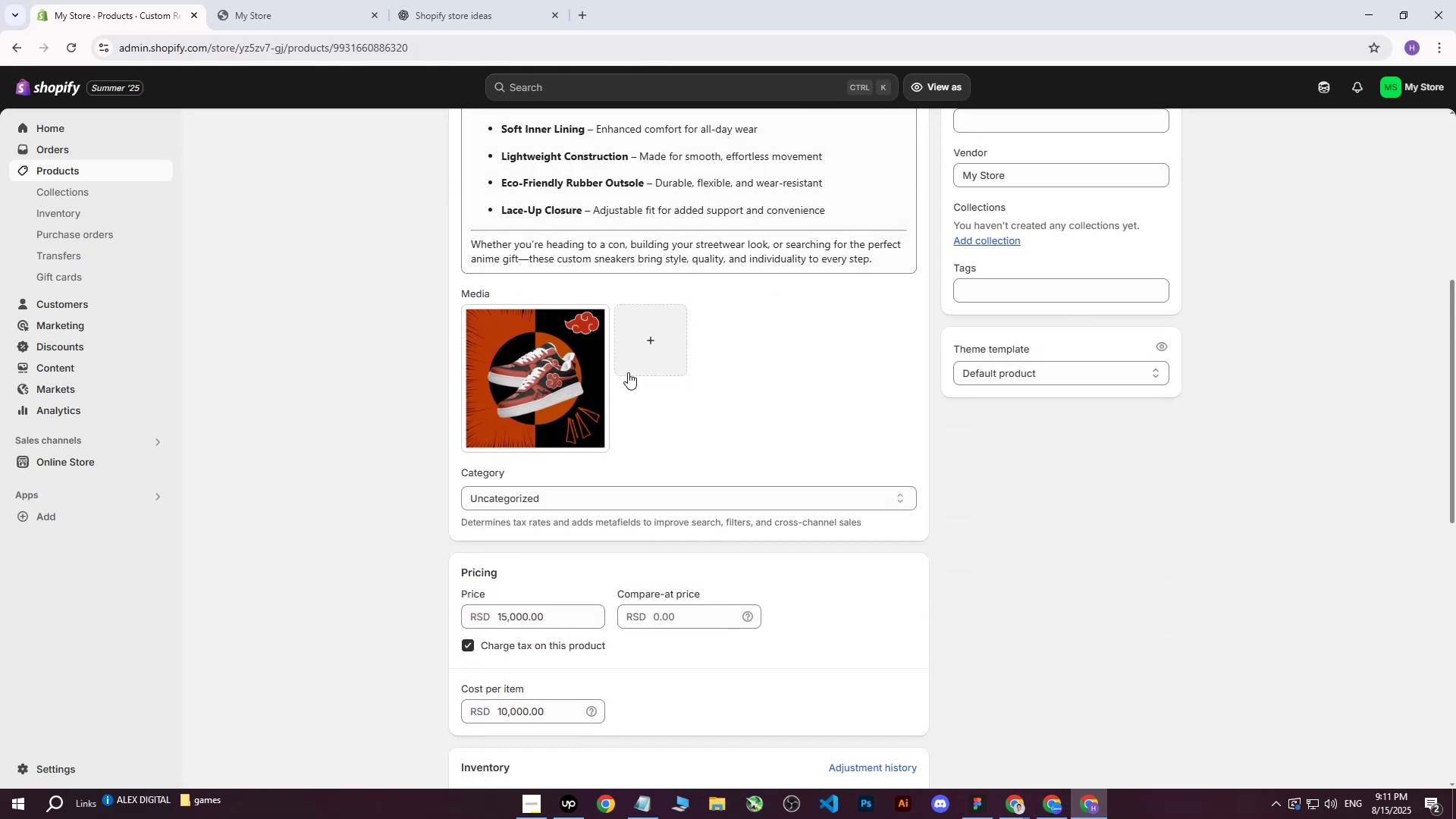 
left_click([529, 800])
 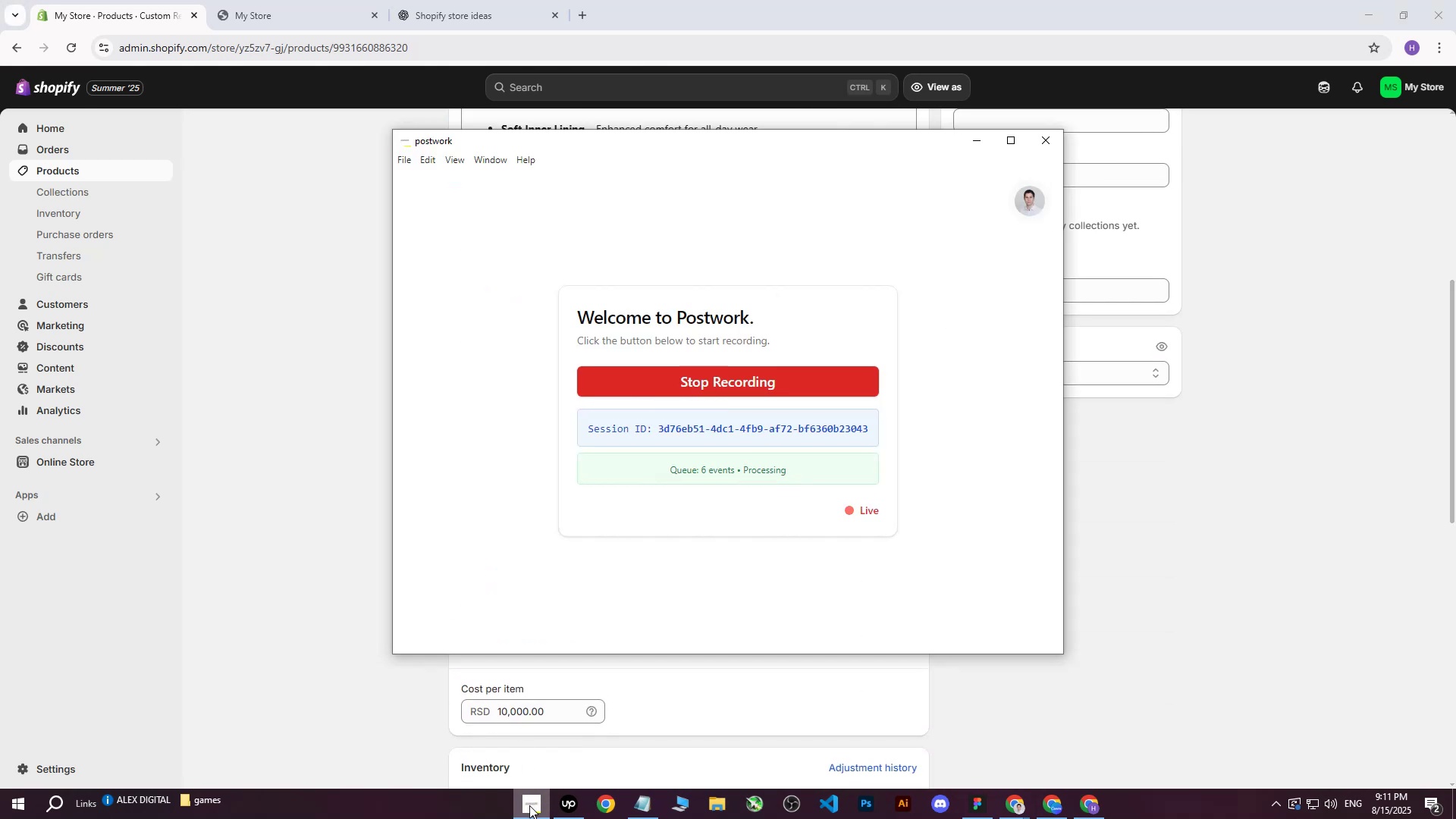 
left_click([529, 805])
 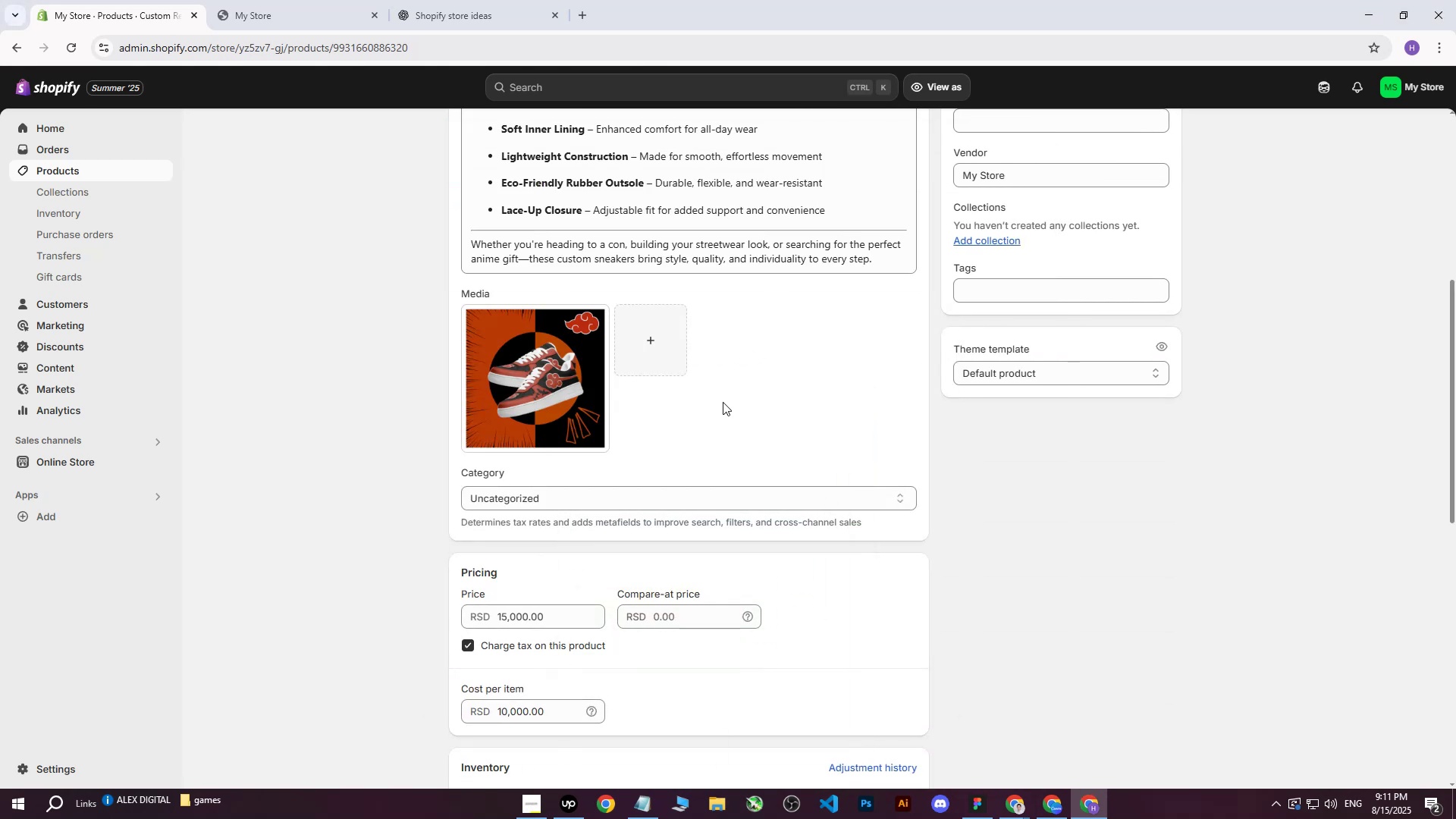 
scroll: coordinate [721, 402], scroll_direction: down, amount: 5.0
 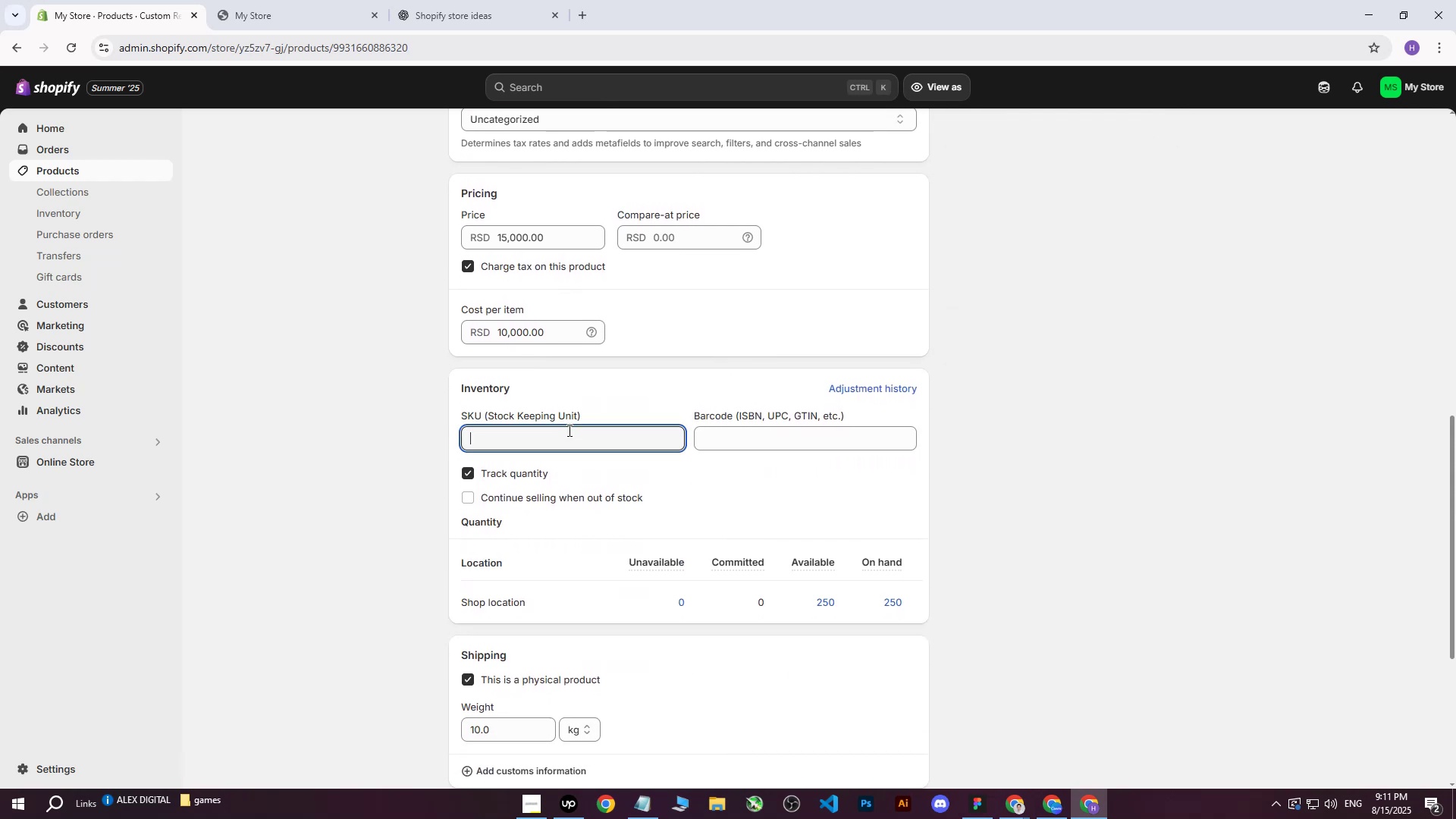 
type(250)
 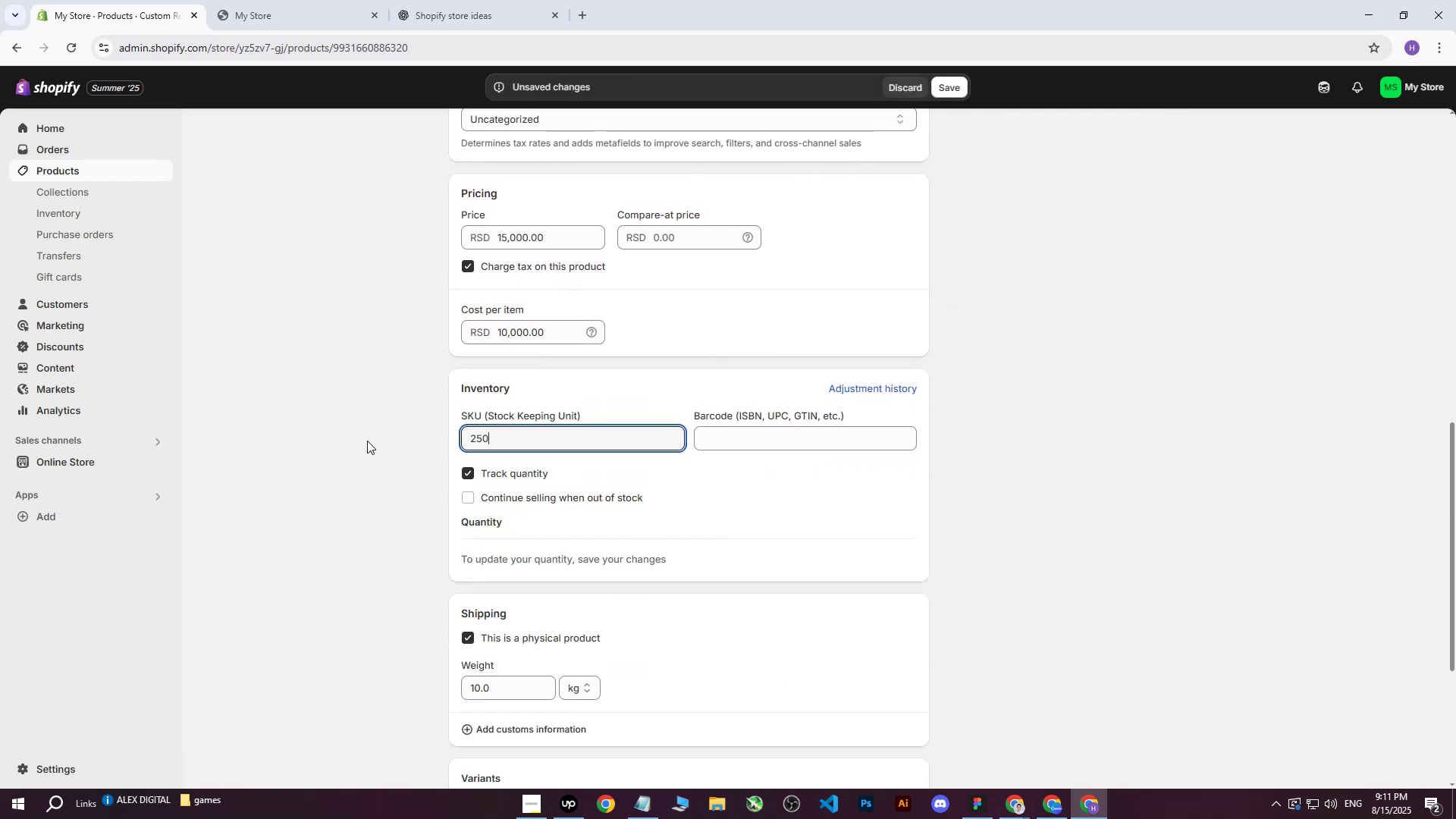 
left_click([327, 439])
 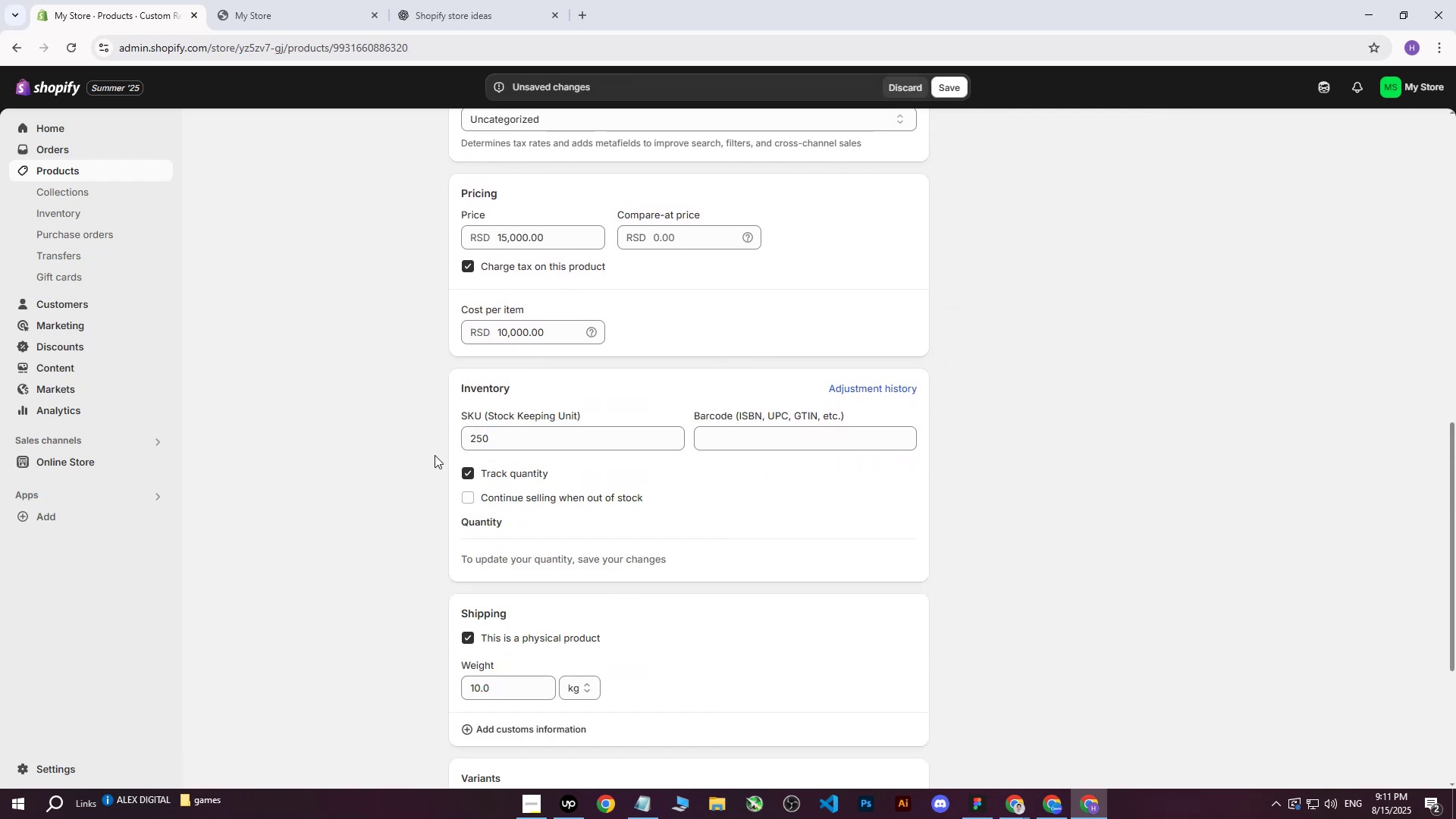 
scroll: coordinate [647, 491], scroll_direction: down, amount: 4.0
 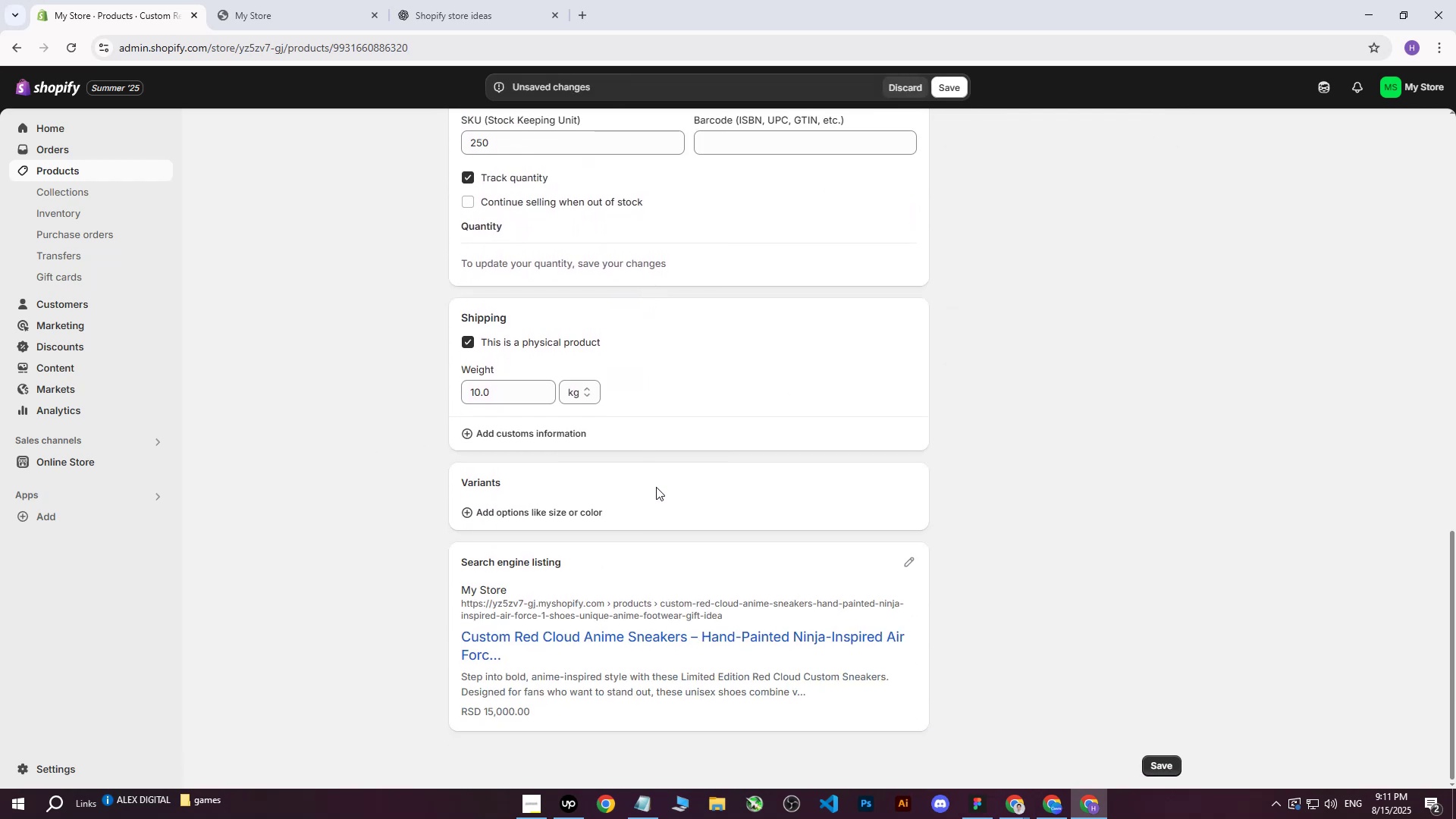 
scroll: coordinate [682, 491], scroll_direction: up, amount: 16.0
 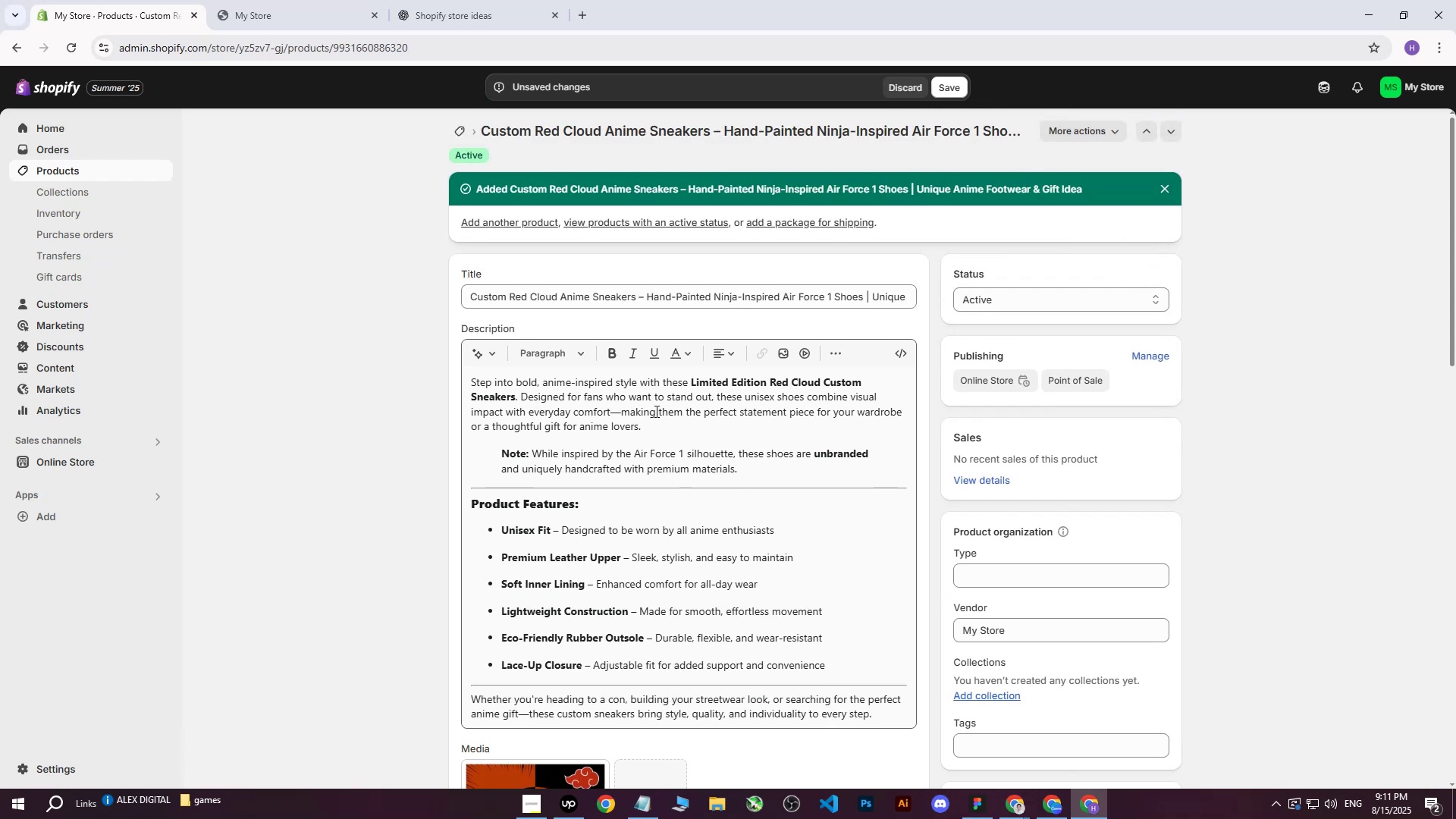 
left_click_drag(start_coordinate=[471, 304], to_coordinate=[1094, 275])
 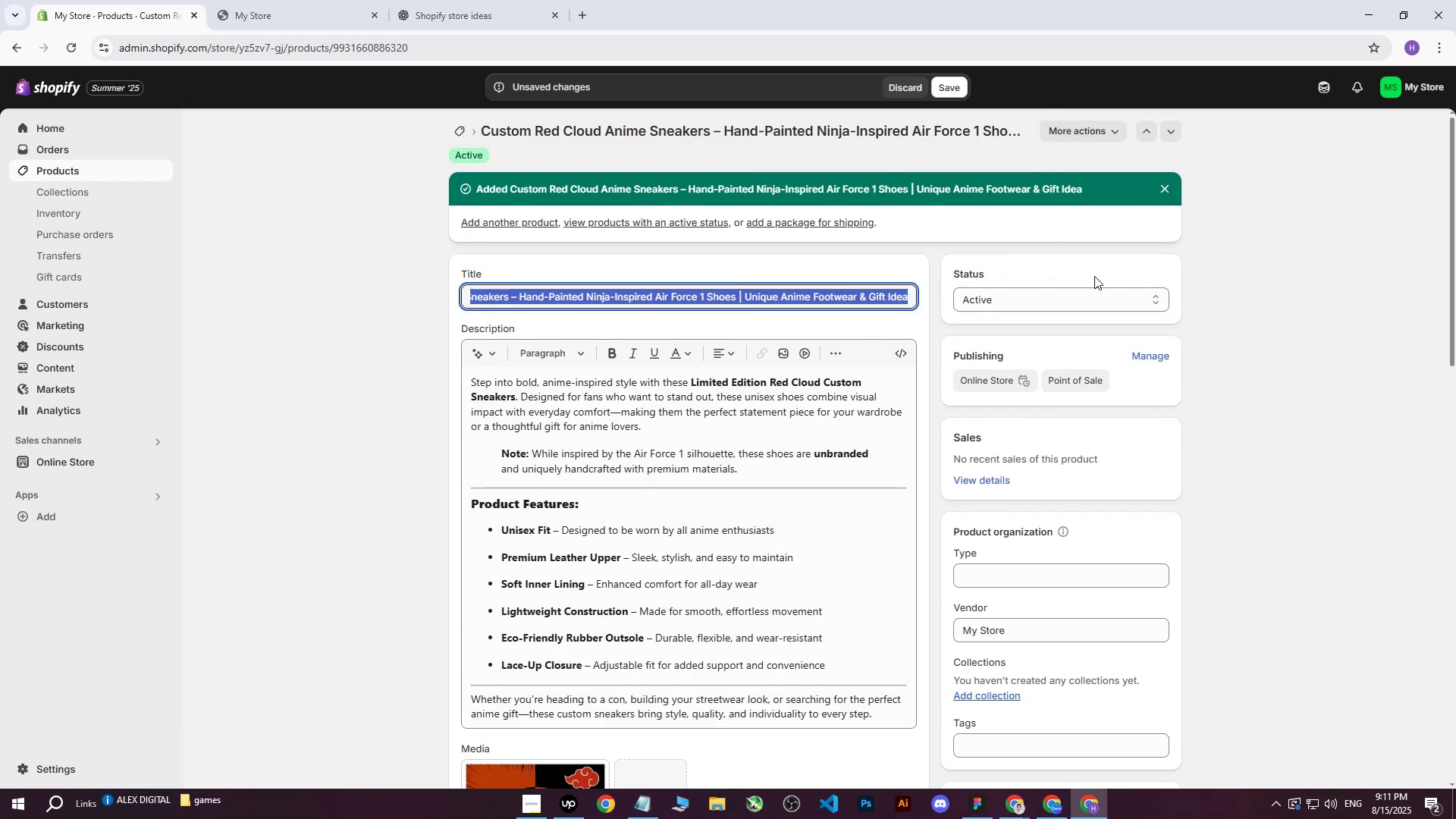 
key(Control+ControlLeft)
 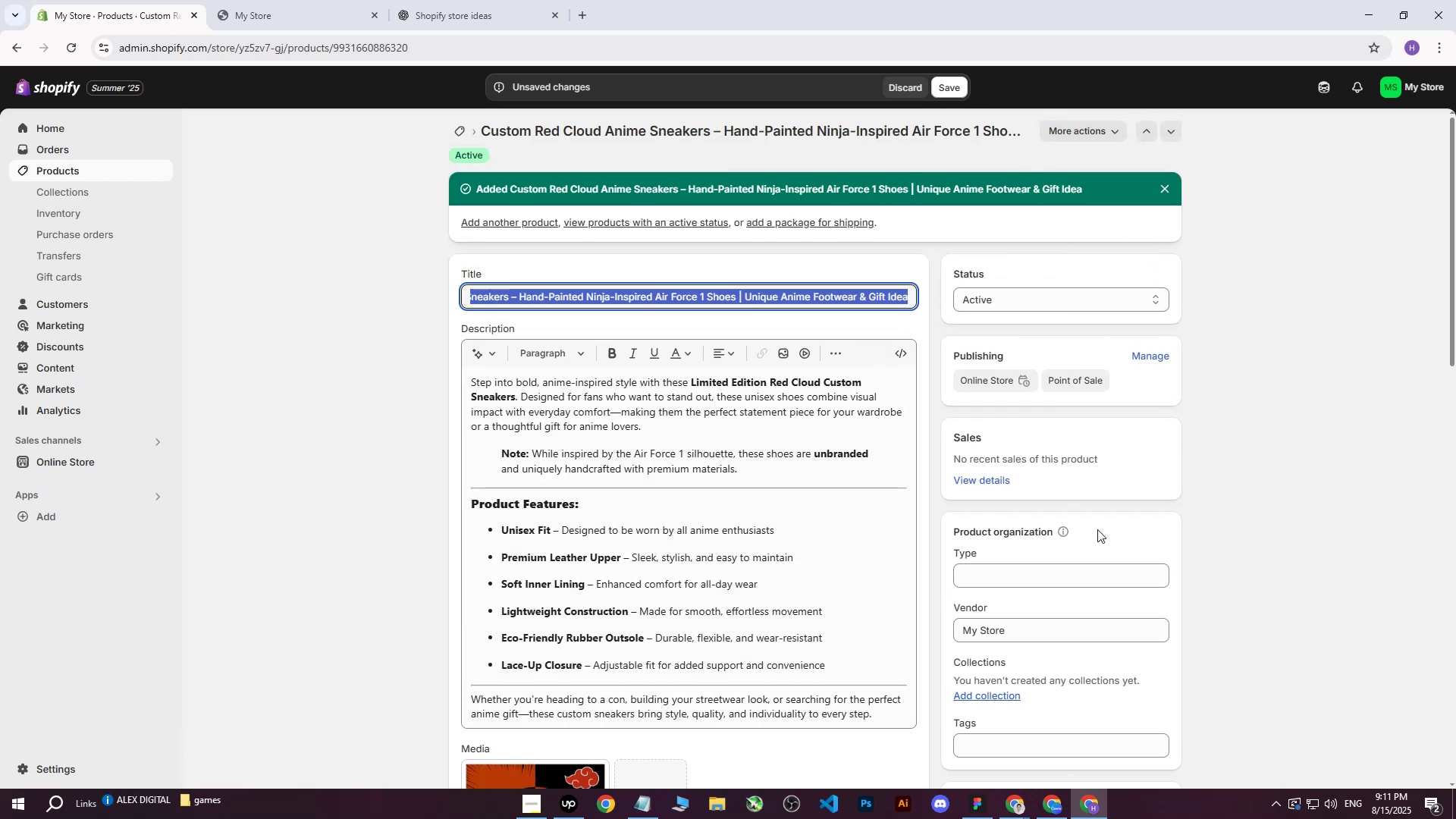 
key(Control+C)
 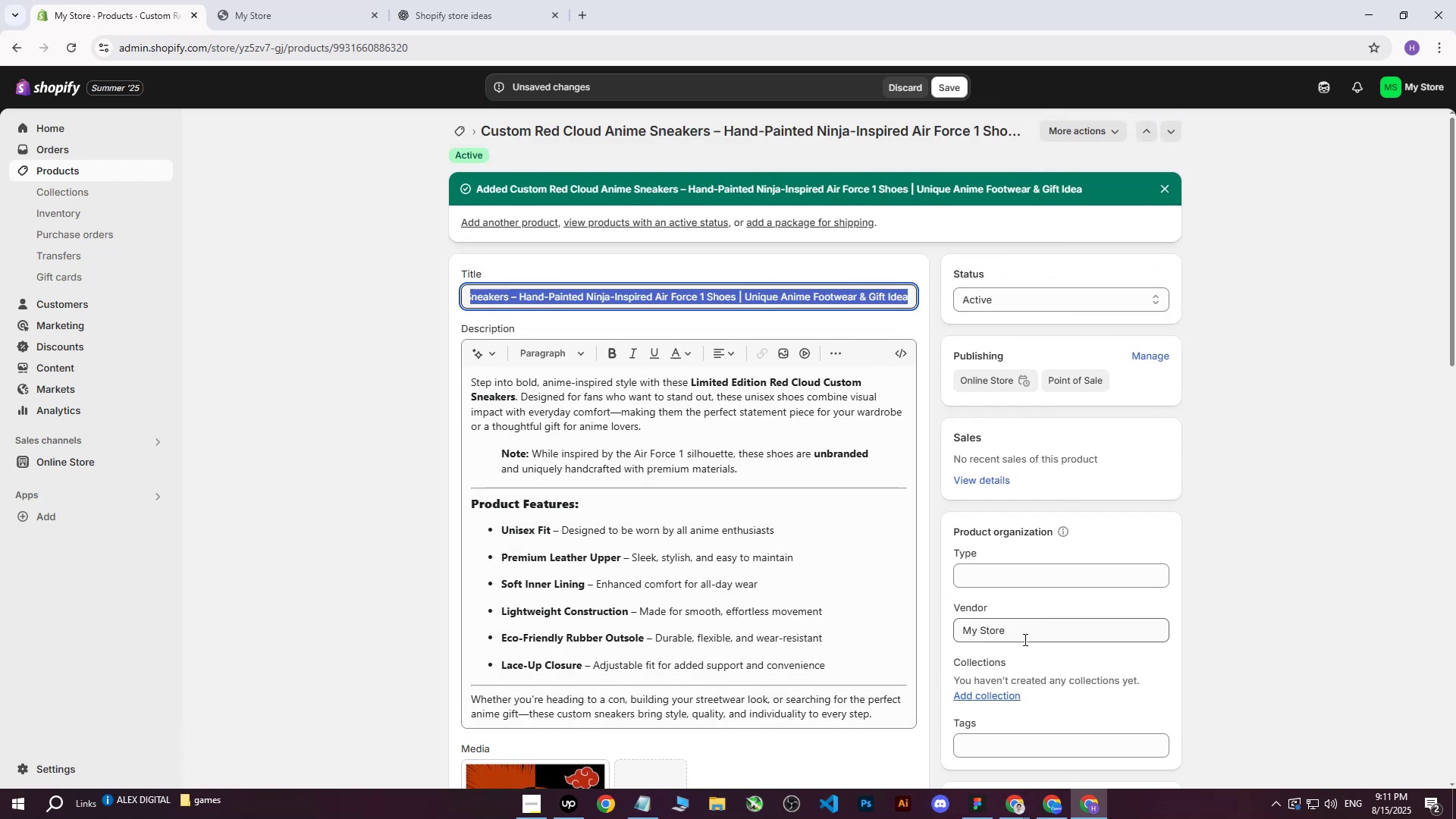 
scroll: coordinate [1033, 631], scroll_direction: down, amount: 2.0
 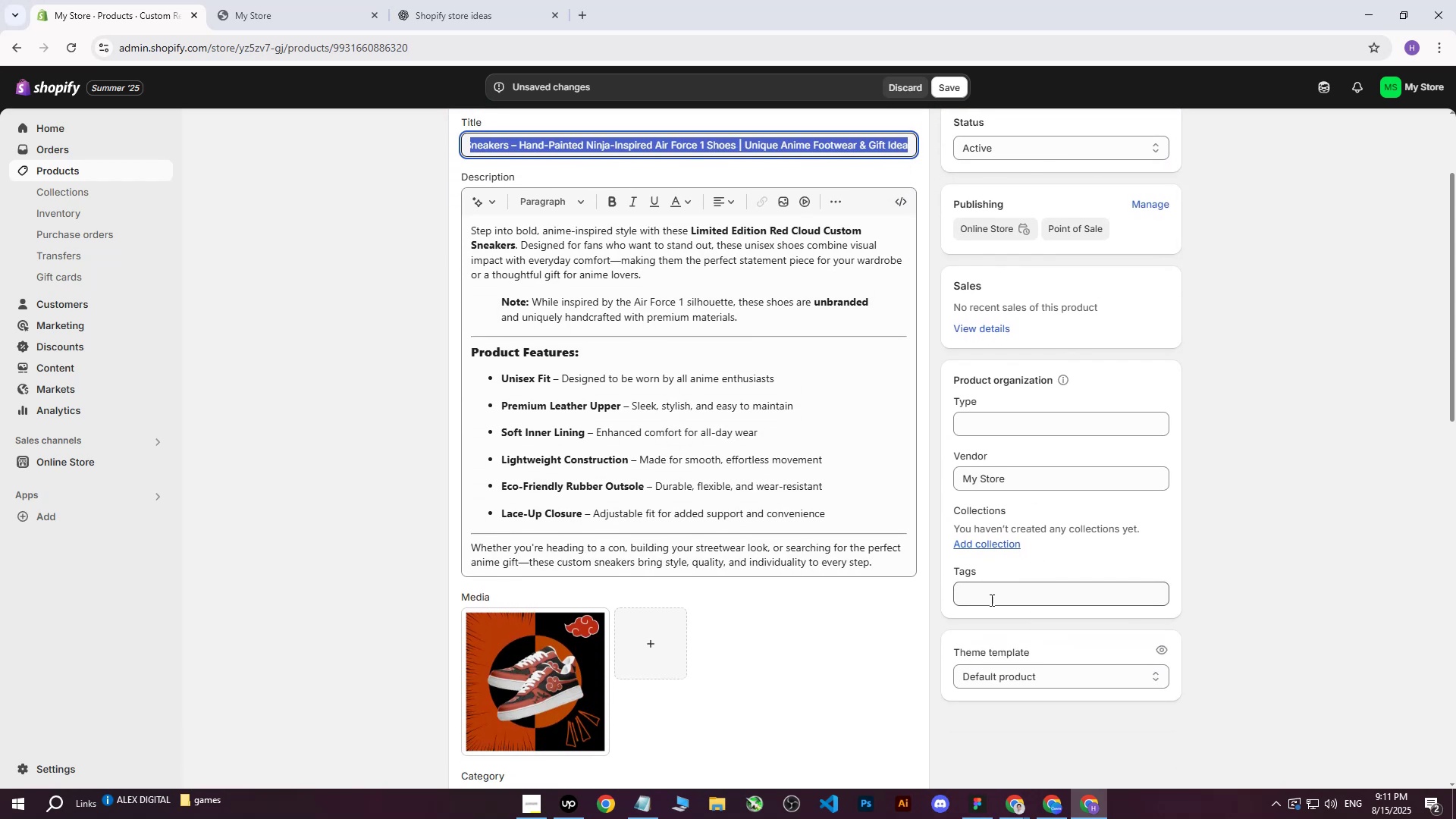 
left_click([982, 595])
 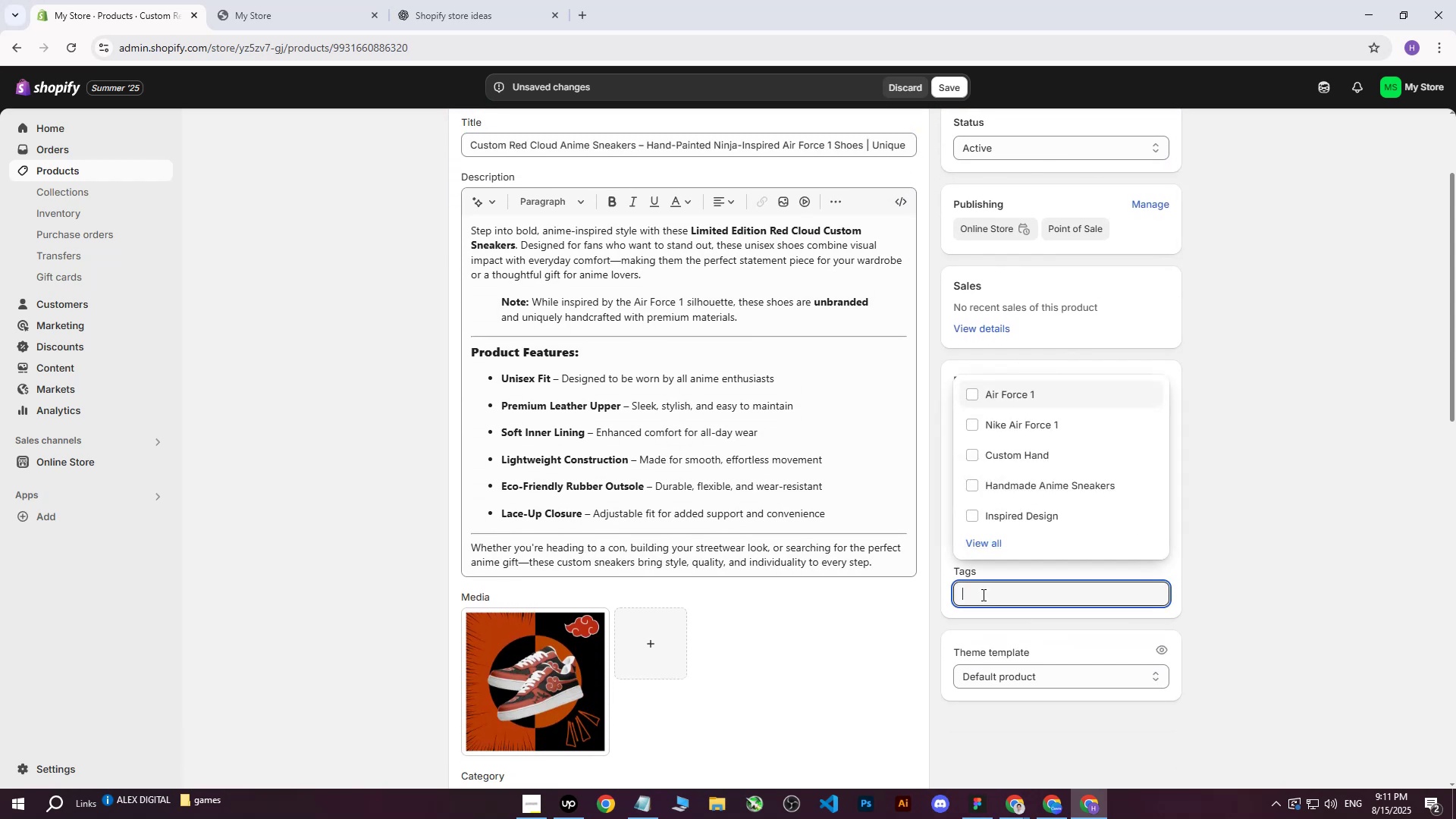 
key(Control+ControlLeft)
 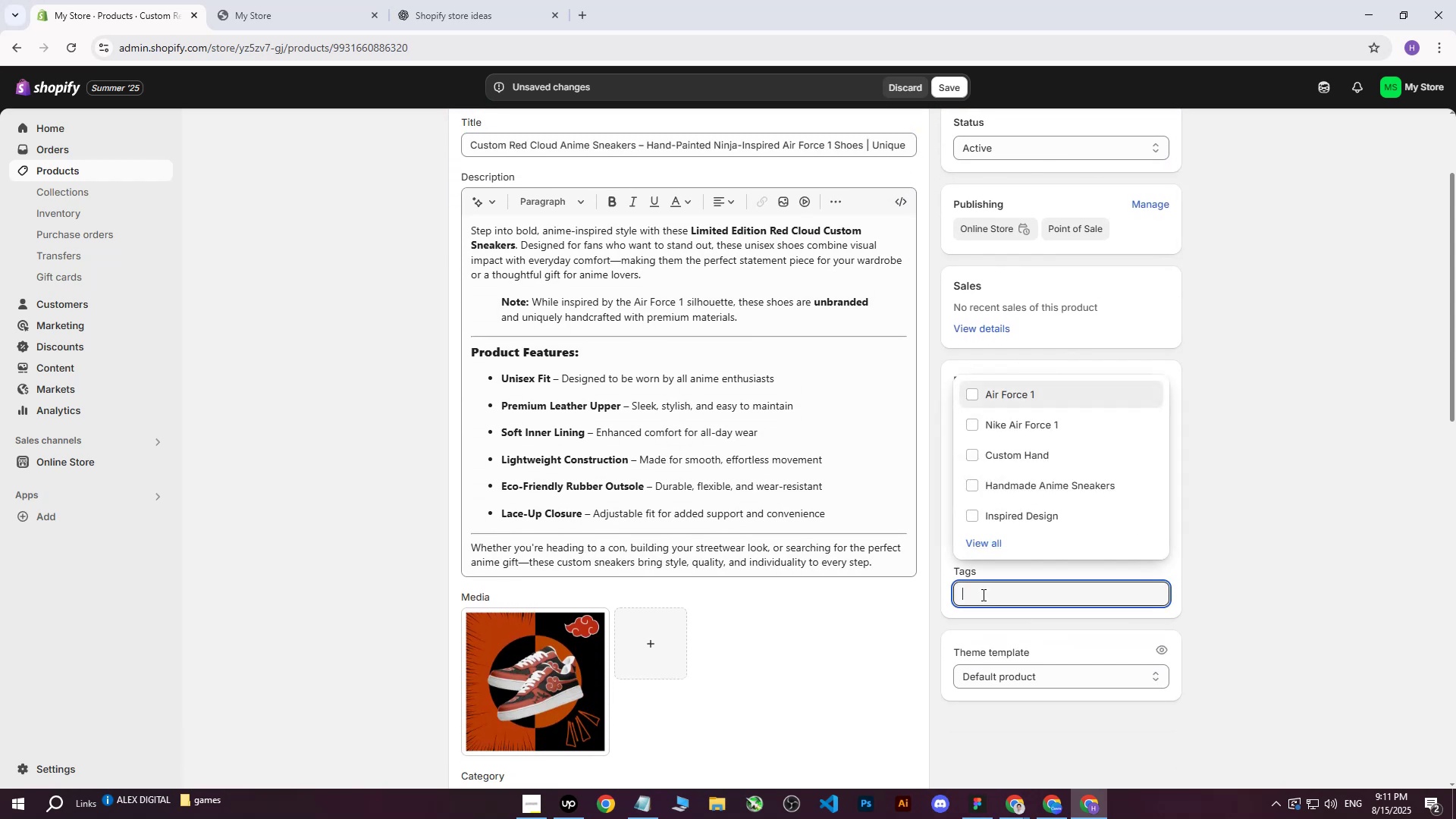 
key(Control+V)
 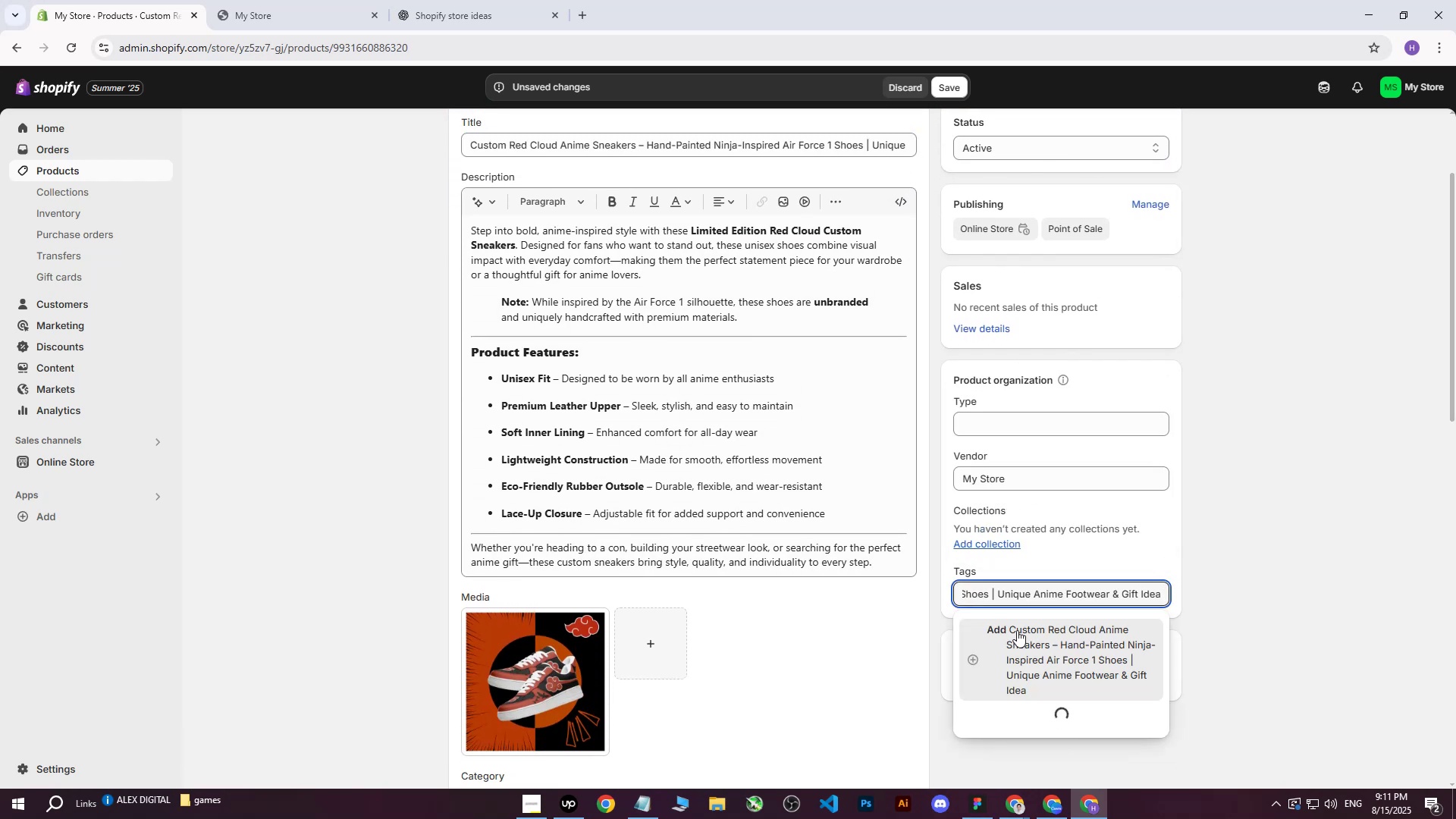 
left_click([1017, 631])
 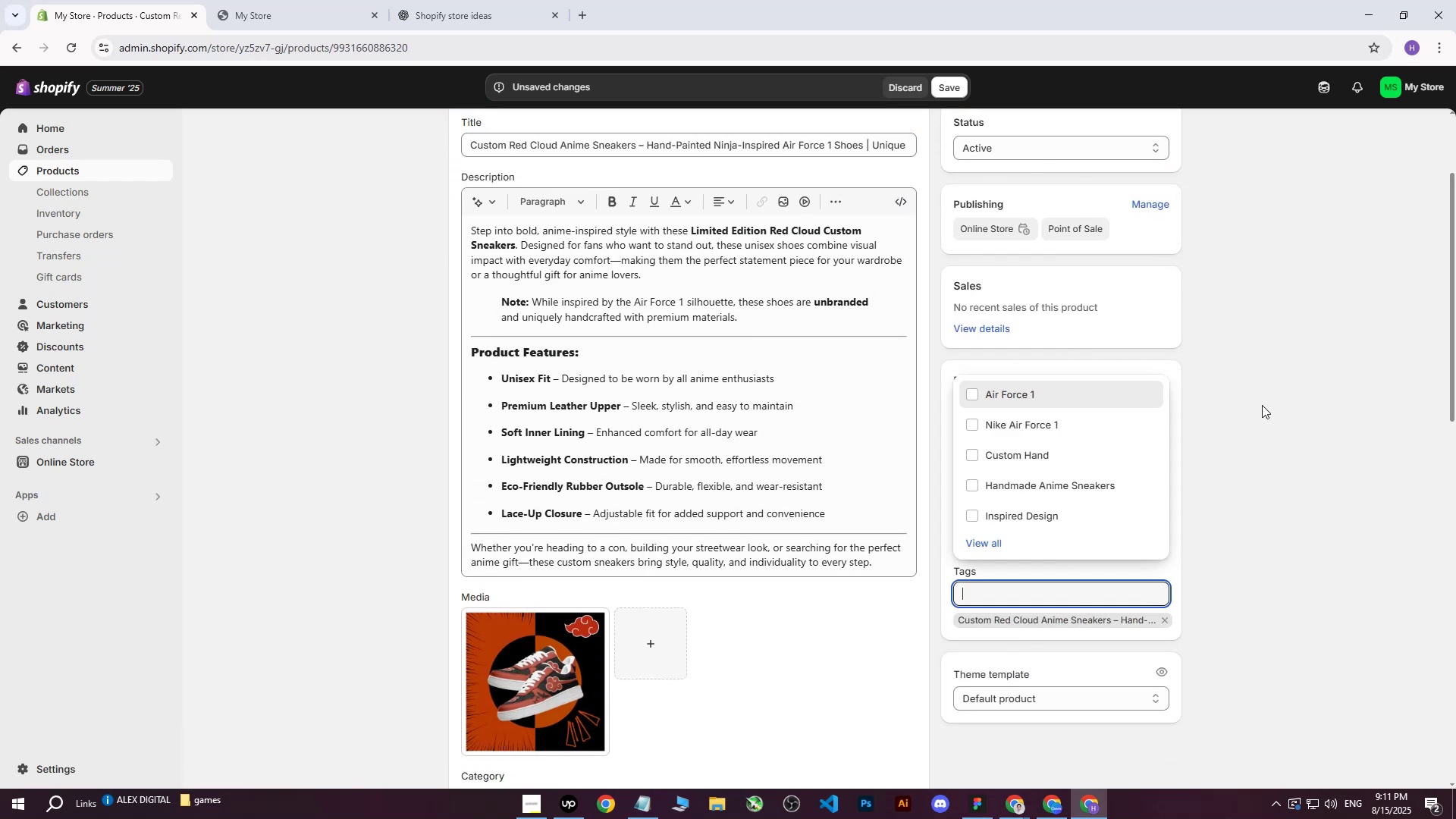 
left_click([1262, 404])
 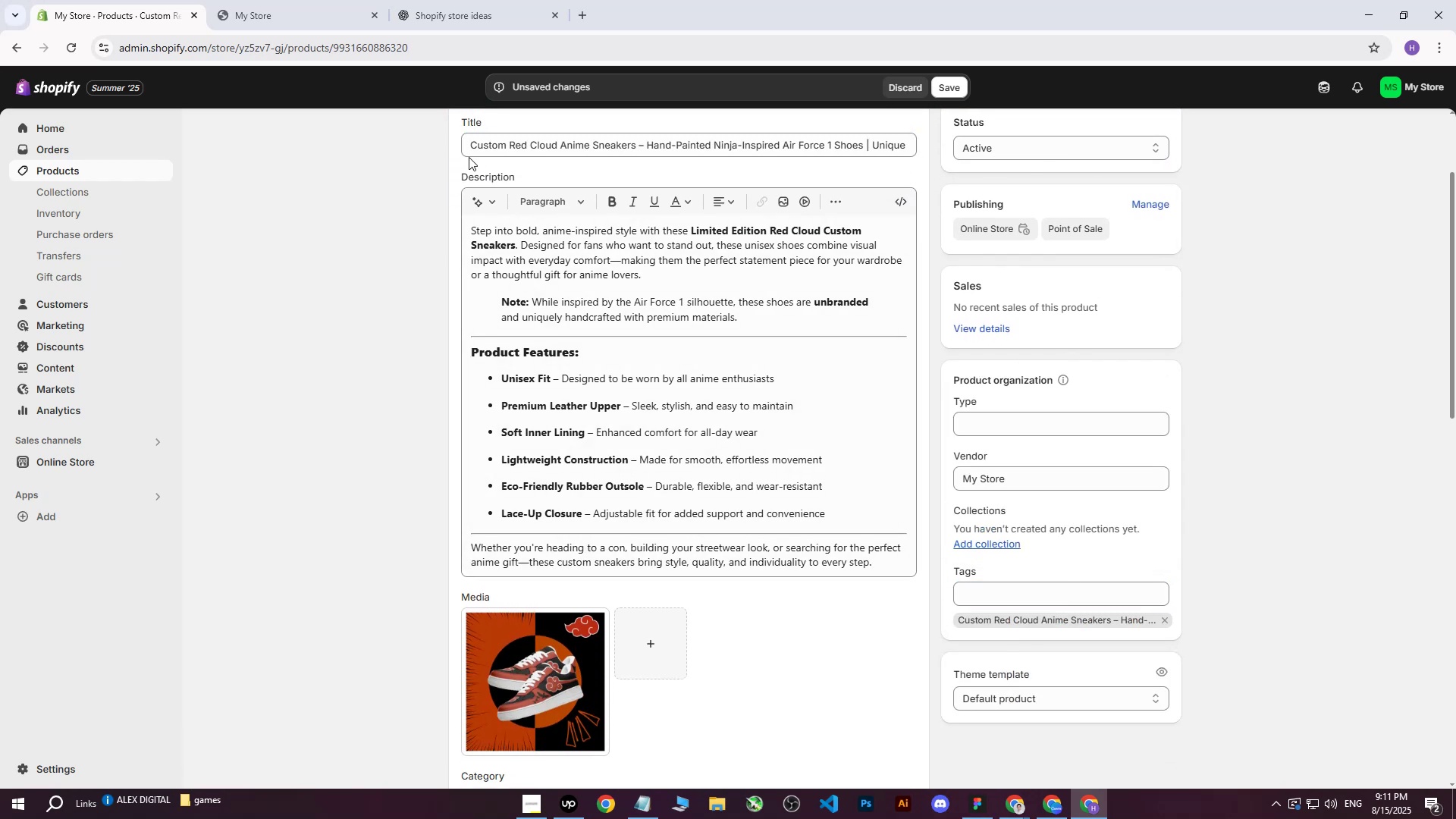 
left_click_drag(start_coordinate=[472, 144], to_coordinate=[627, 147])
 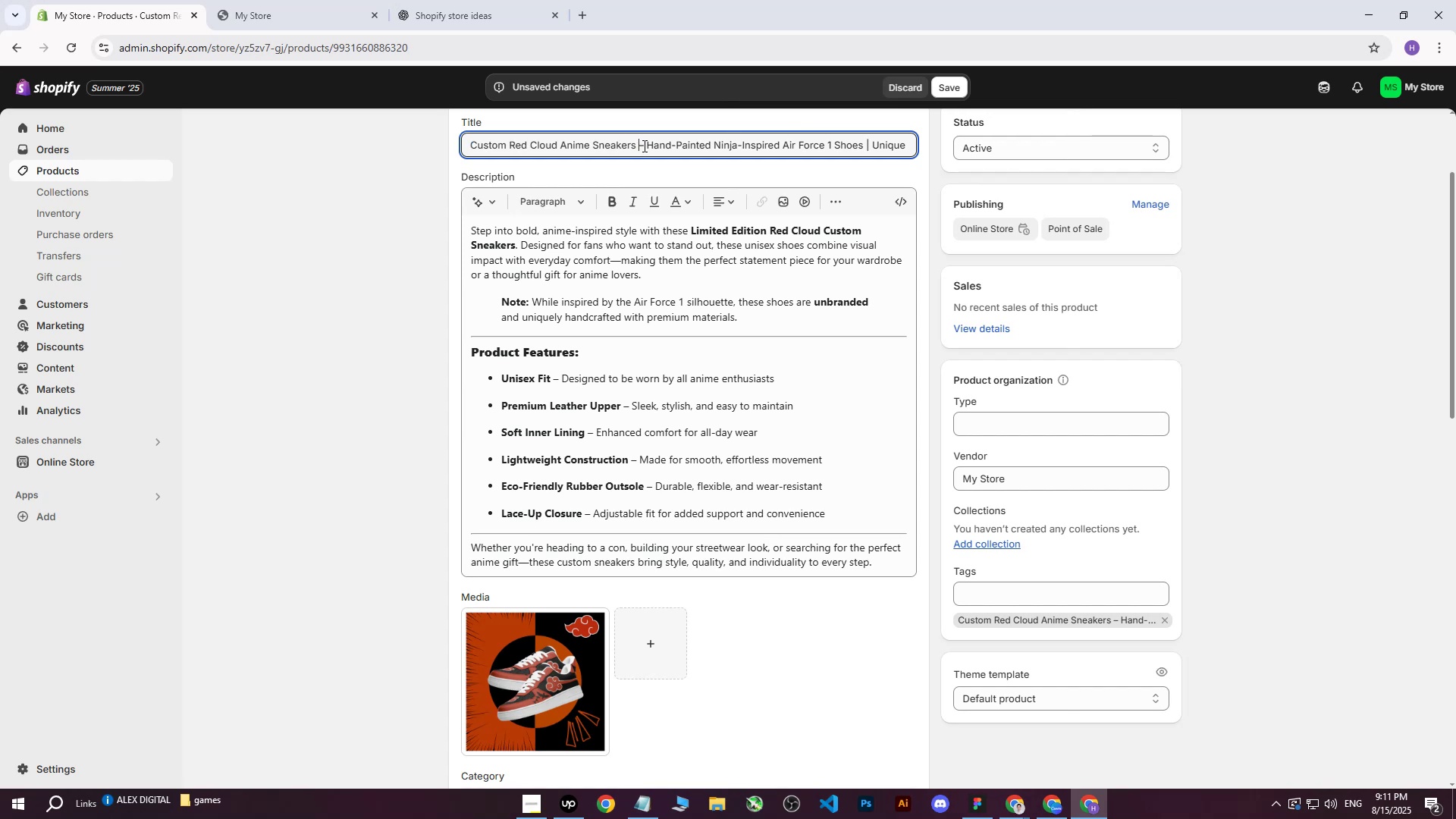 
double_click([643, 146])
 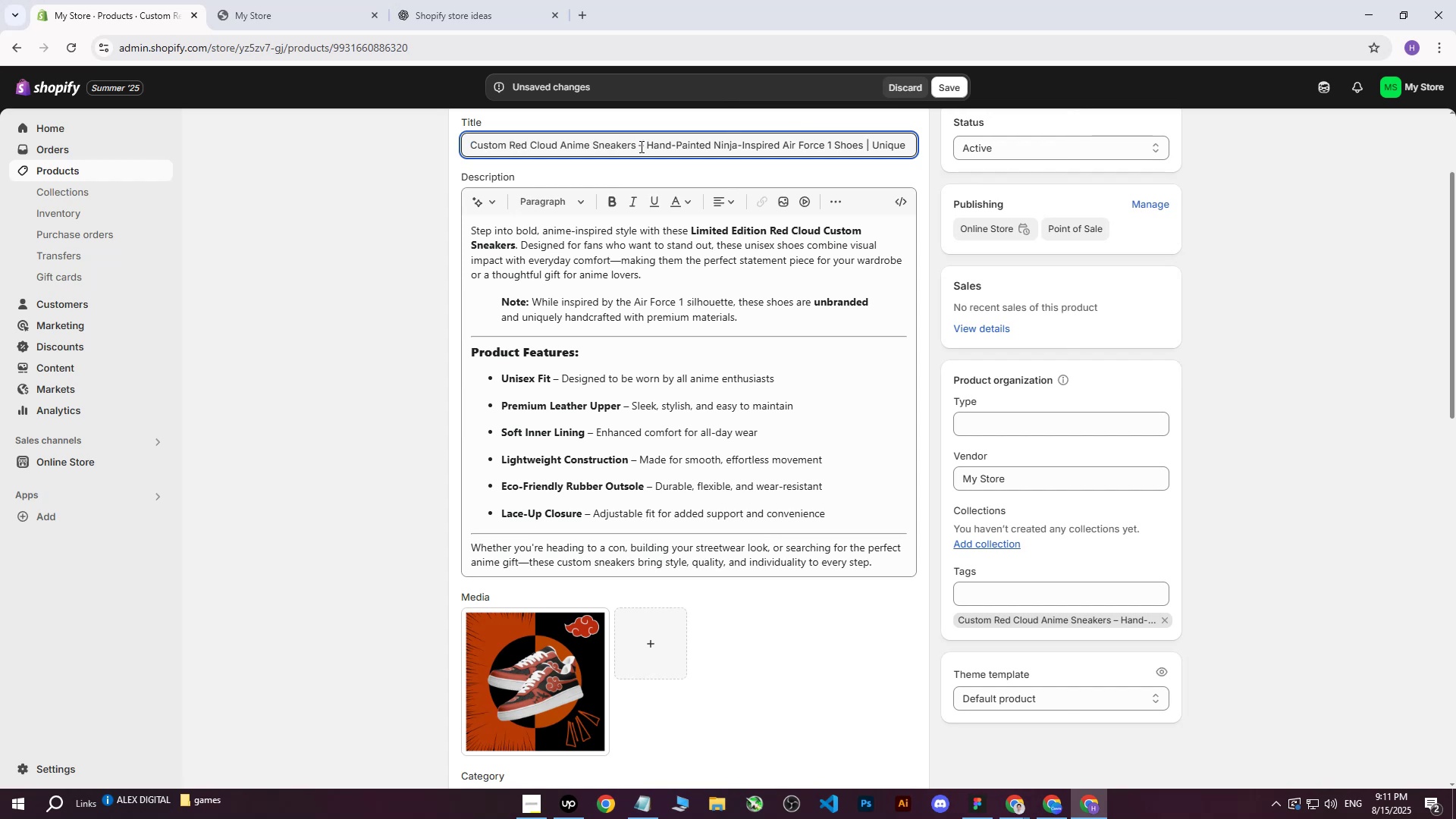 
key(Backspace)
 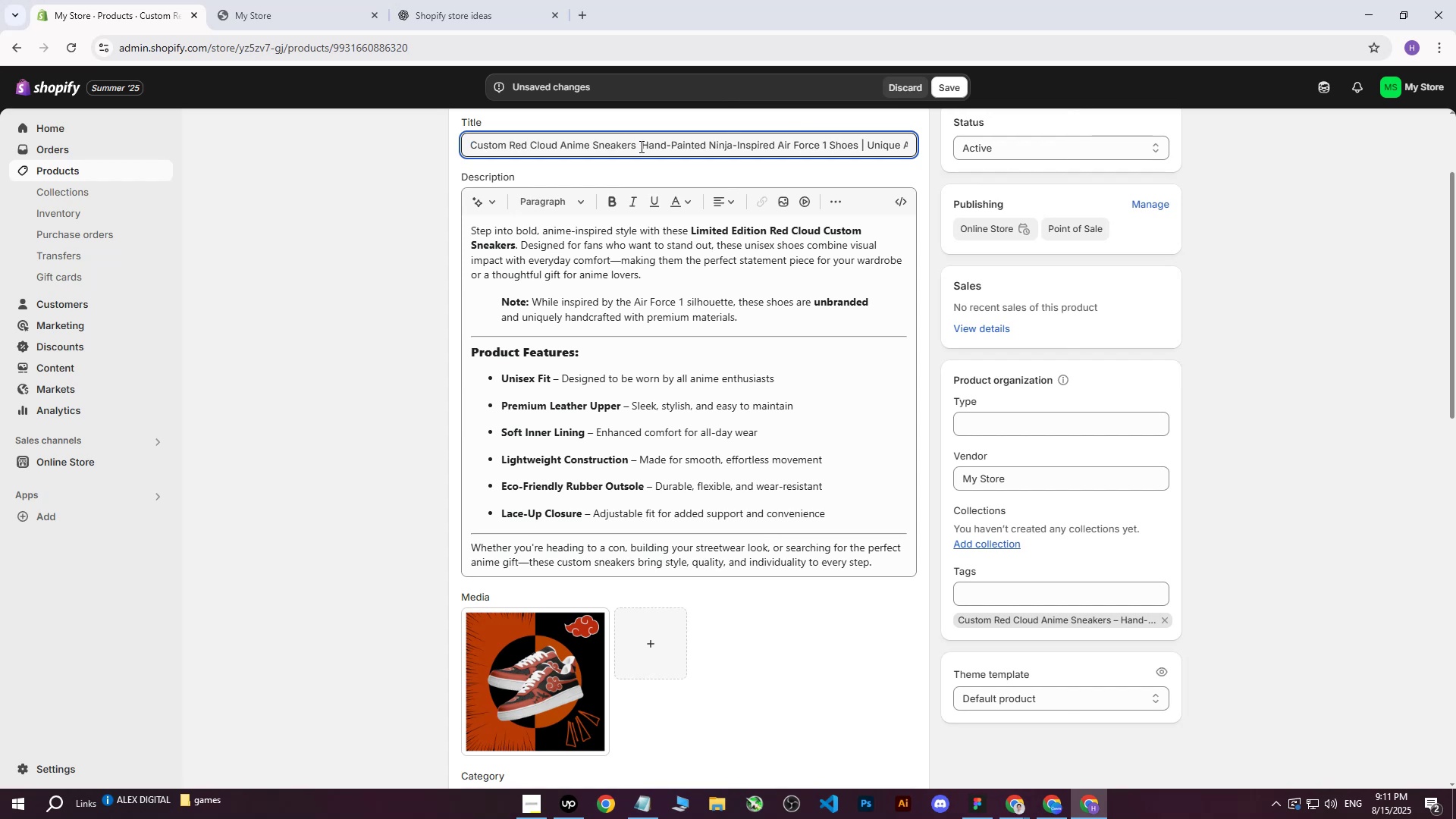 
key(Shift+ShiftRight)
 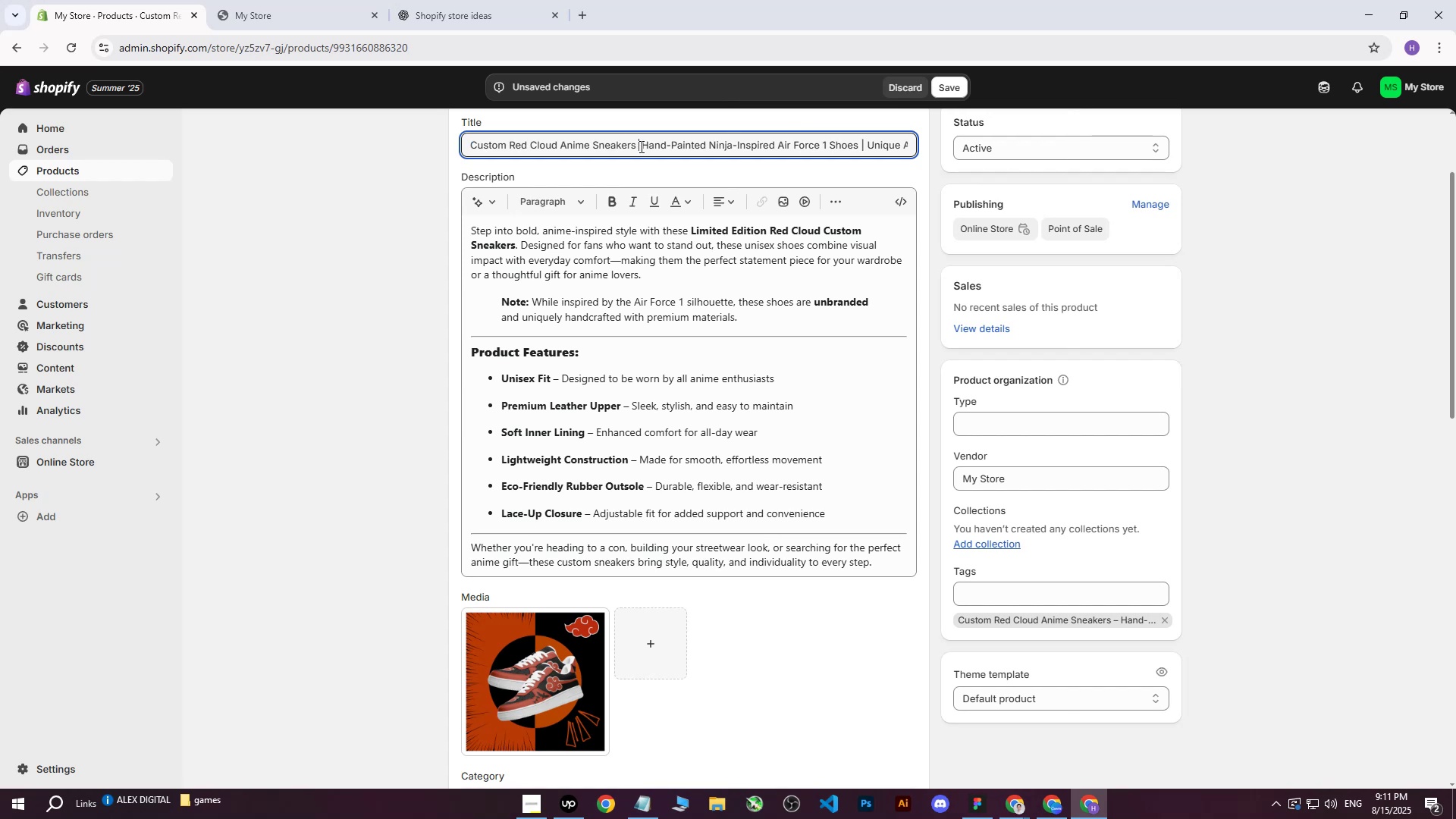 
key(Shift+Backslash)
 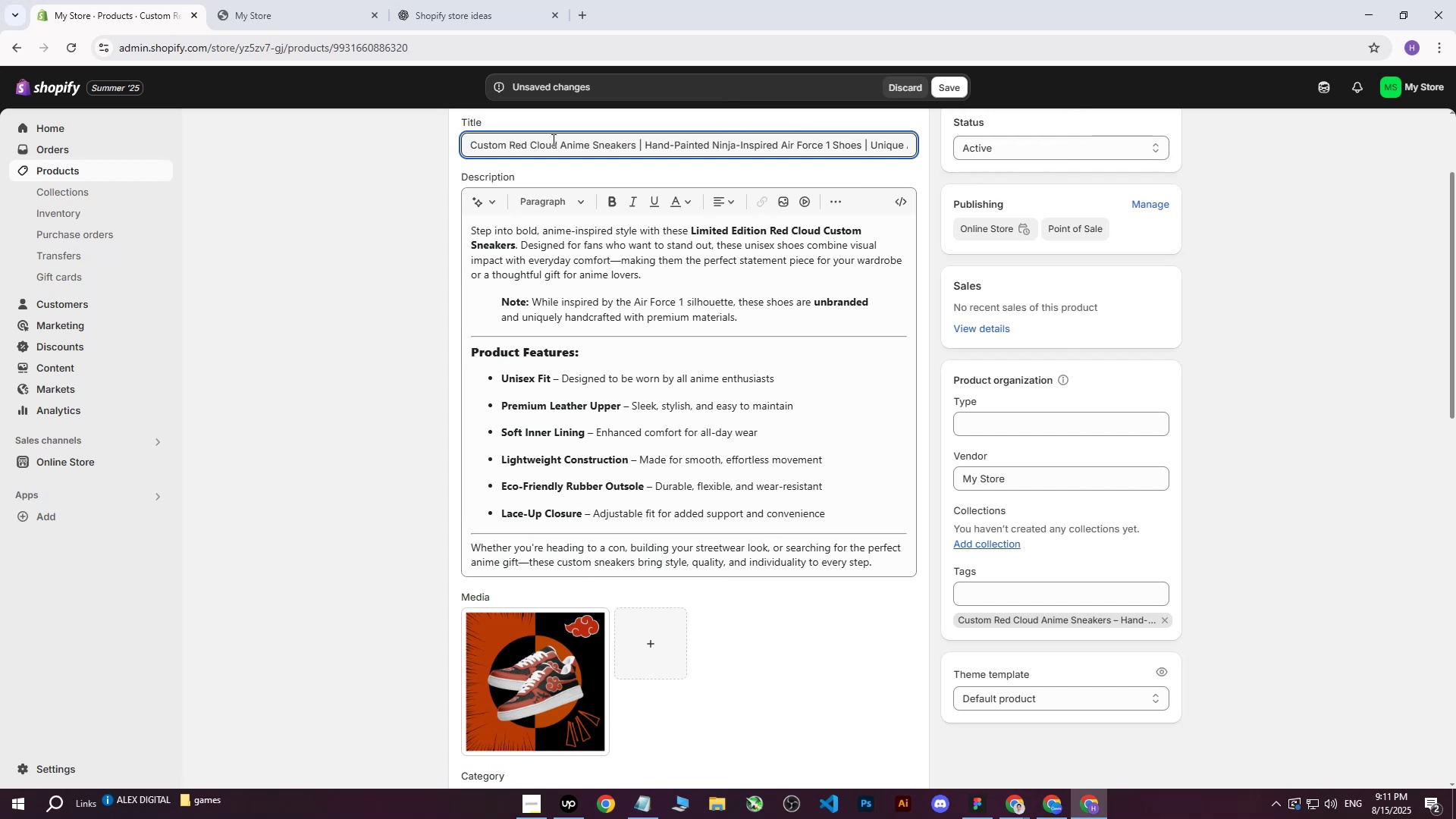 
left_click_drag(start_coordinate=[469, 146], to_coordinate=[634, 143])
 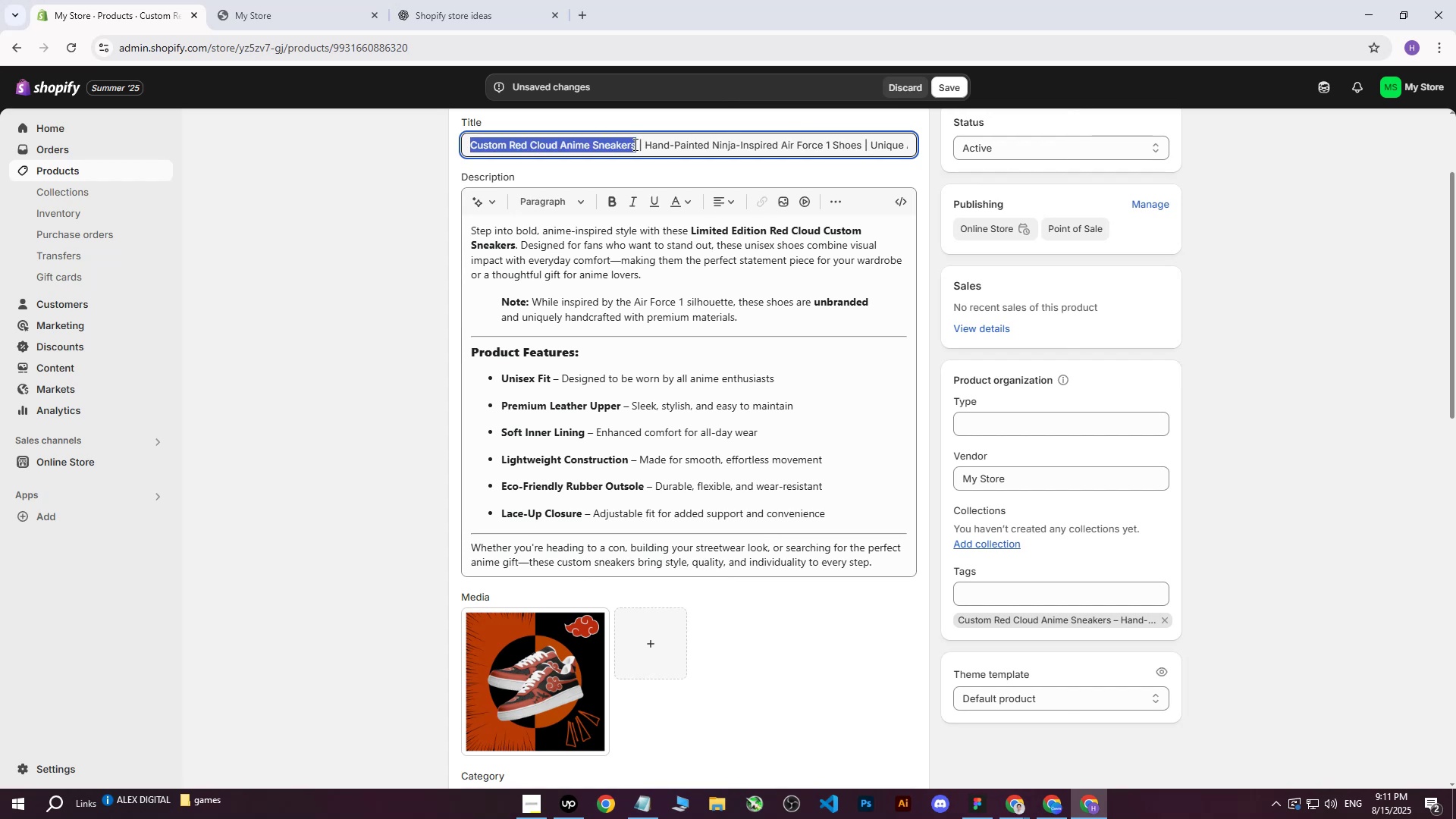 
key(Control+ControlLeft)
 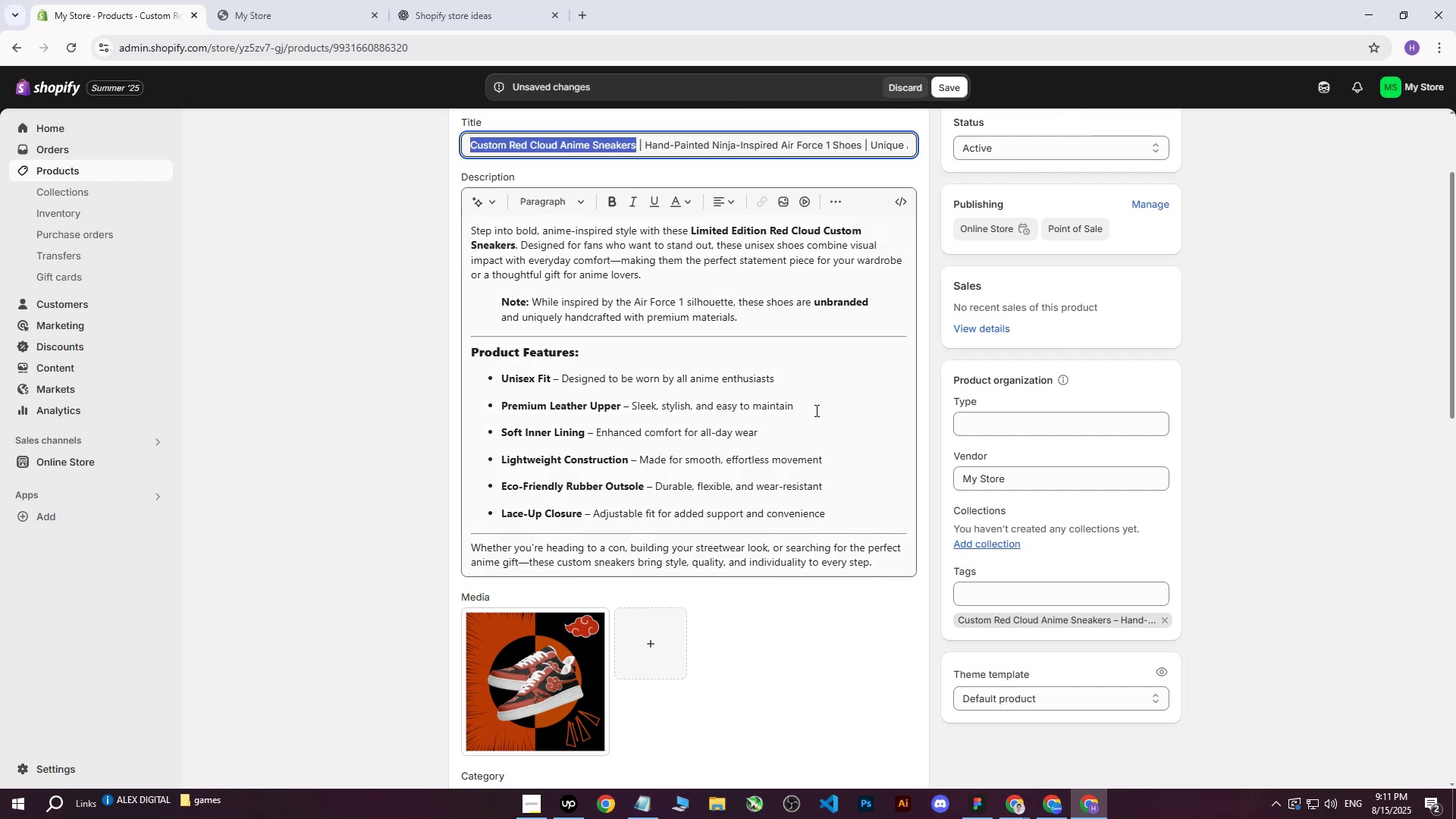 
key(Control+C)
 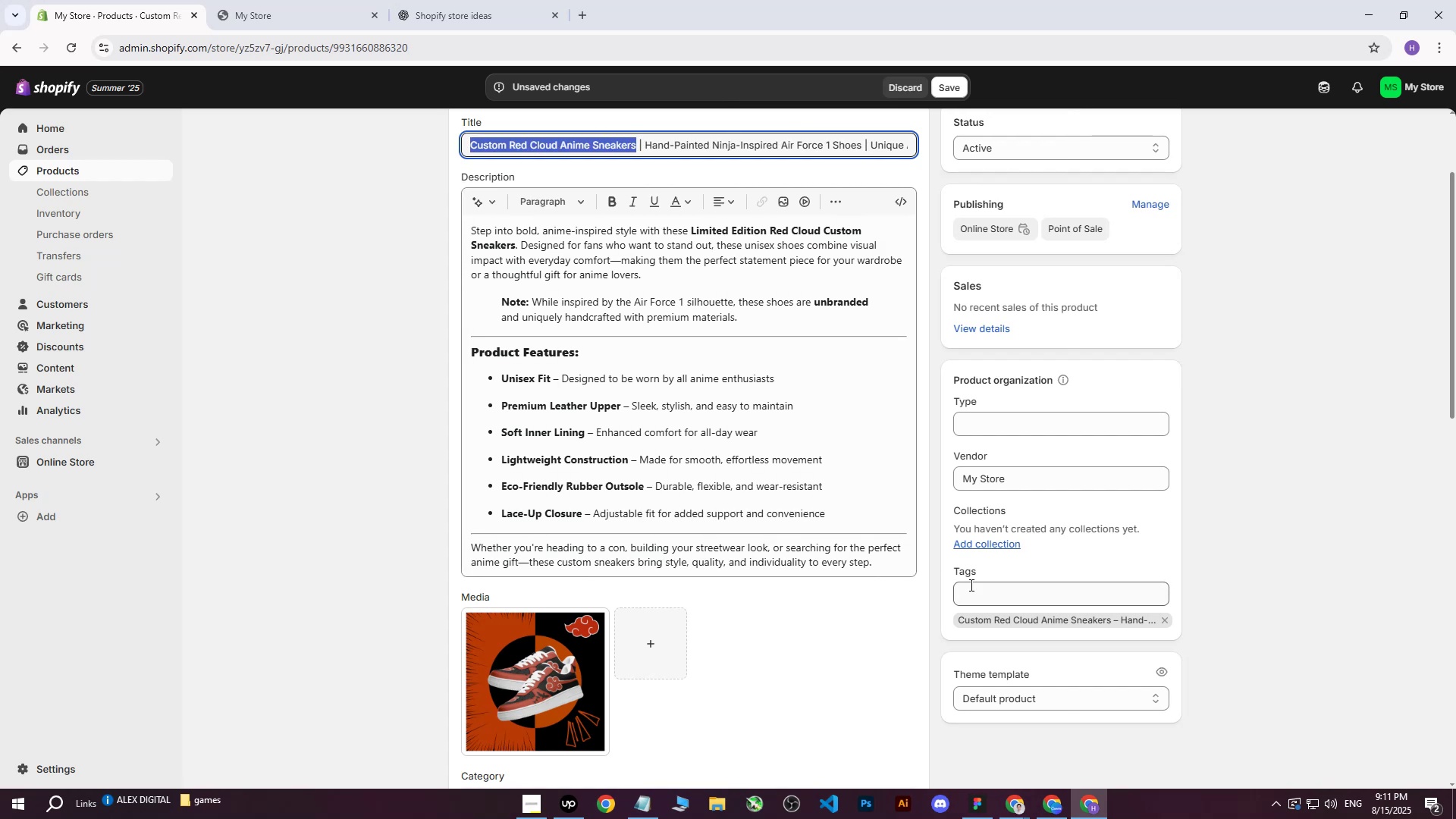 
left_click([980, 594])
 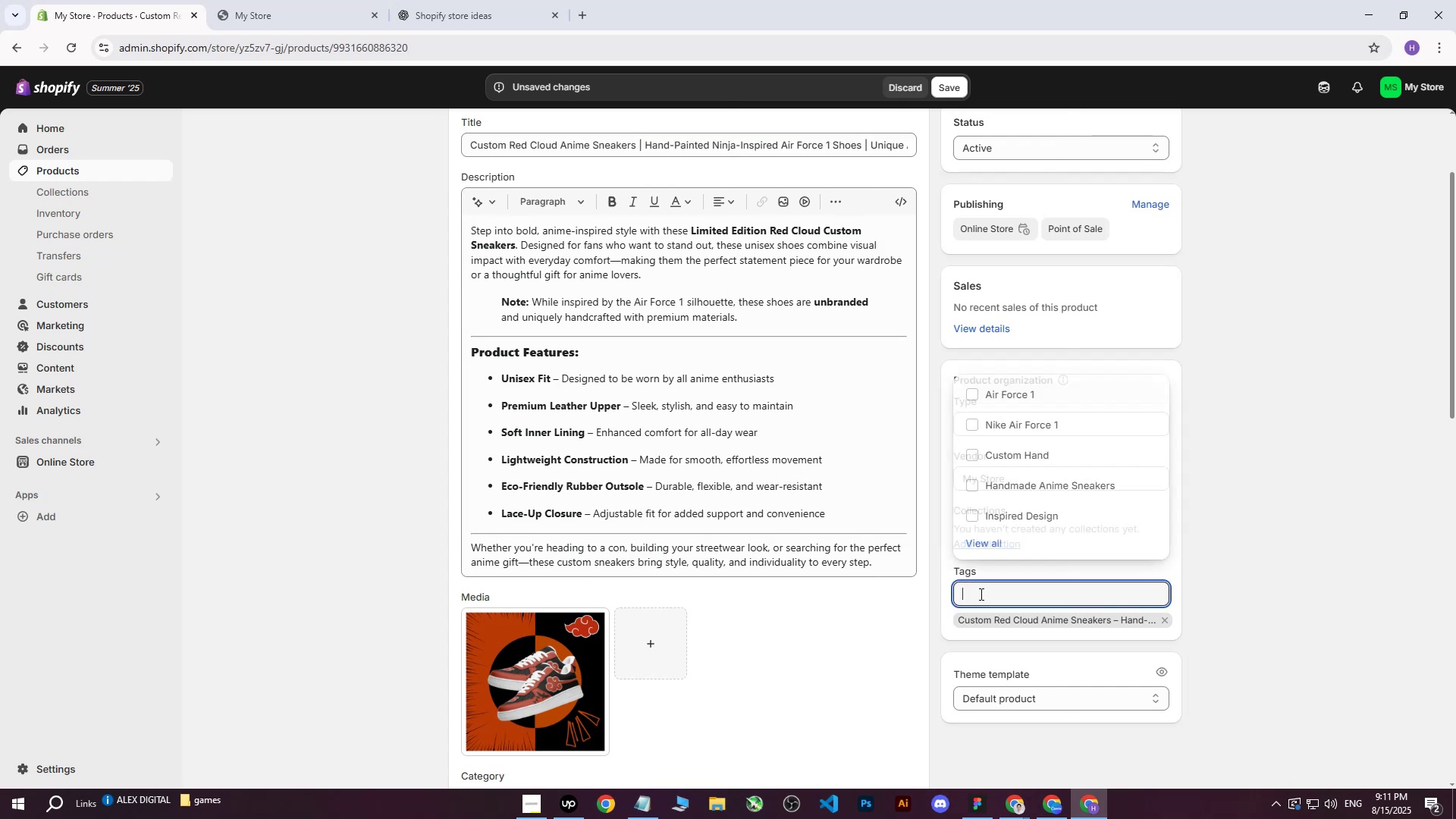 
key(Control+ControlLeft)
 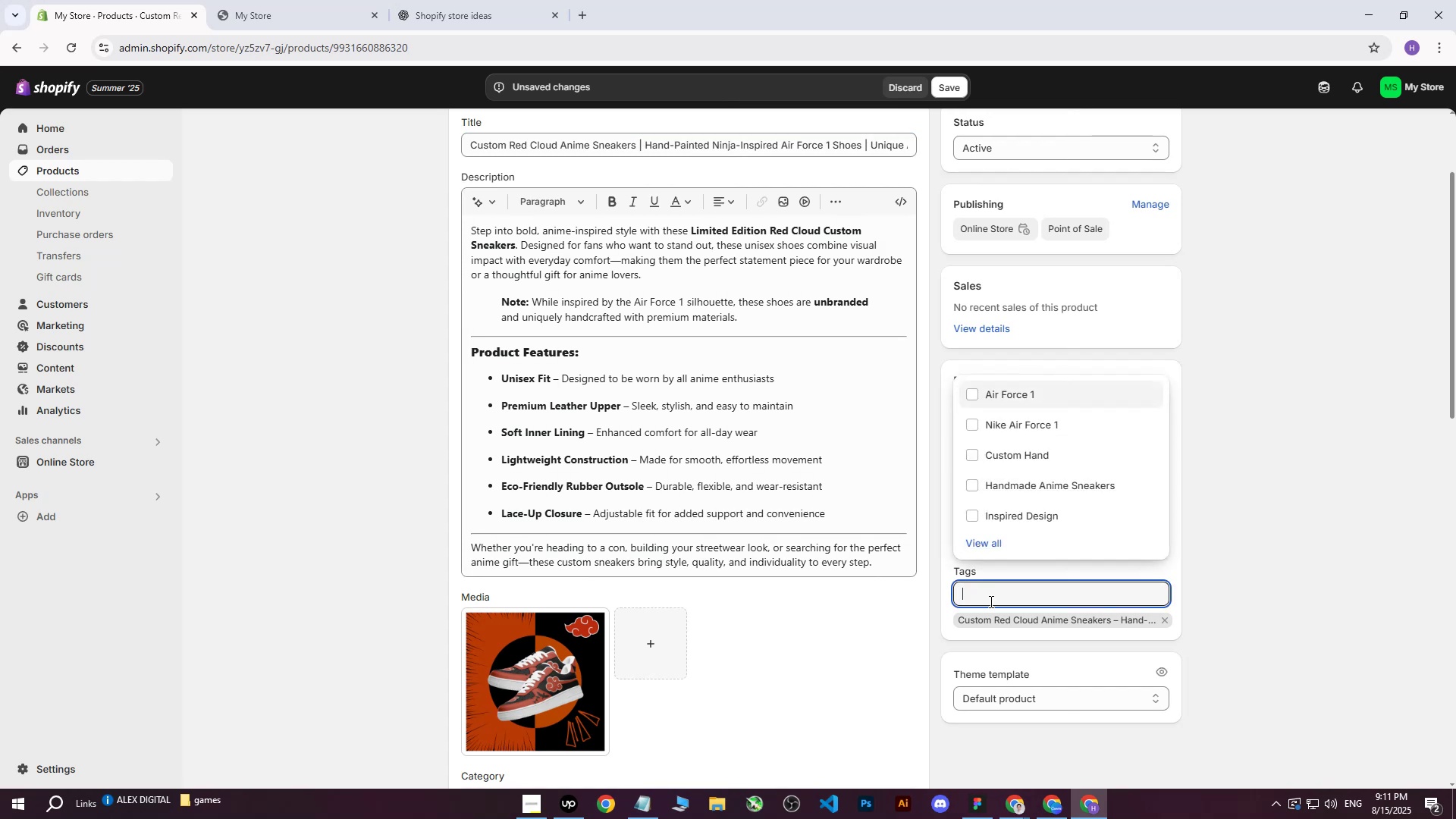 
key(Control+V)
 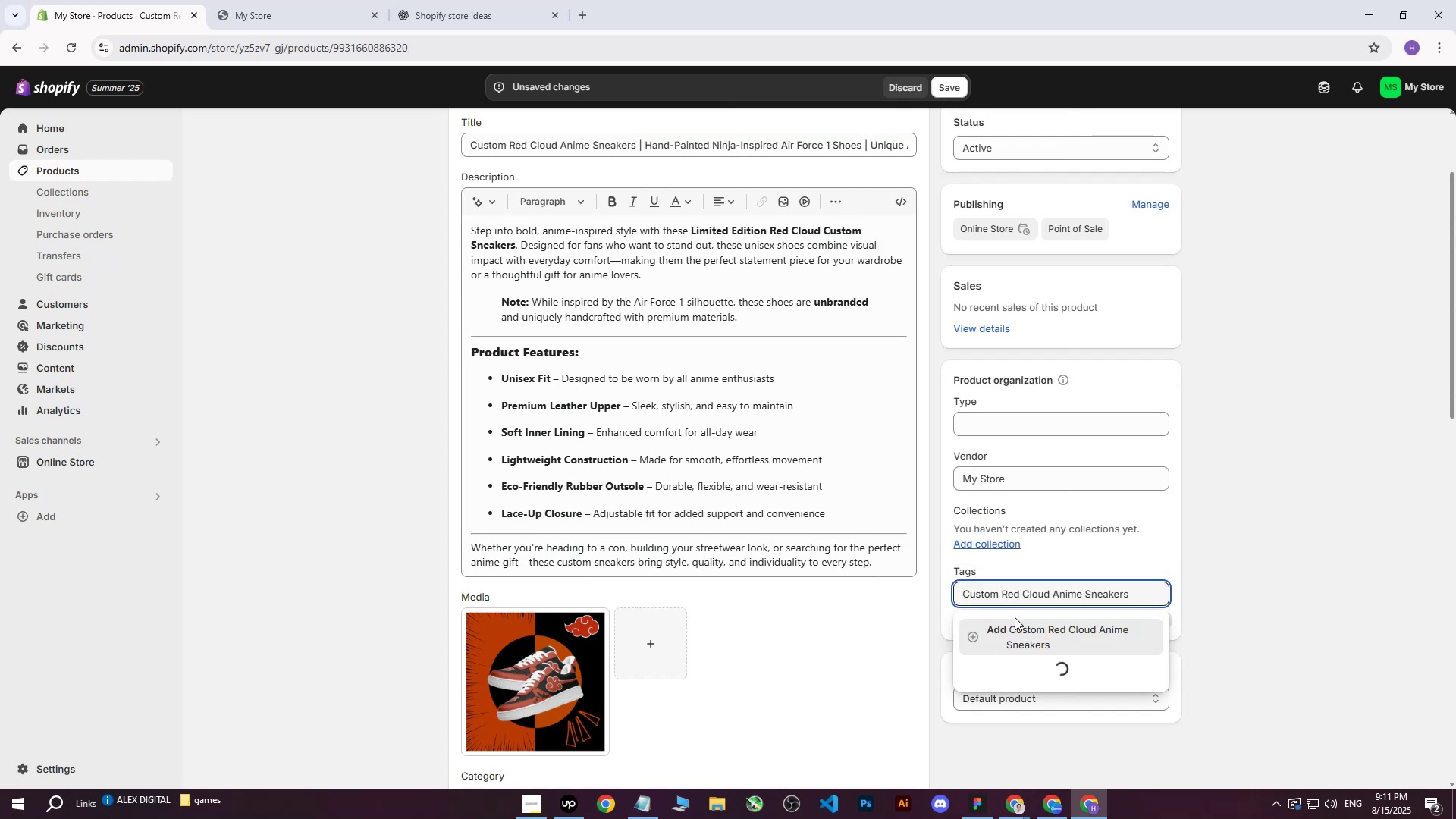 
left_click([1015, 620])
 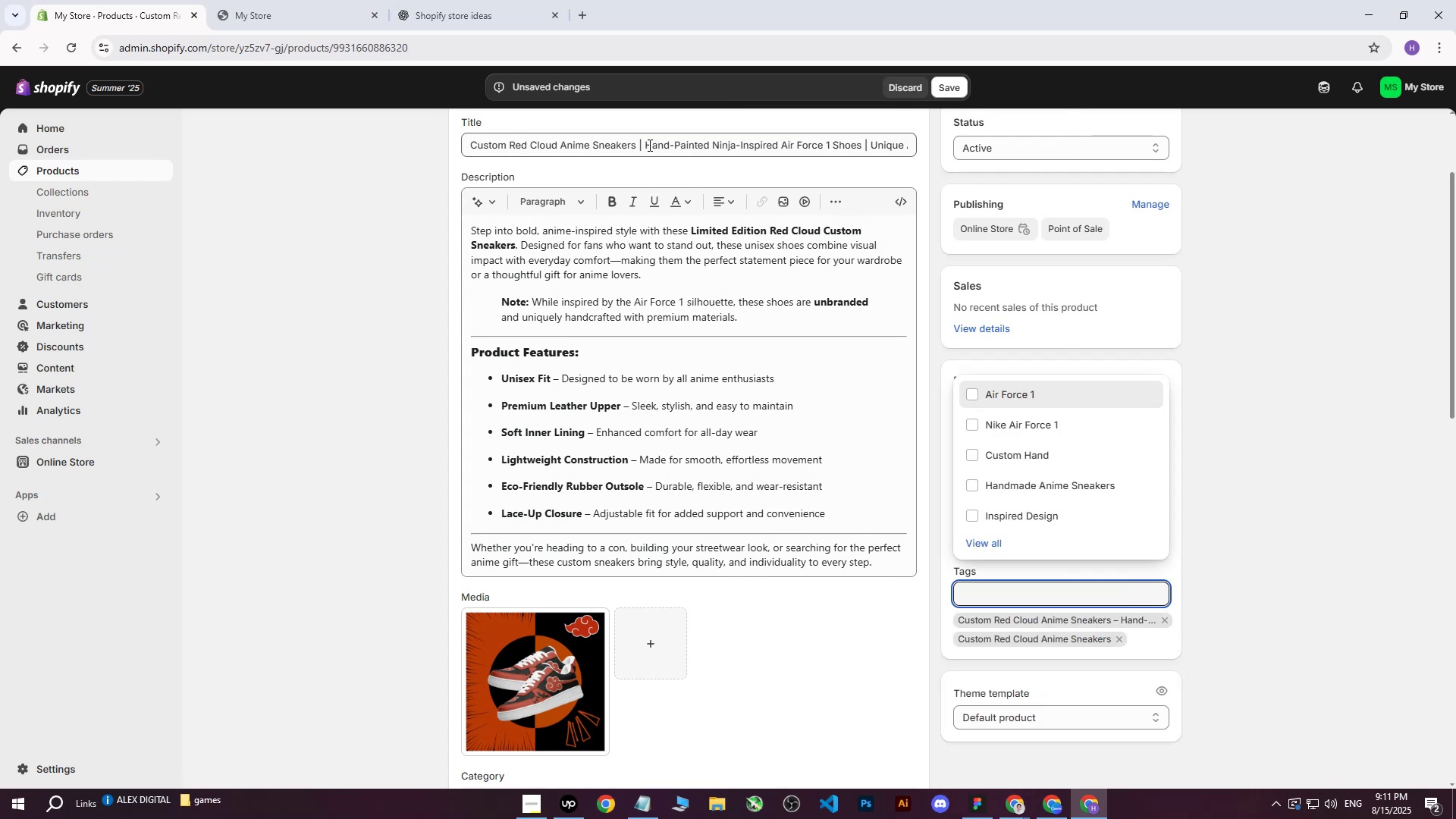 
left_click_drag(start_coordinate=[646, 142], to_coordinate=[860, 145])
 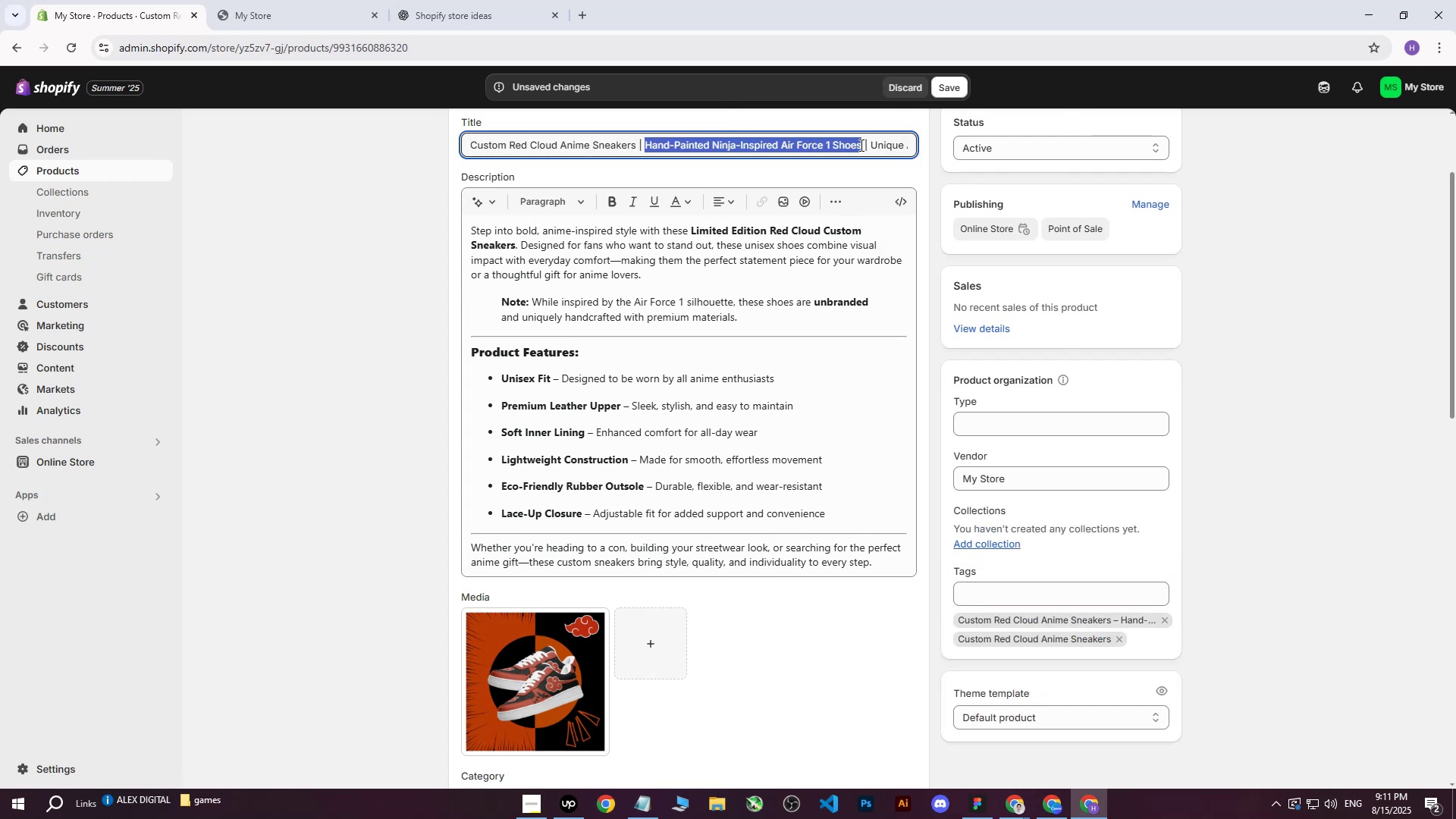 
key(Control+ControlLeft)
 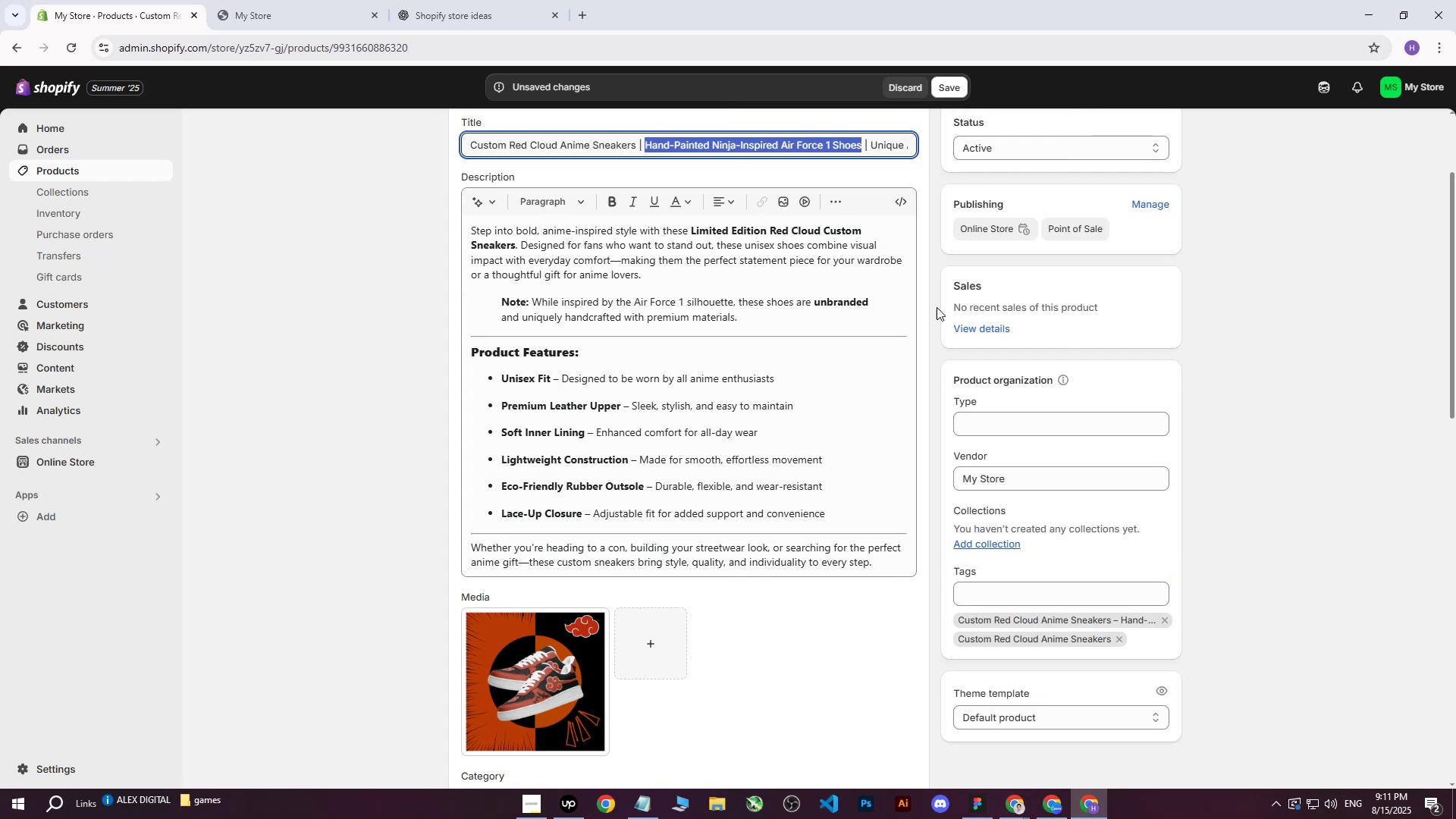 
key(Control+C)
 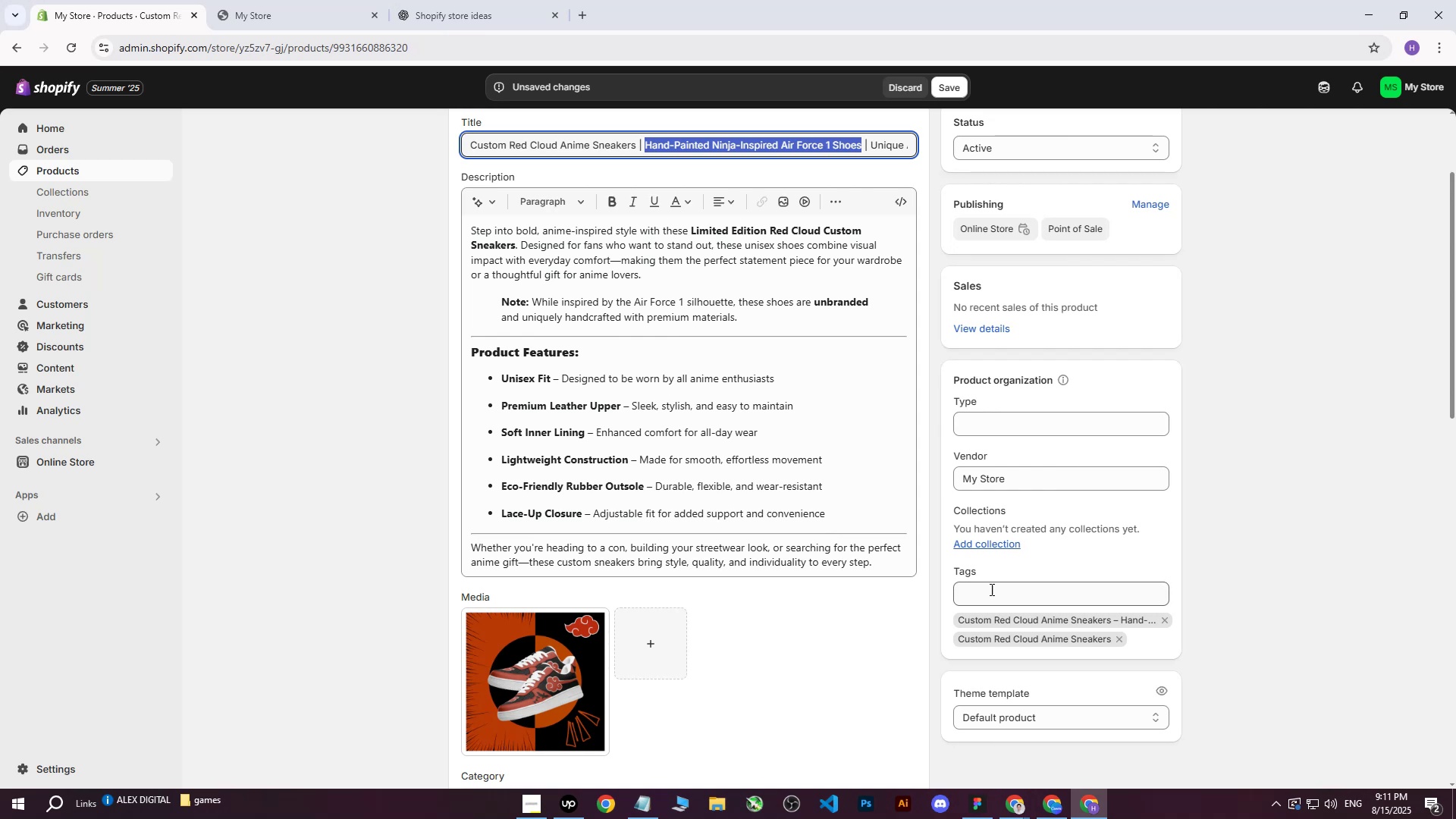 
left_click([988, 594])
 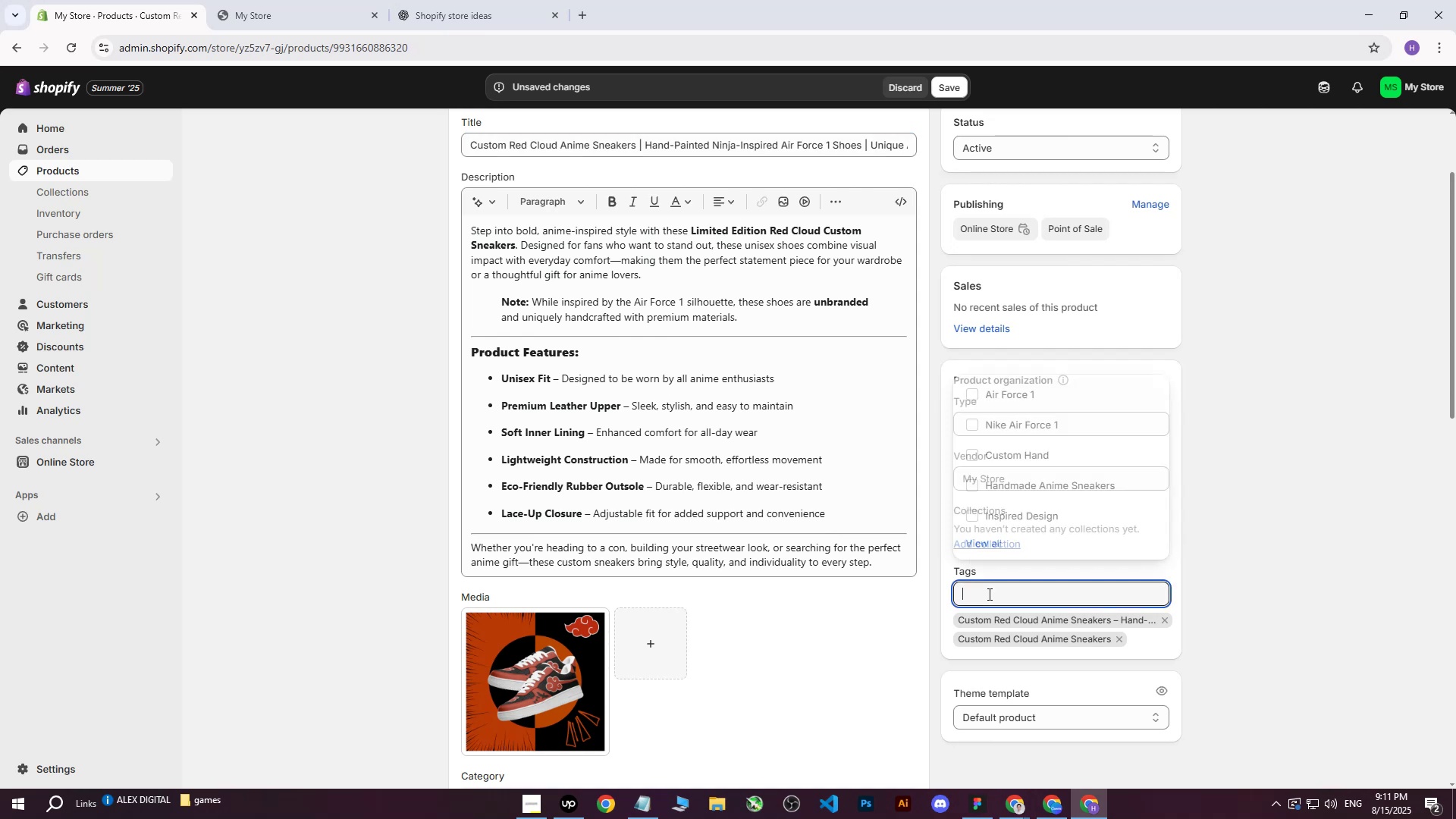 
key(Control+ControlLeft)
 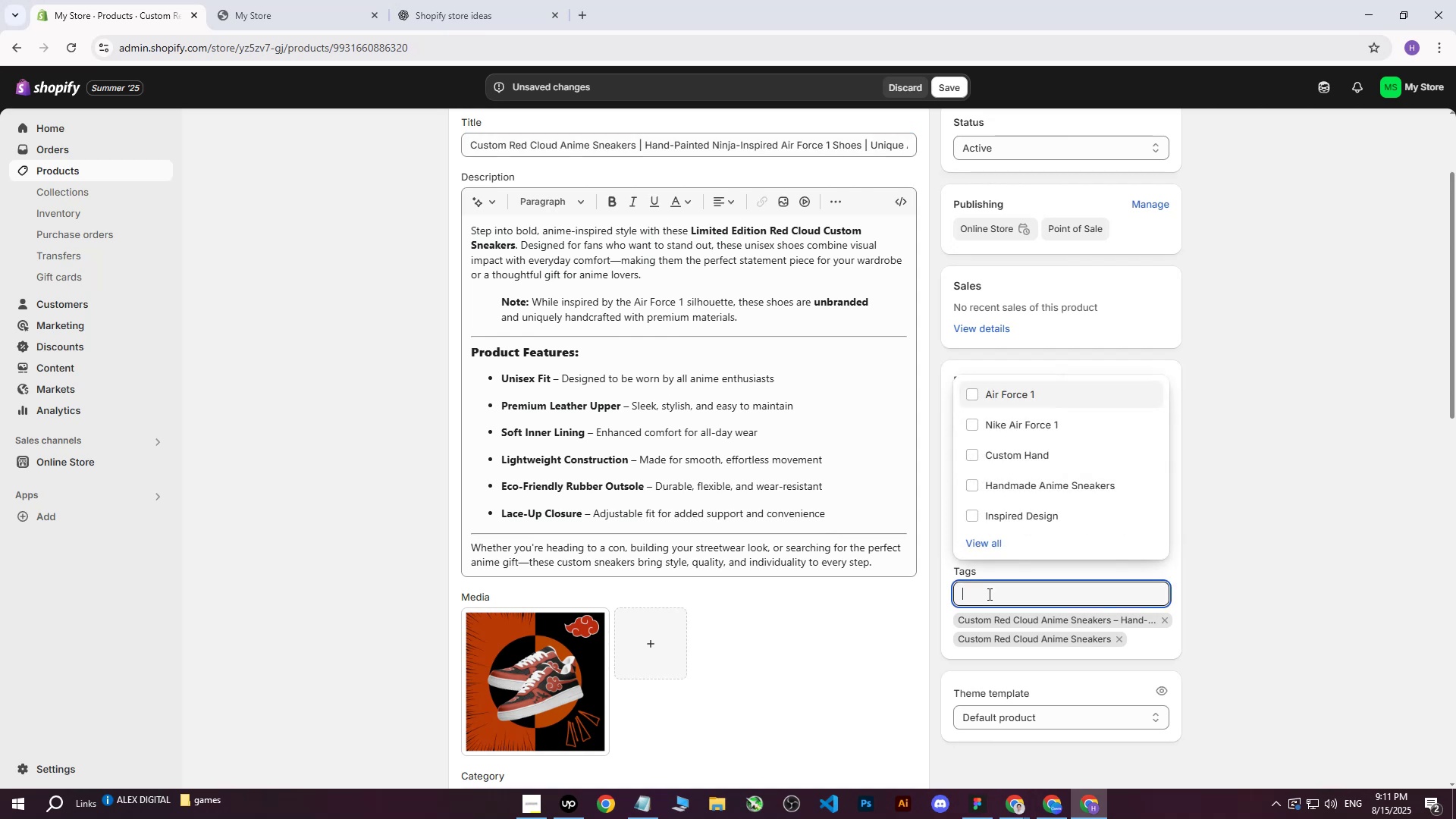 
key(Control+V)
 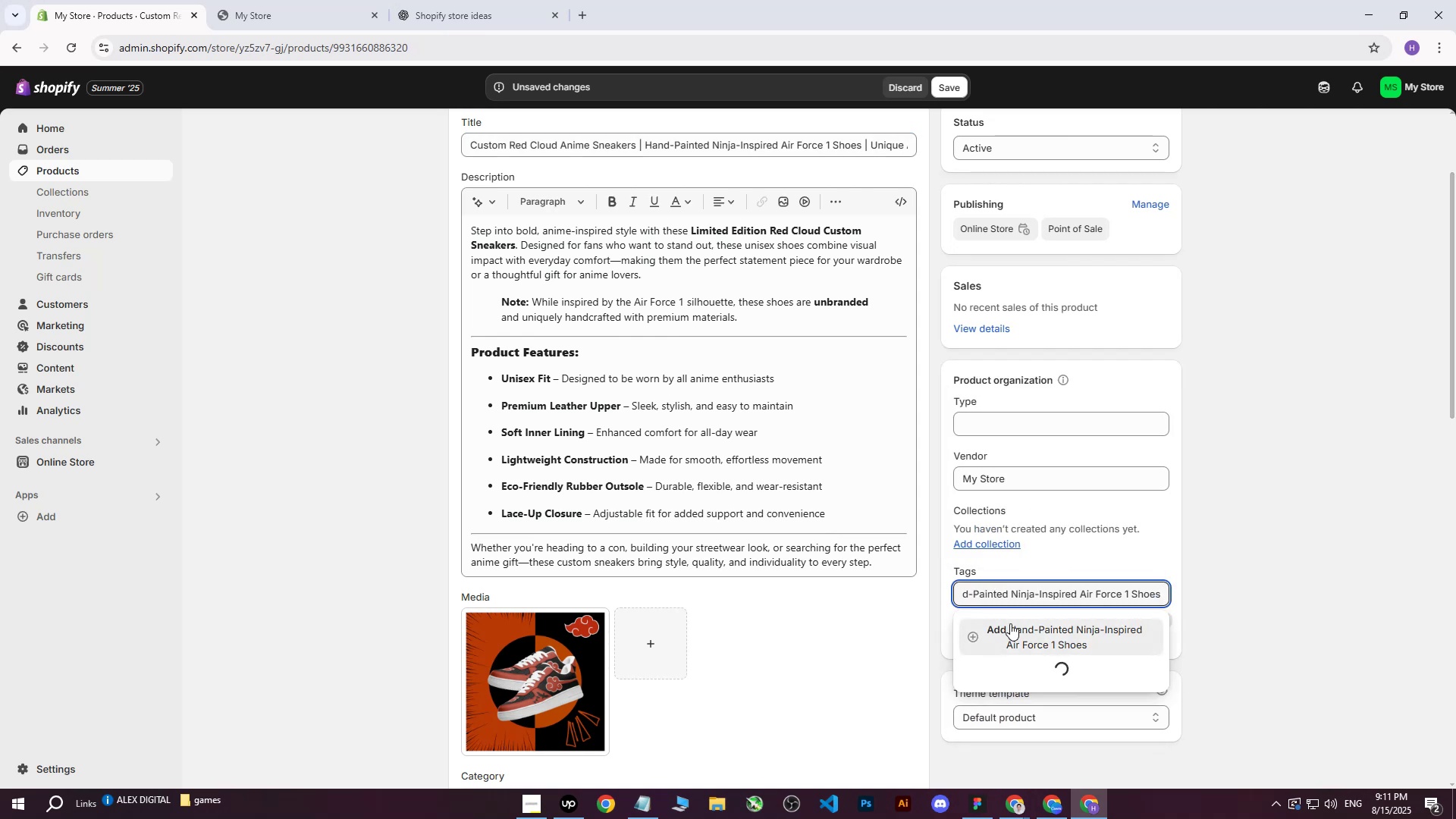 
left_click([1010, 629])
 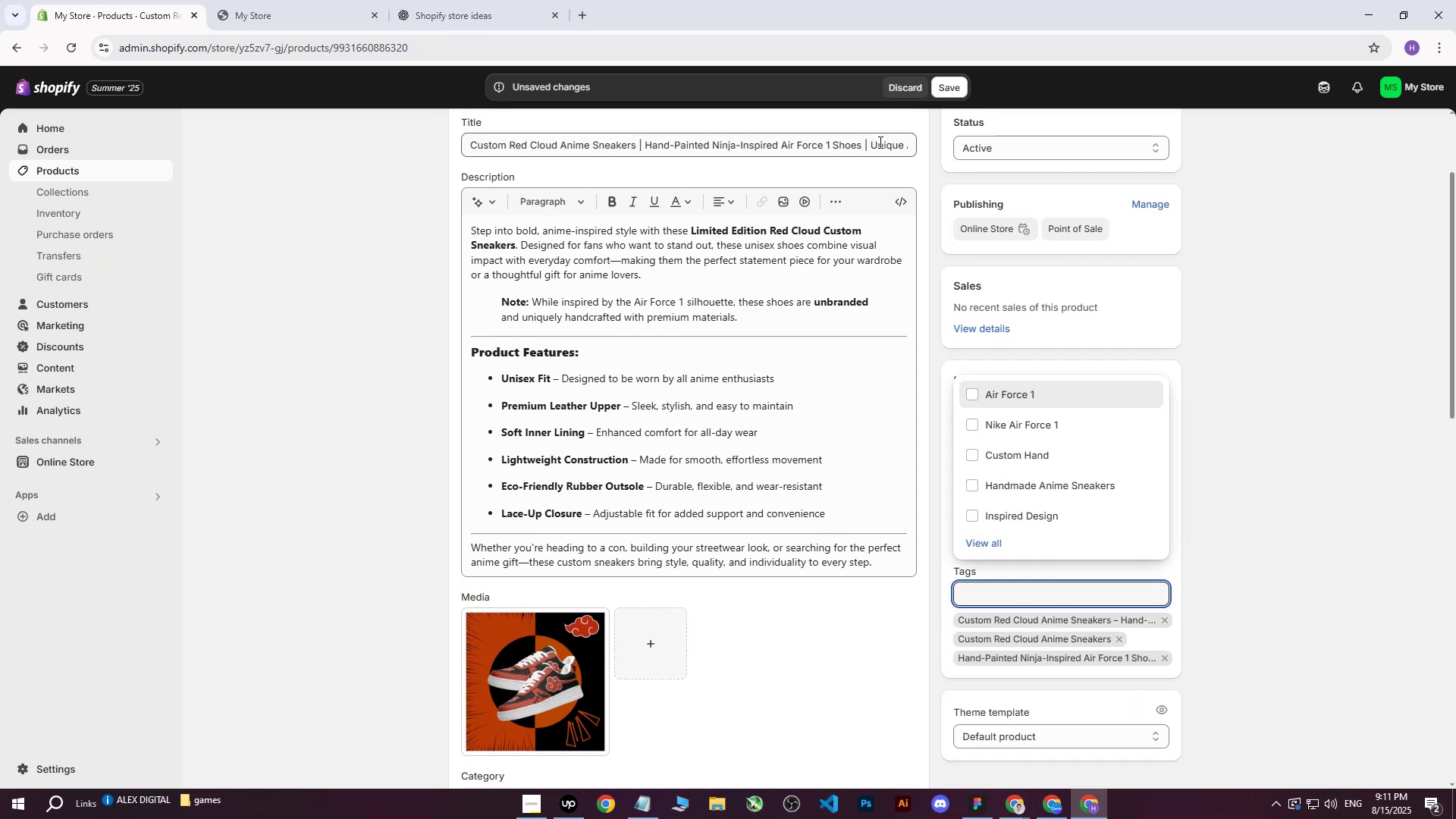 
left_click_drag(start_coordinate=[871, 149], to_coordinate=[1024, 149])
 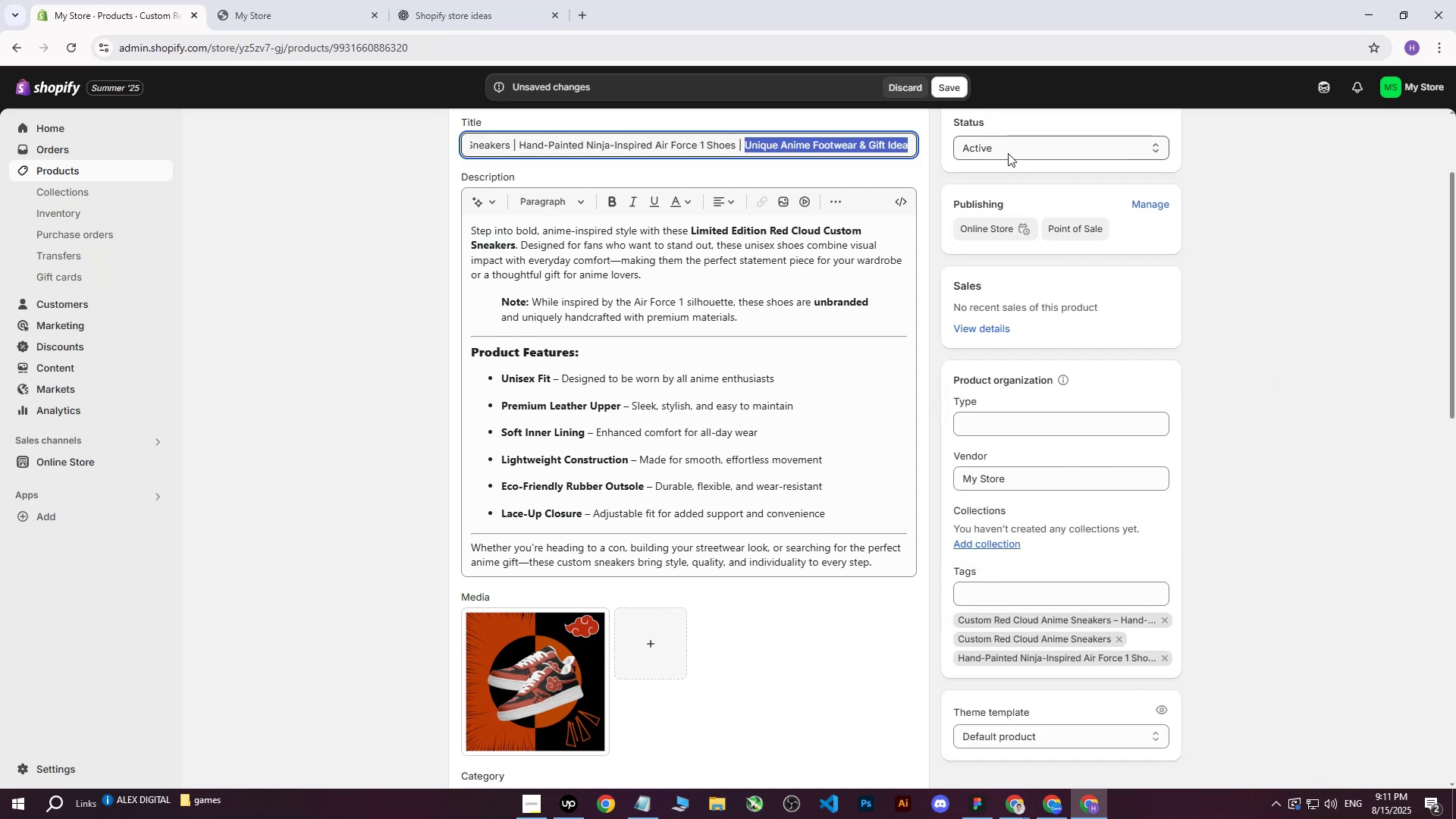 
key(Control+ControlLeft)
 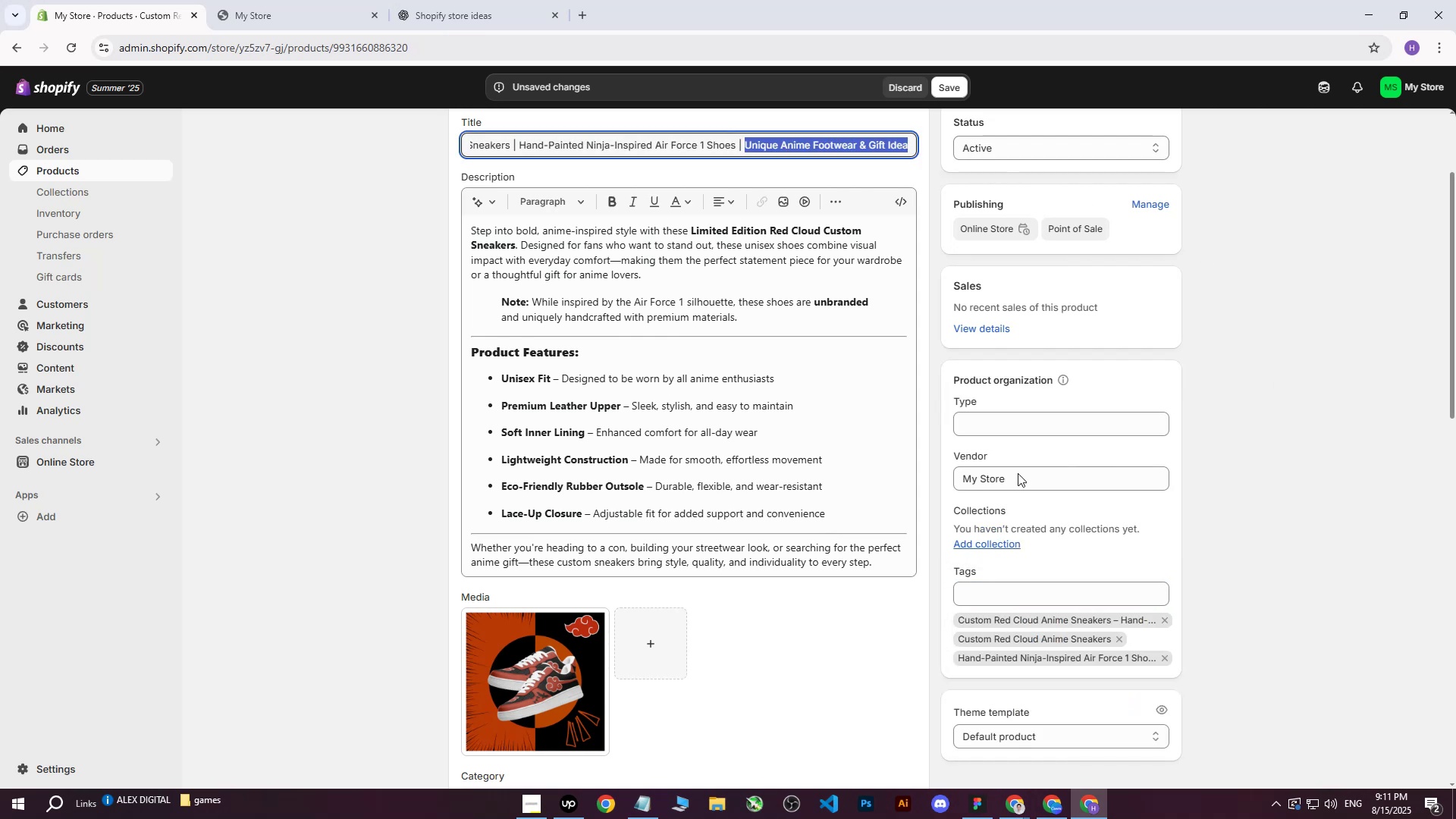 
key(Control+C)
 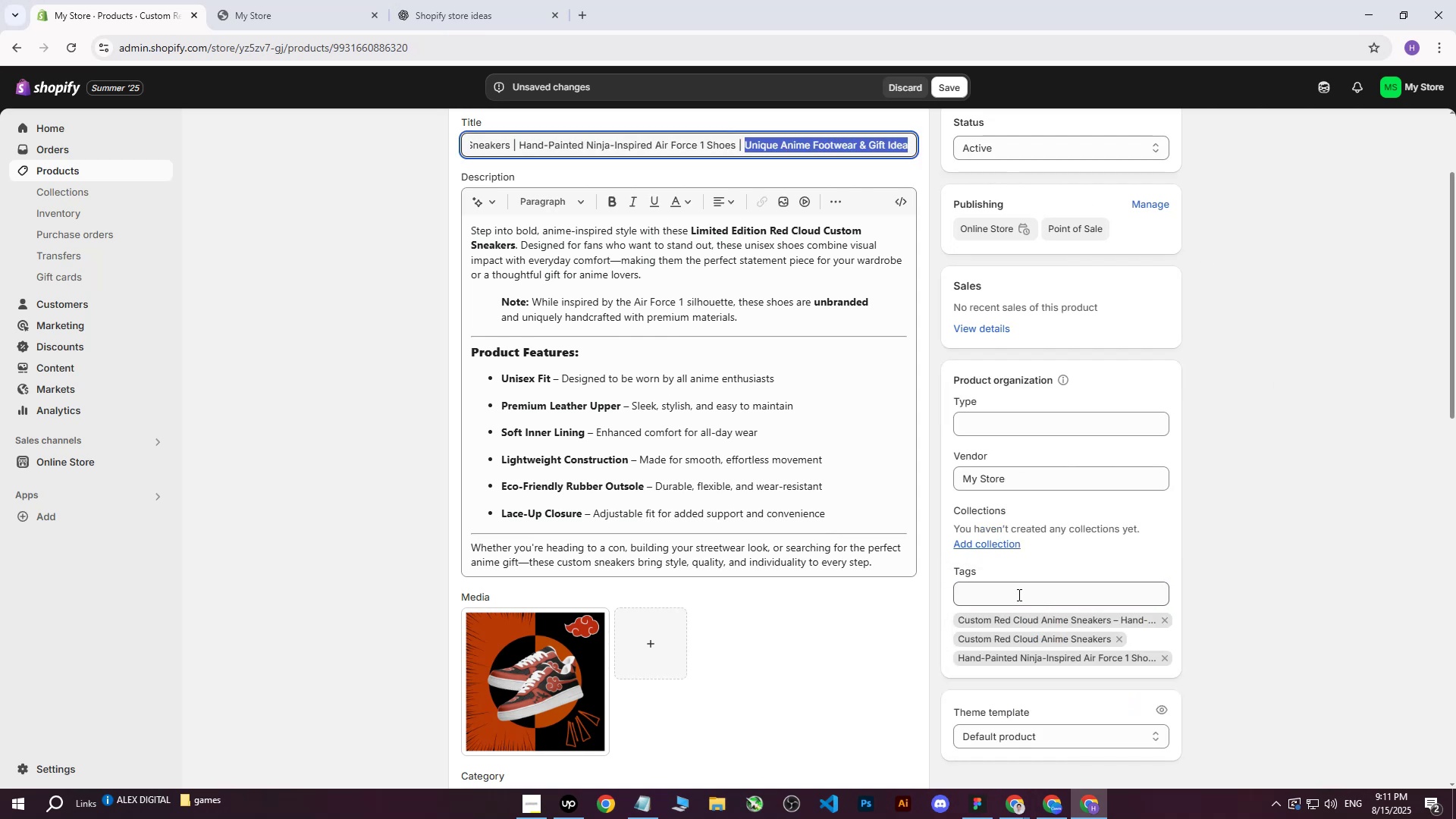 
left_click([1017, 595])
 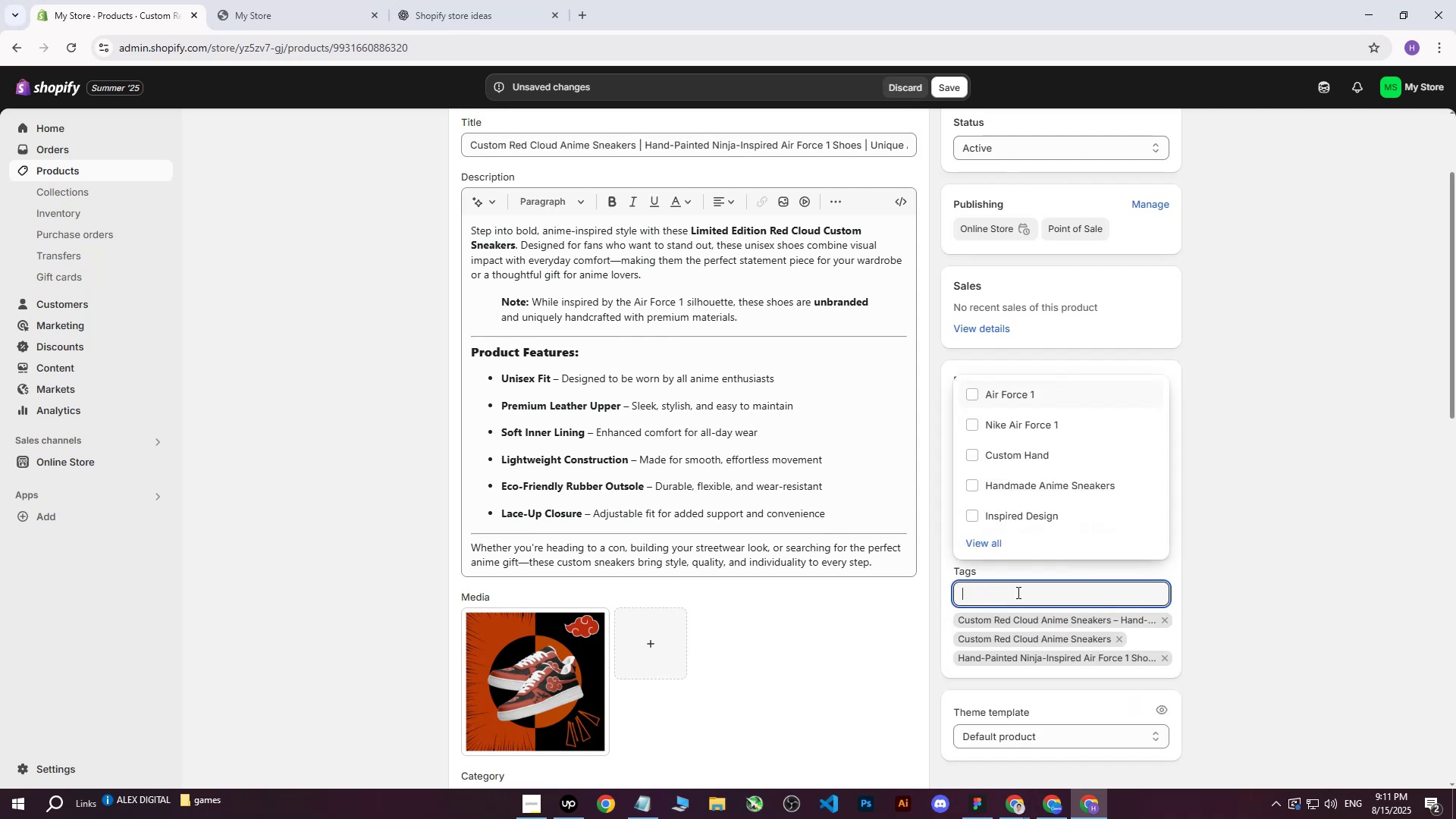 
key(Control+ControlLeft)
 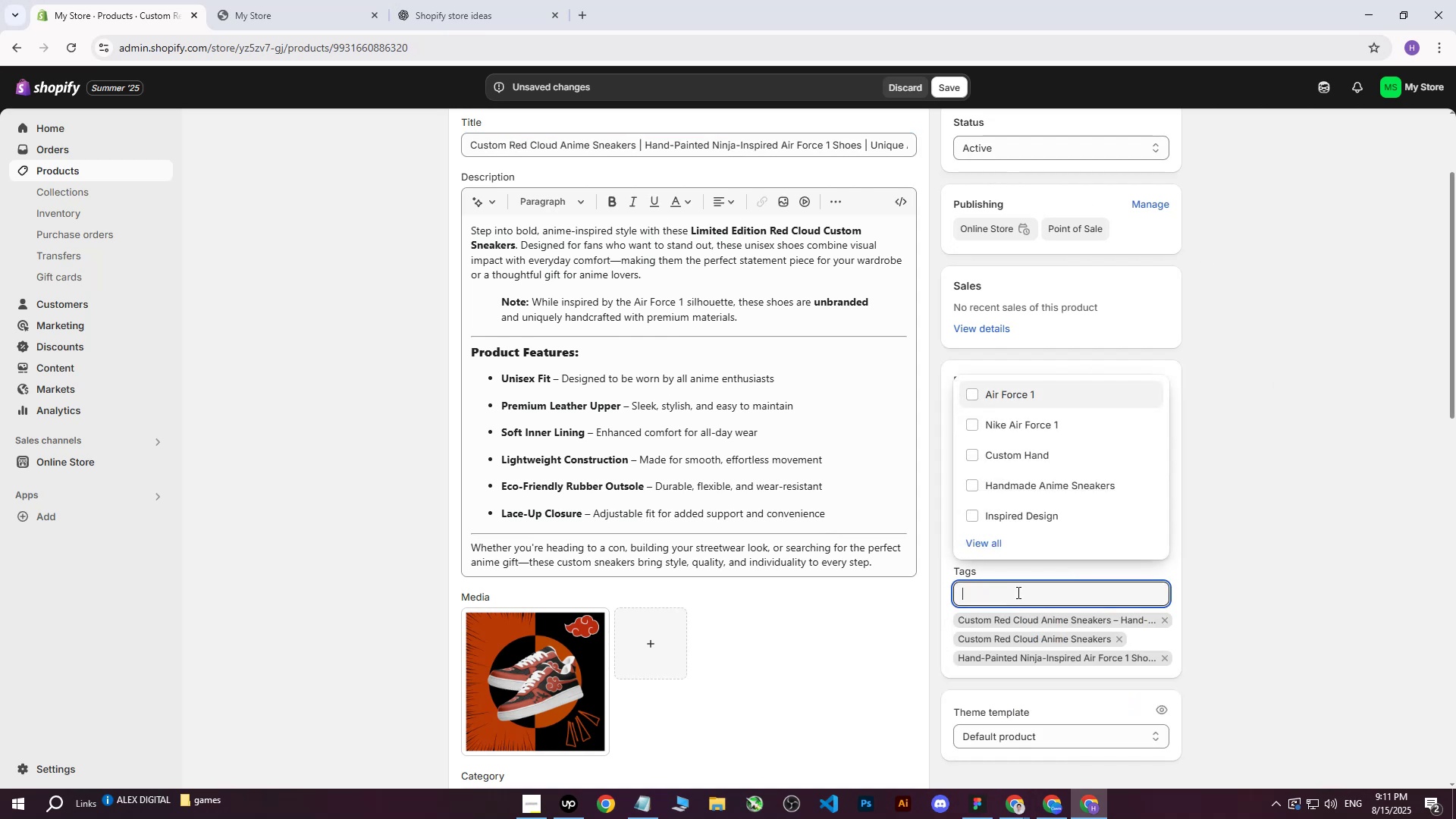 
key(Control+V)
 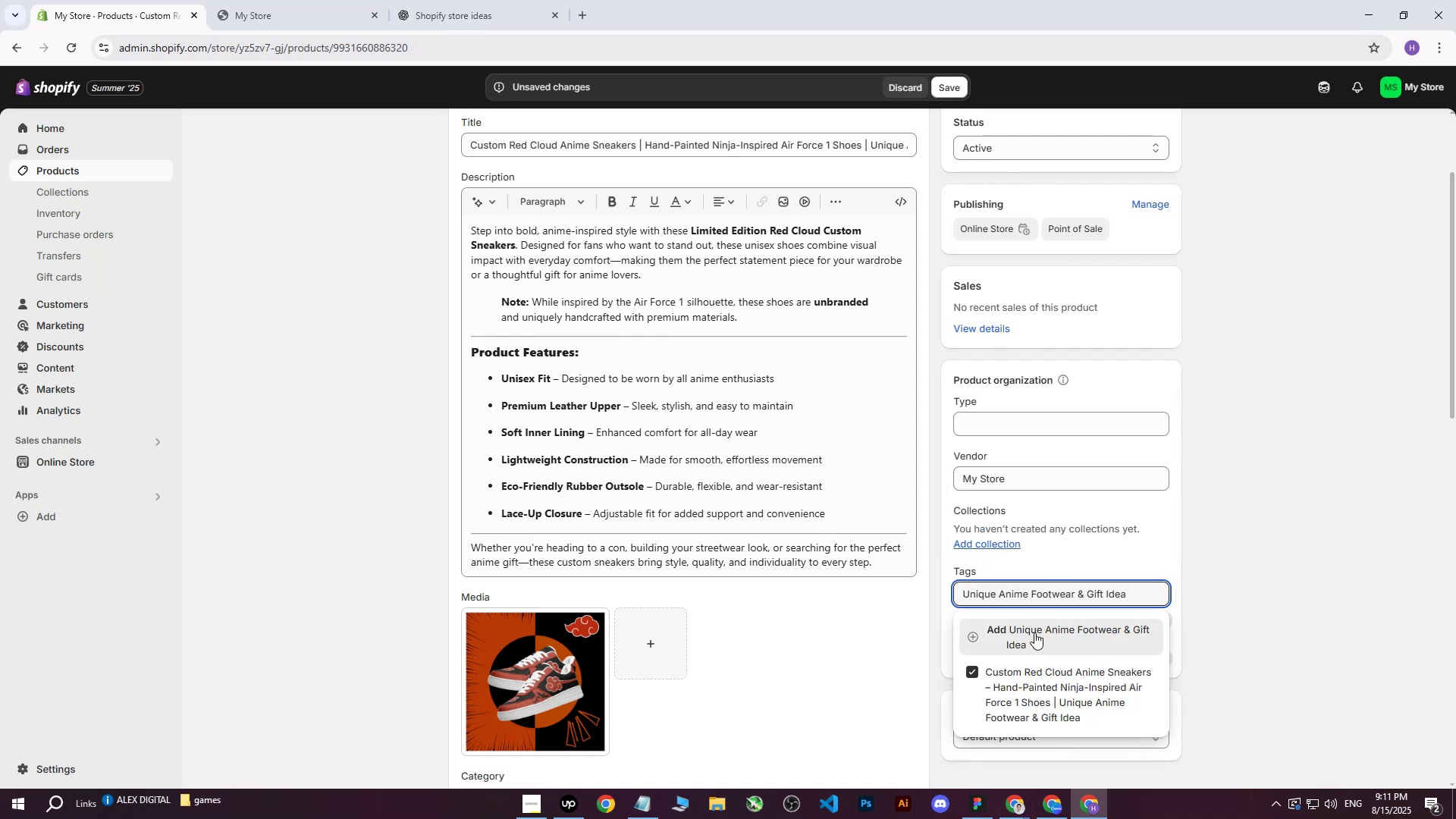 
double_click([1268, 349])
 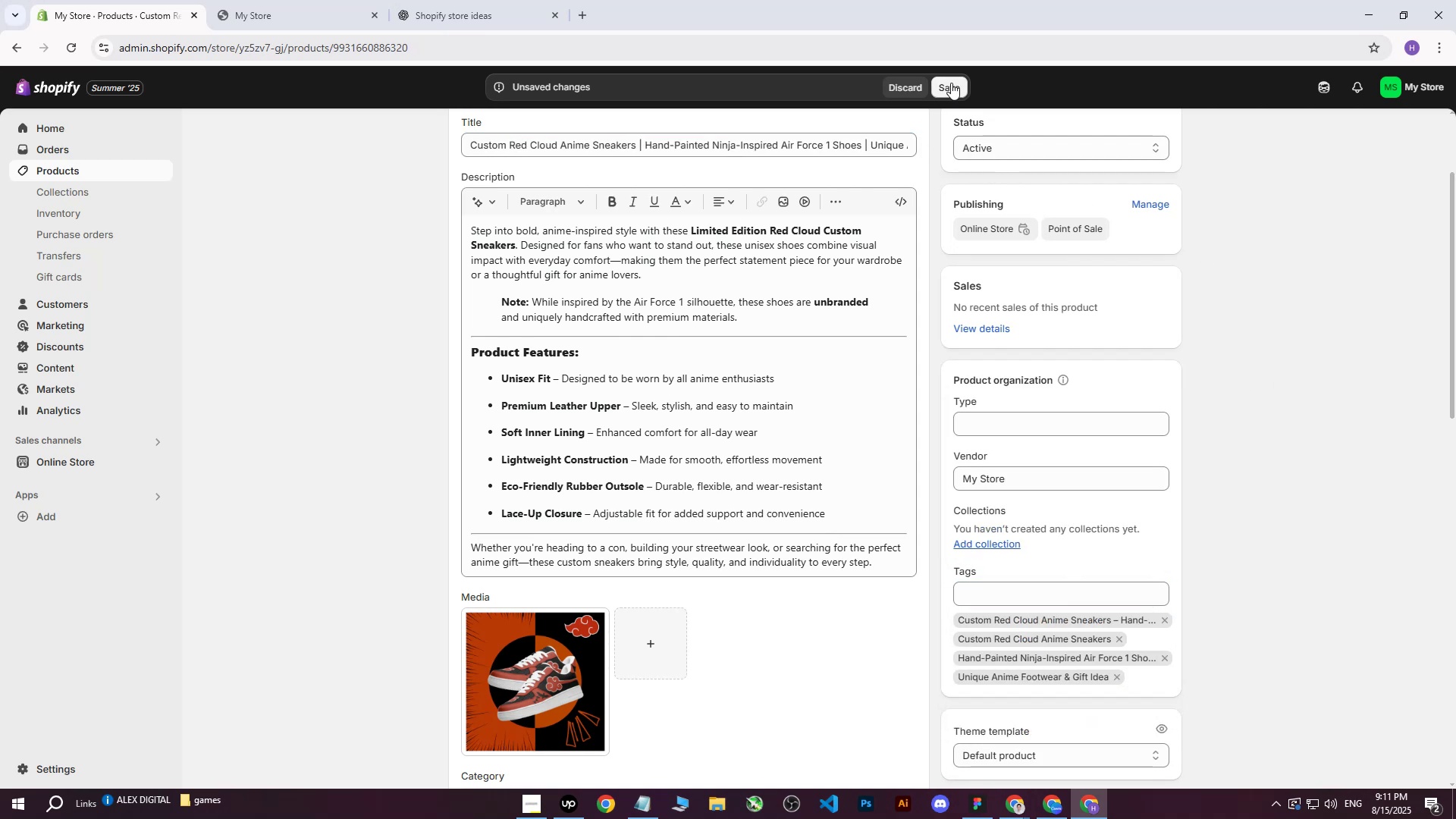 
left_click([951, 83])
 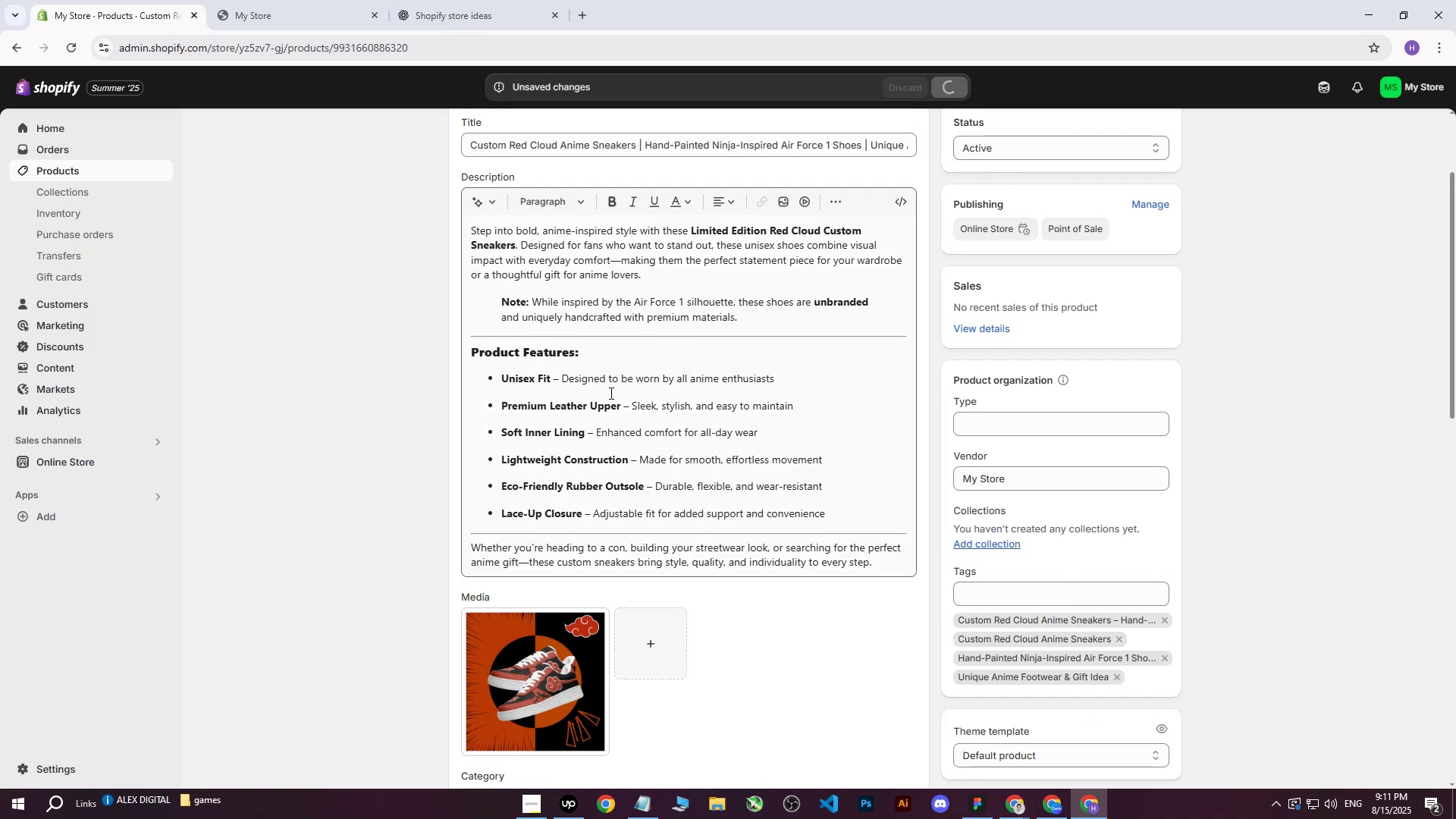 
scroll: coordinate [615, 381], scroll_direction: down, amount: 12.0
 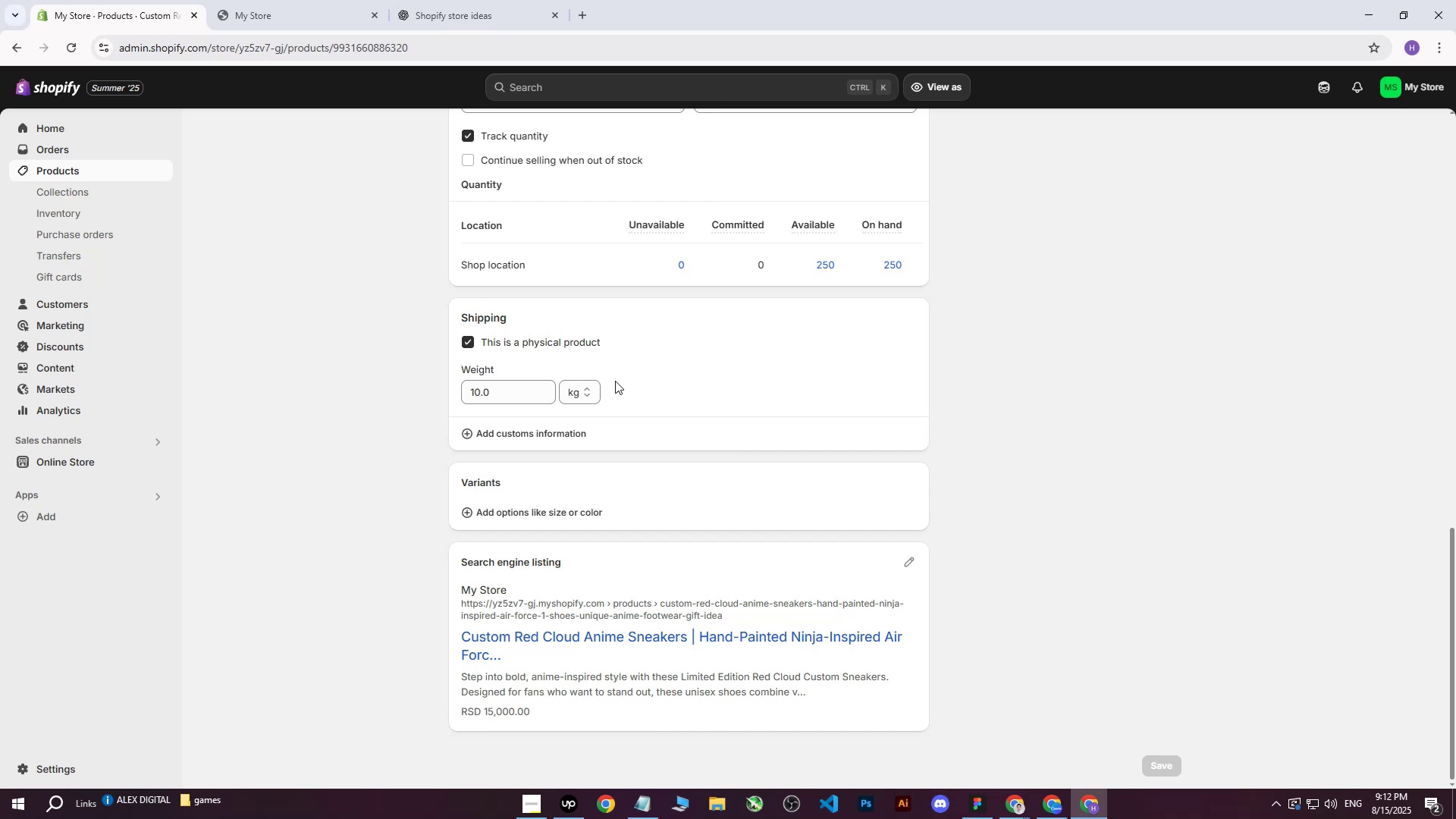 
wait(21.57)
 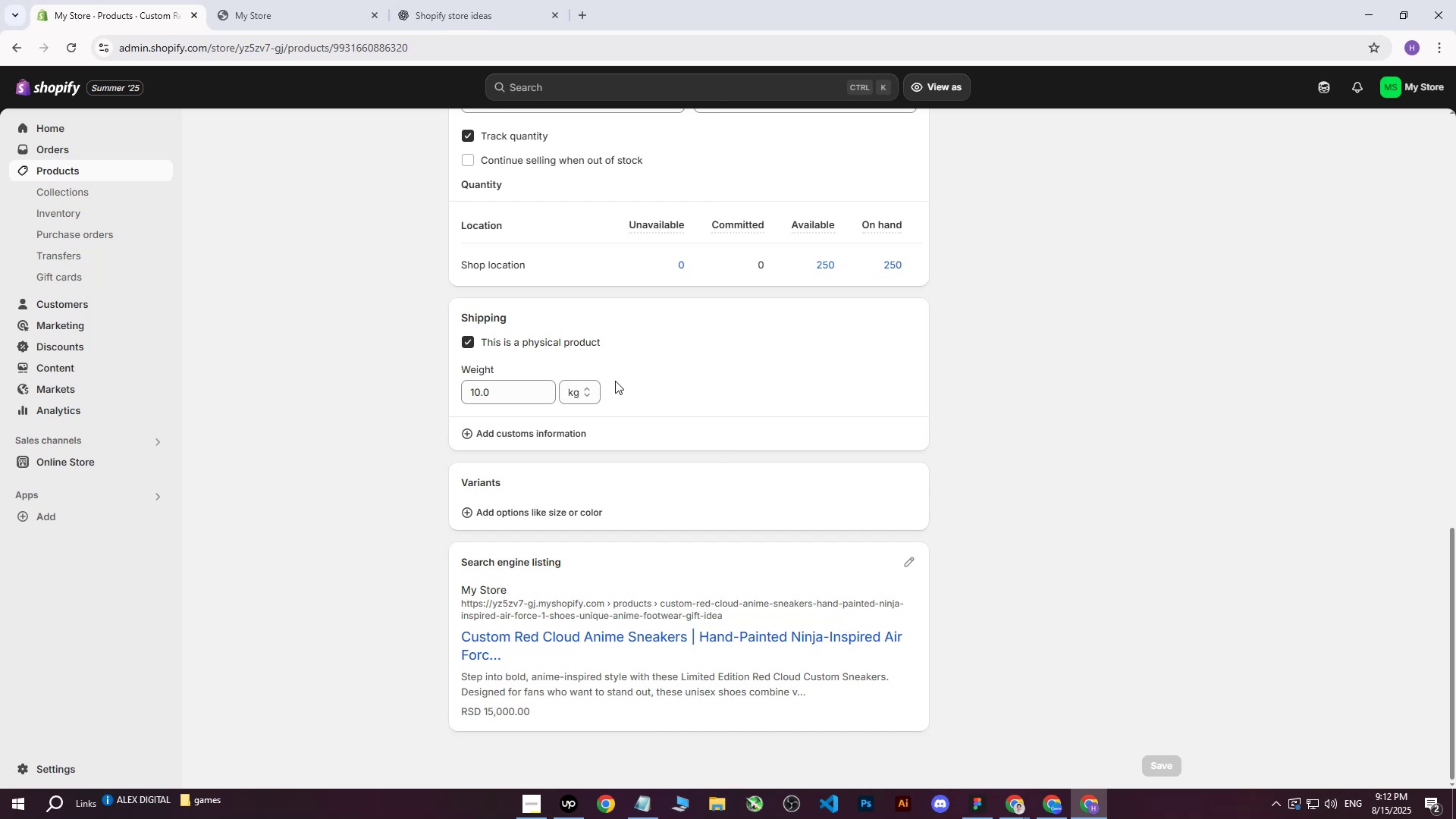 
left_click([64, 173])
 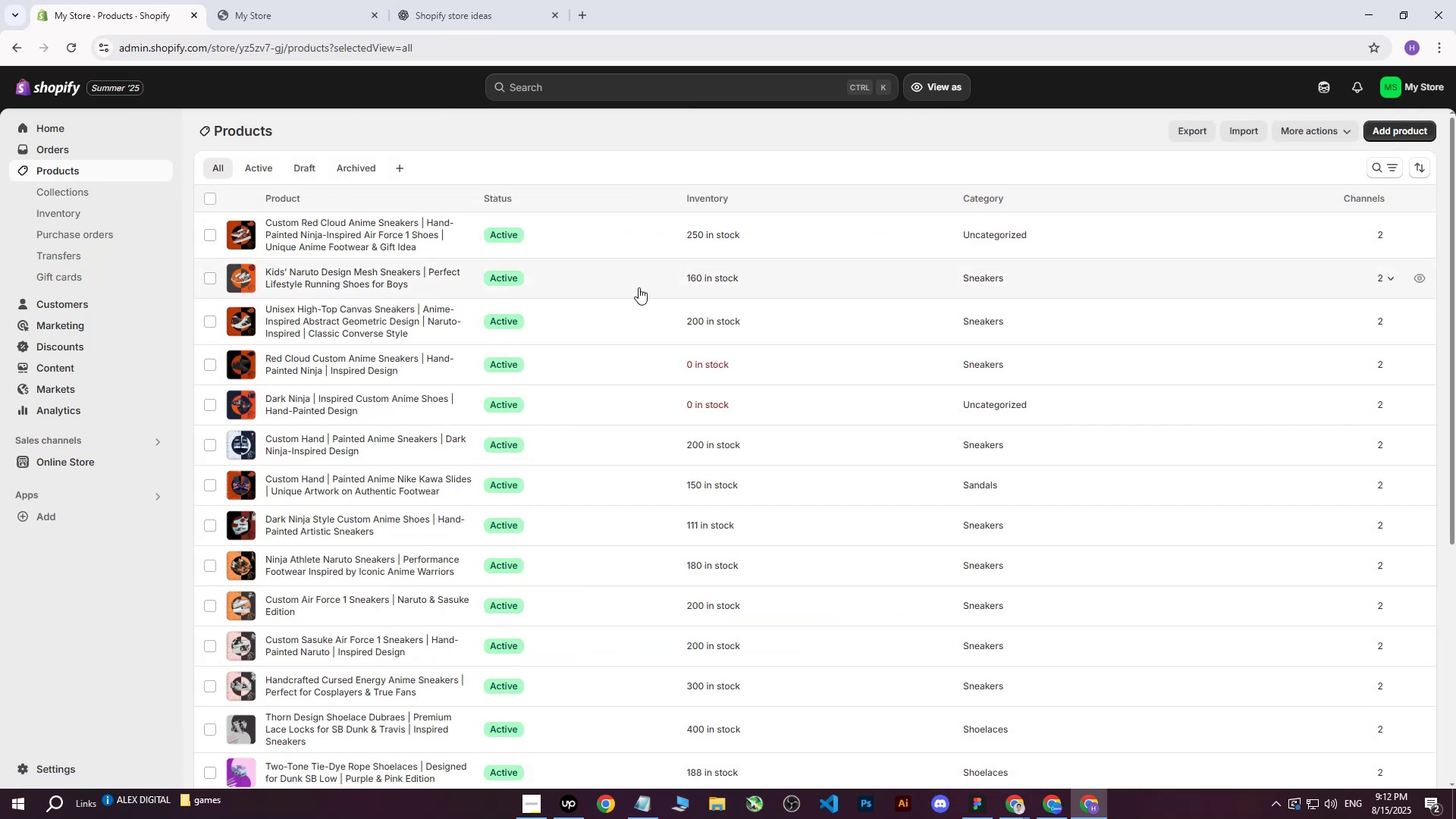 
left_click([390, 226])
 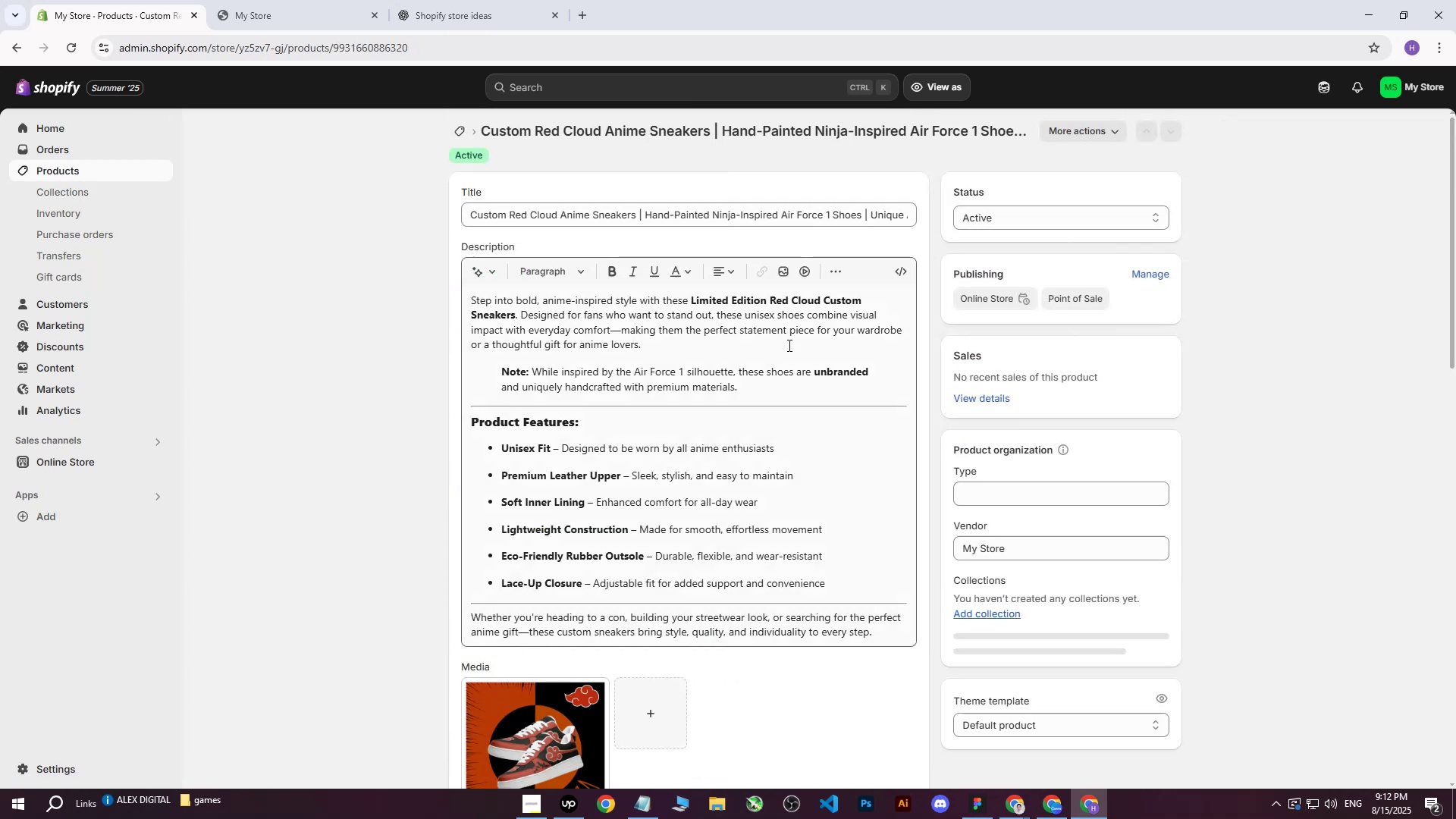 
scroll: coordinate [843, 386], scroll_direction: down, amount: 6.0
 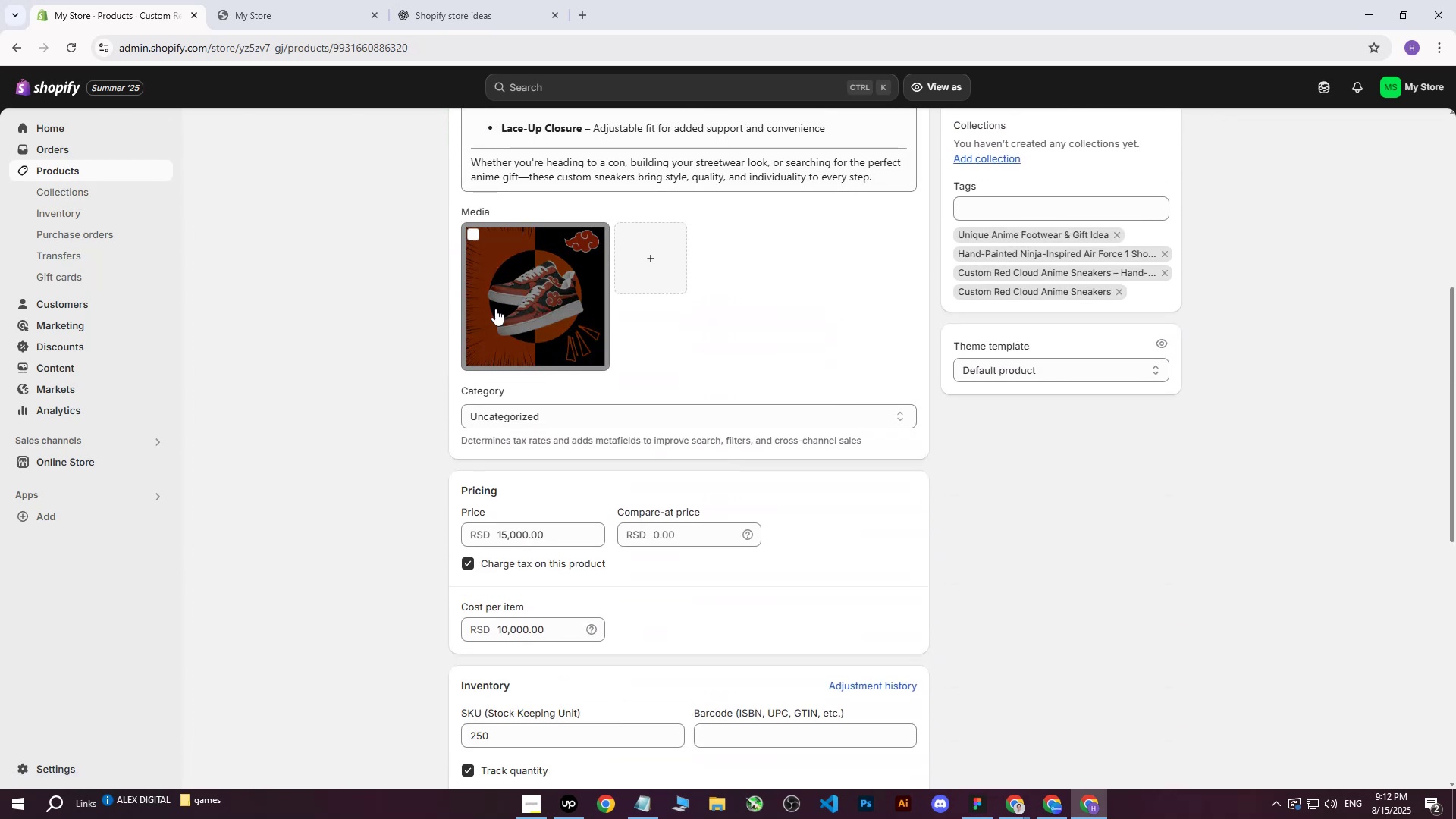 
left_click([494, 307])
 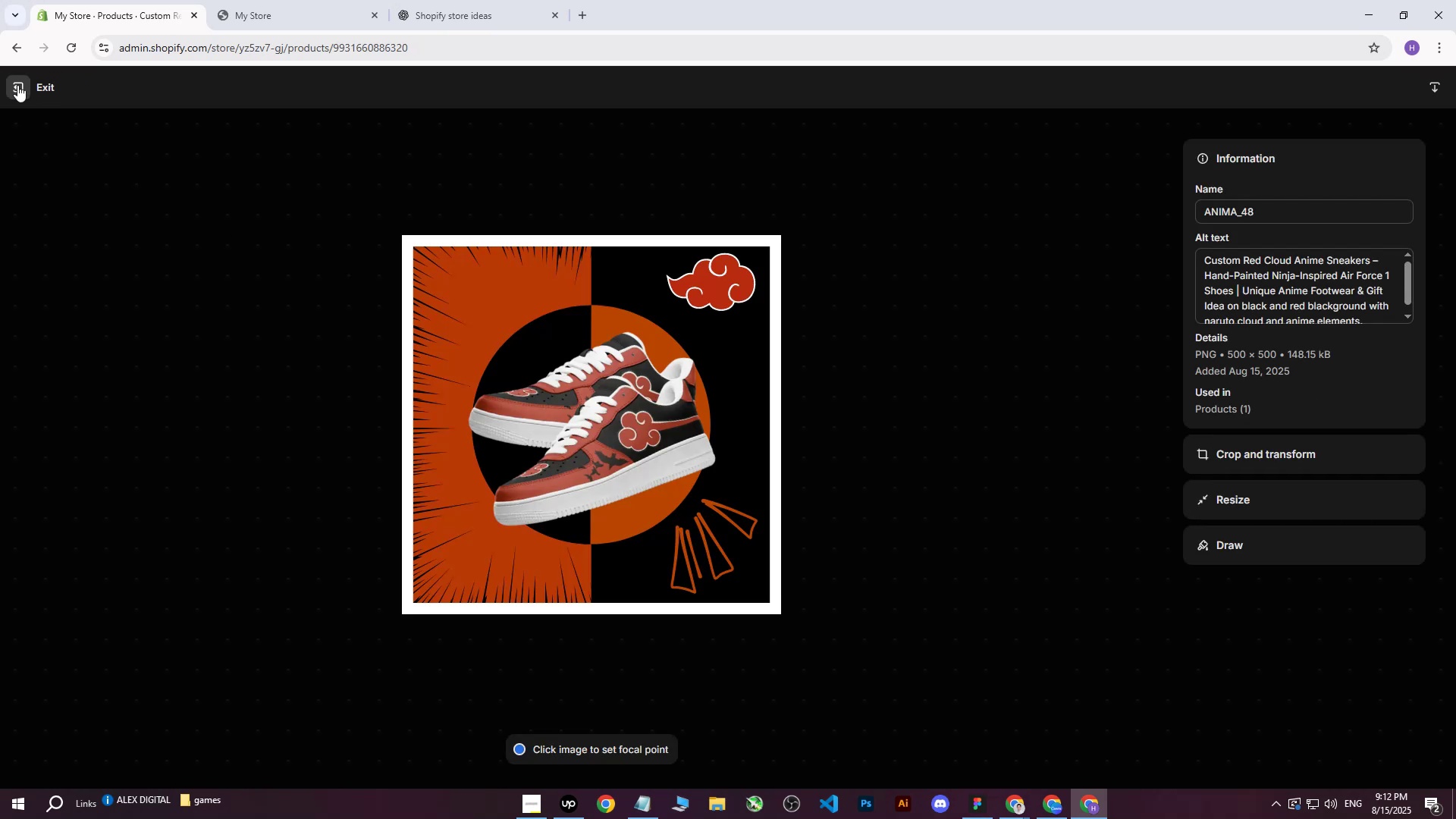 
left_click([17, 85])
 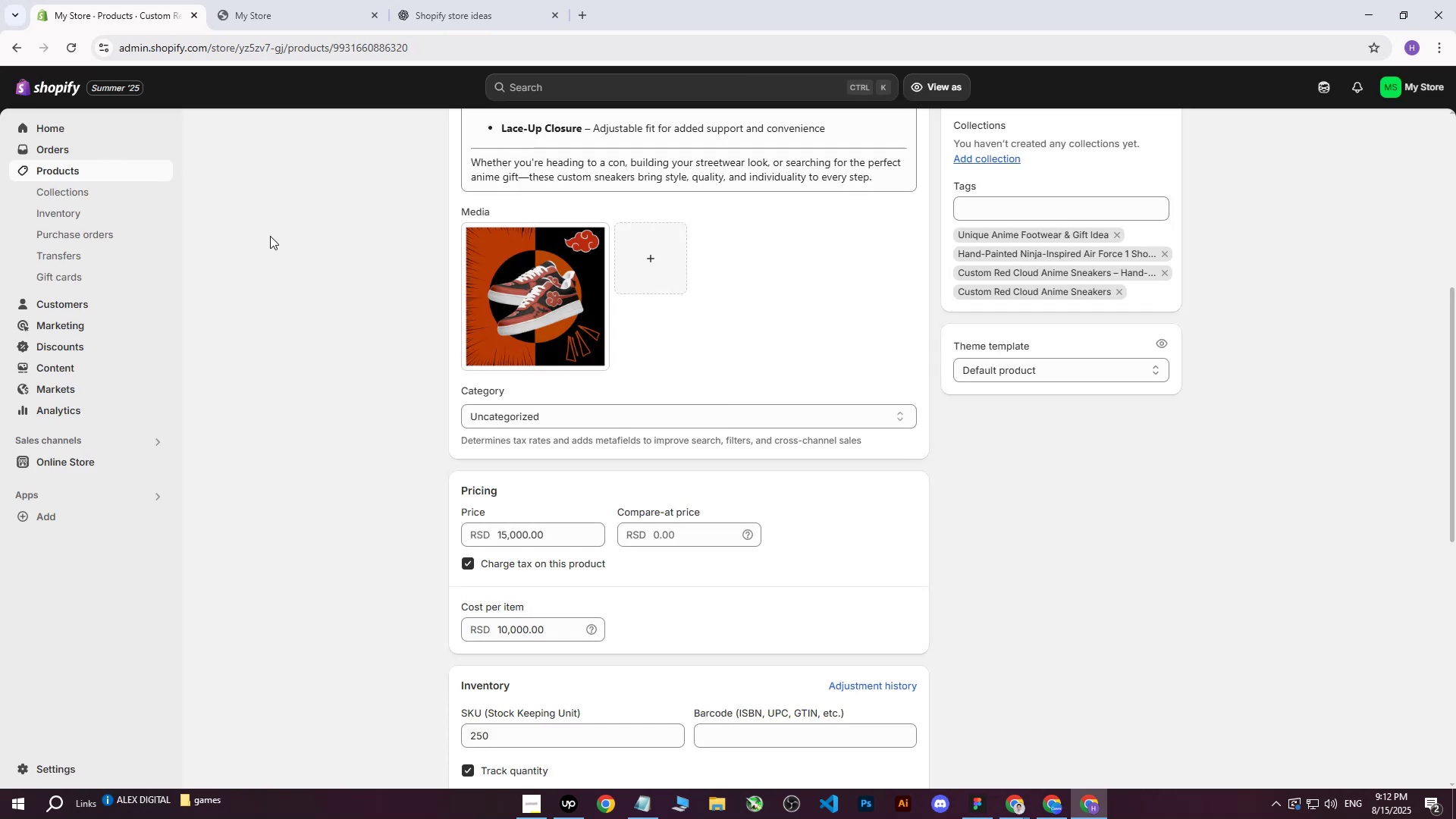 
scroll: coordinate [723, 426], scroll_direction: down, amount: 18.0
 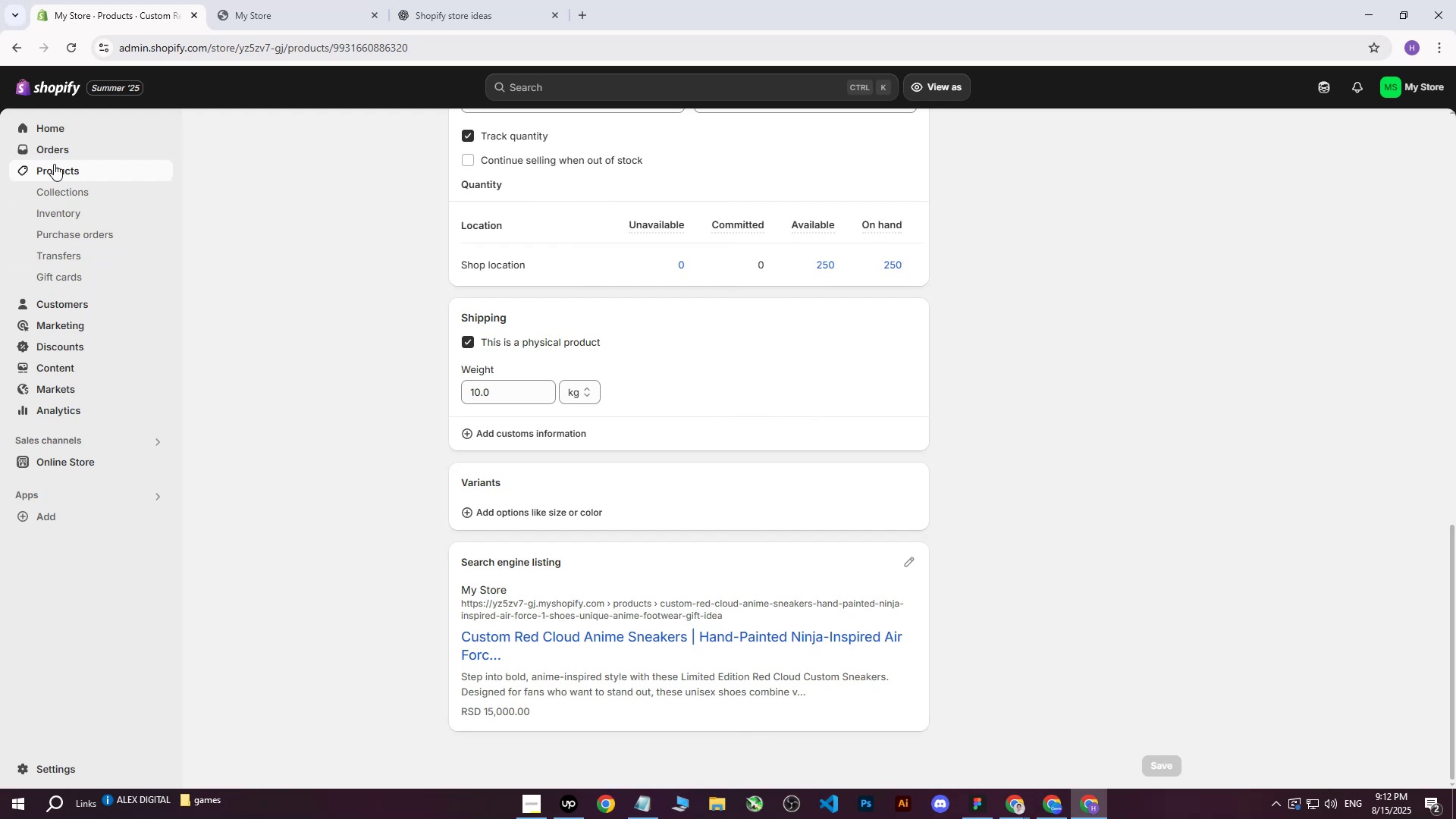 
left_click([59, 170])
 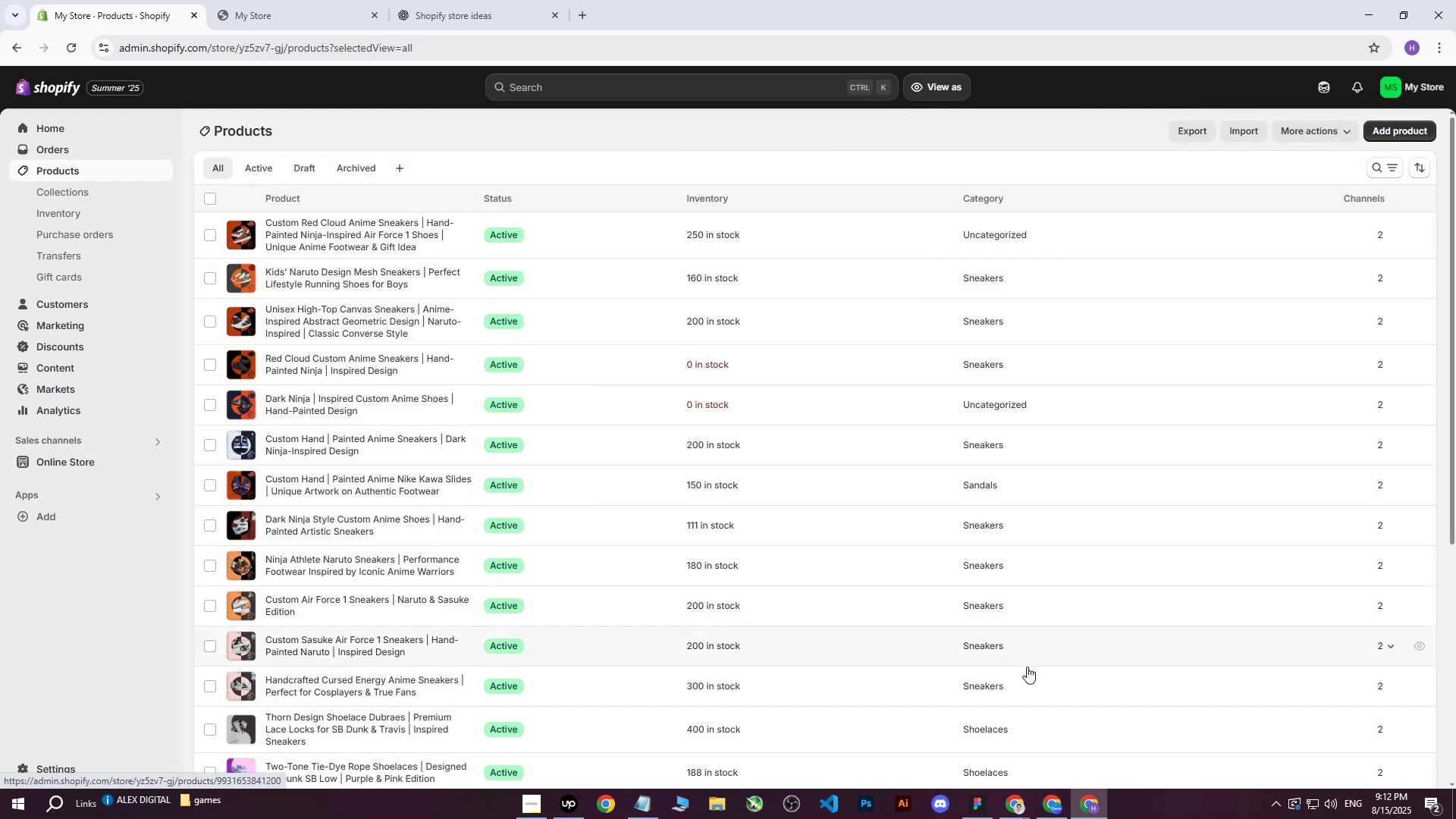 
left_click([1011, 807])
 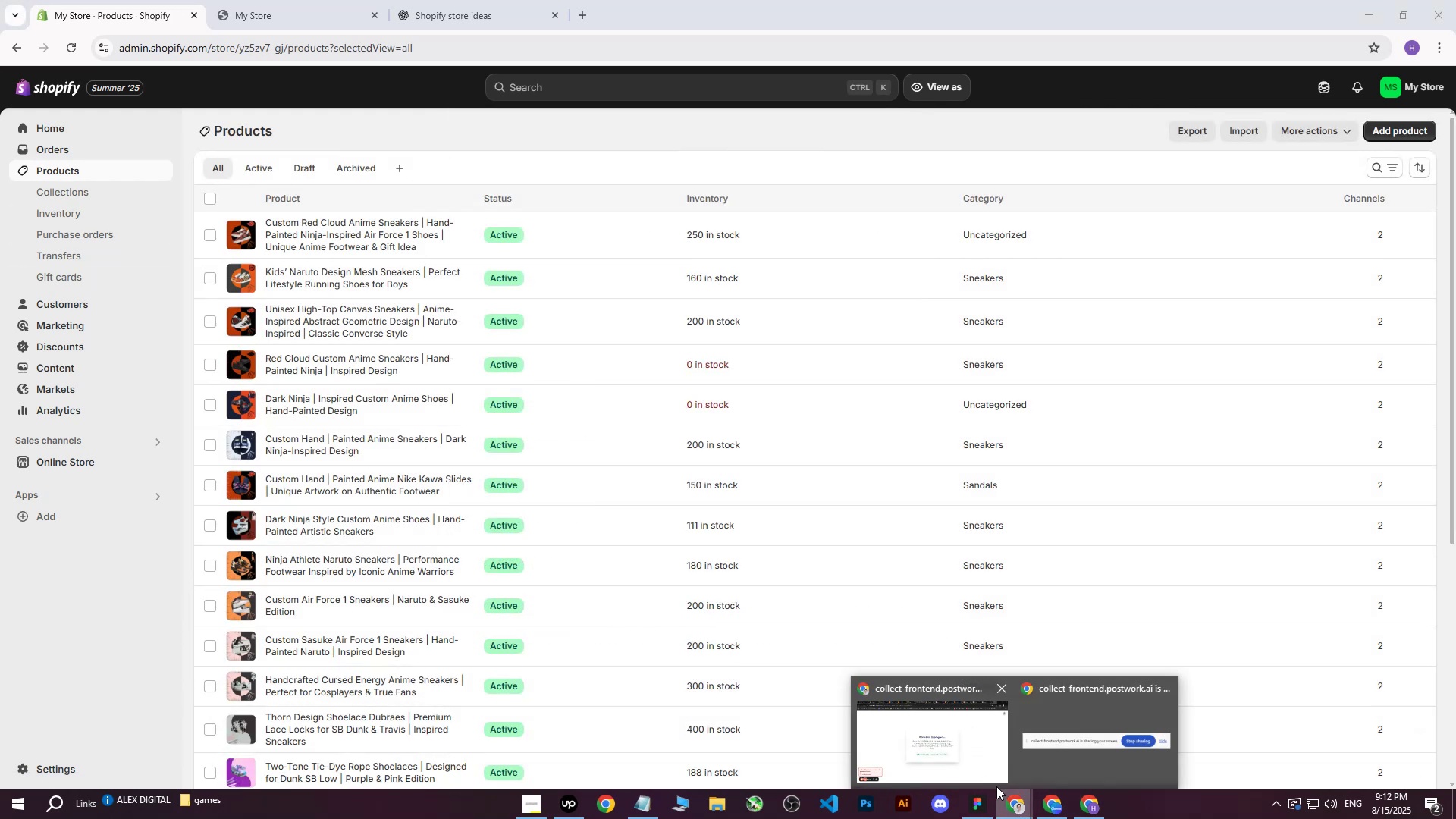 
left_click([971, 774])
 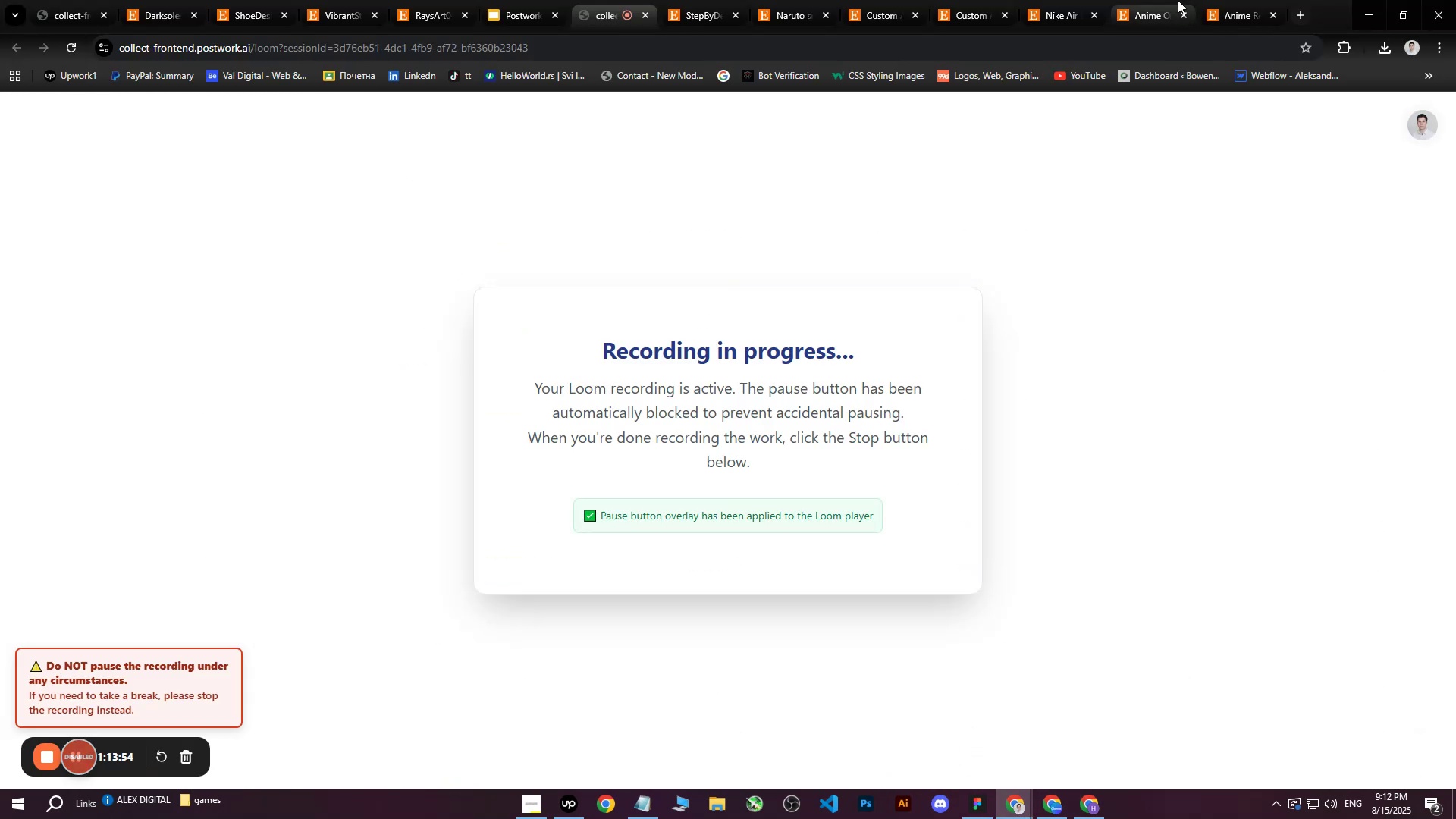 
left_click([1230, 0])
 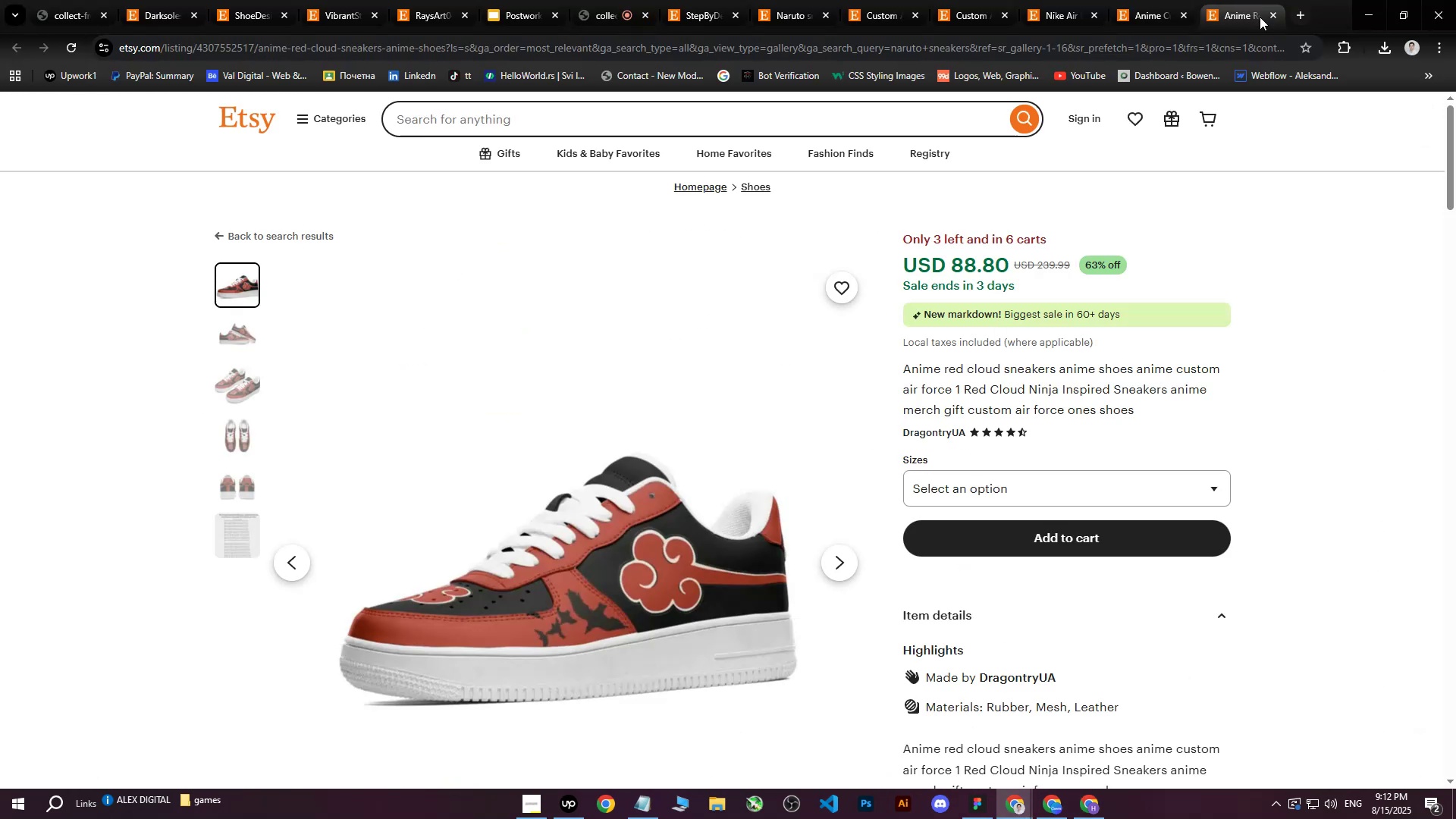 
left_click([1271, 13])
 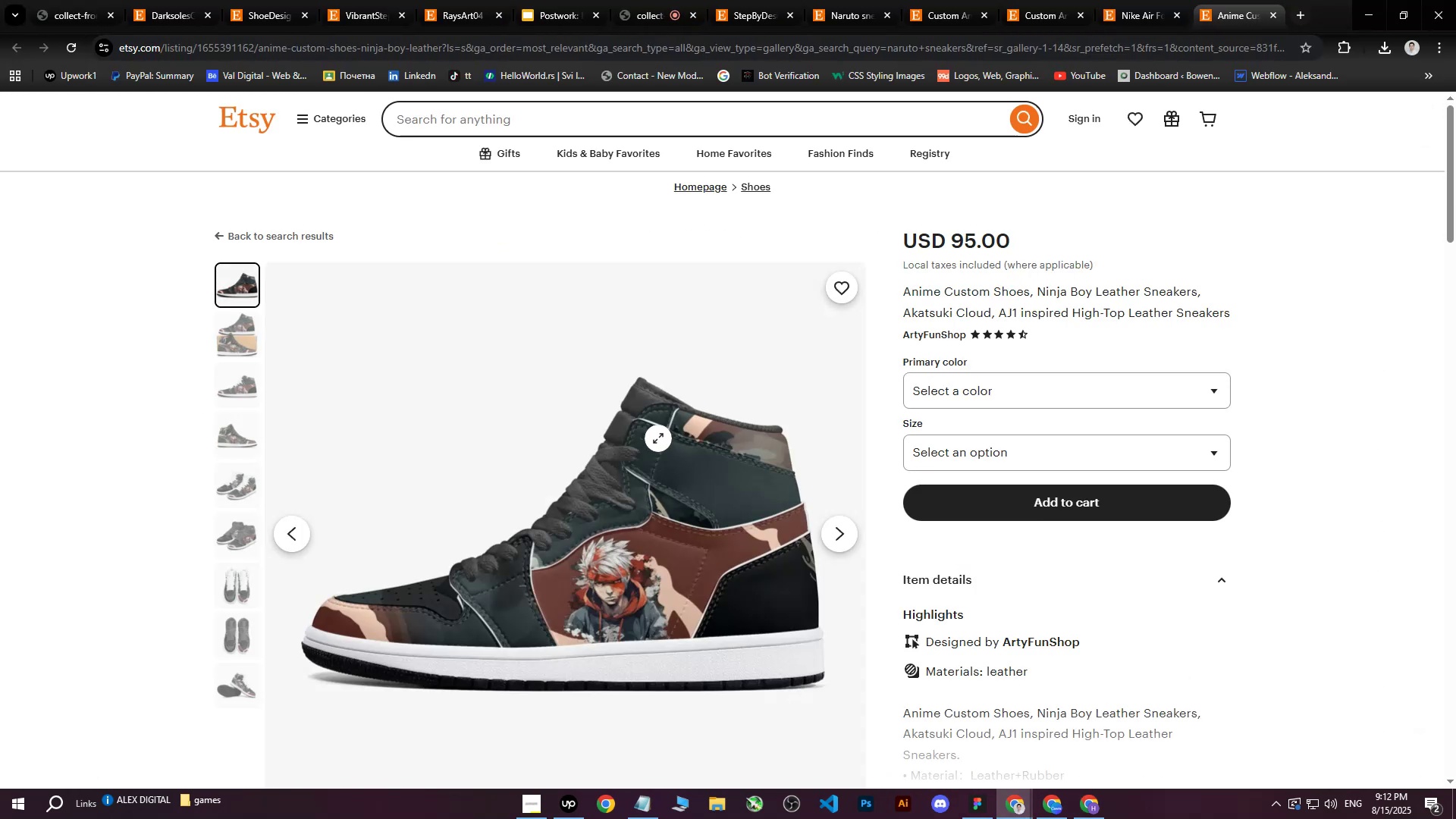 
right_click([637, 454])
 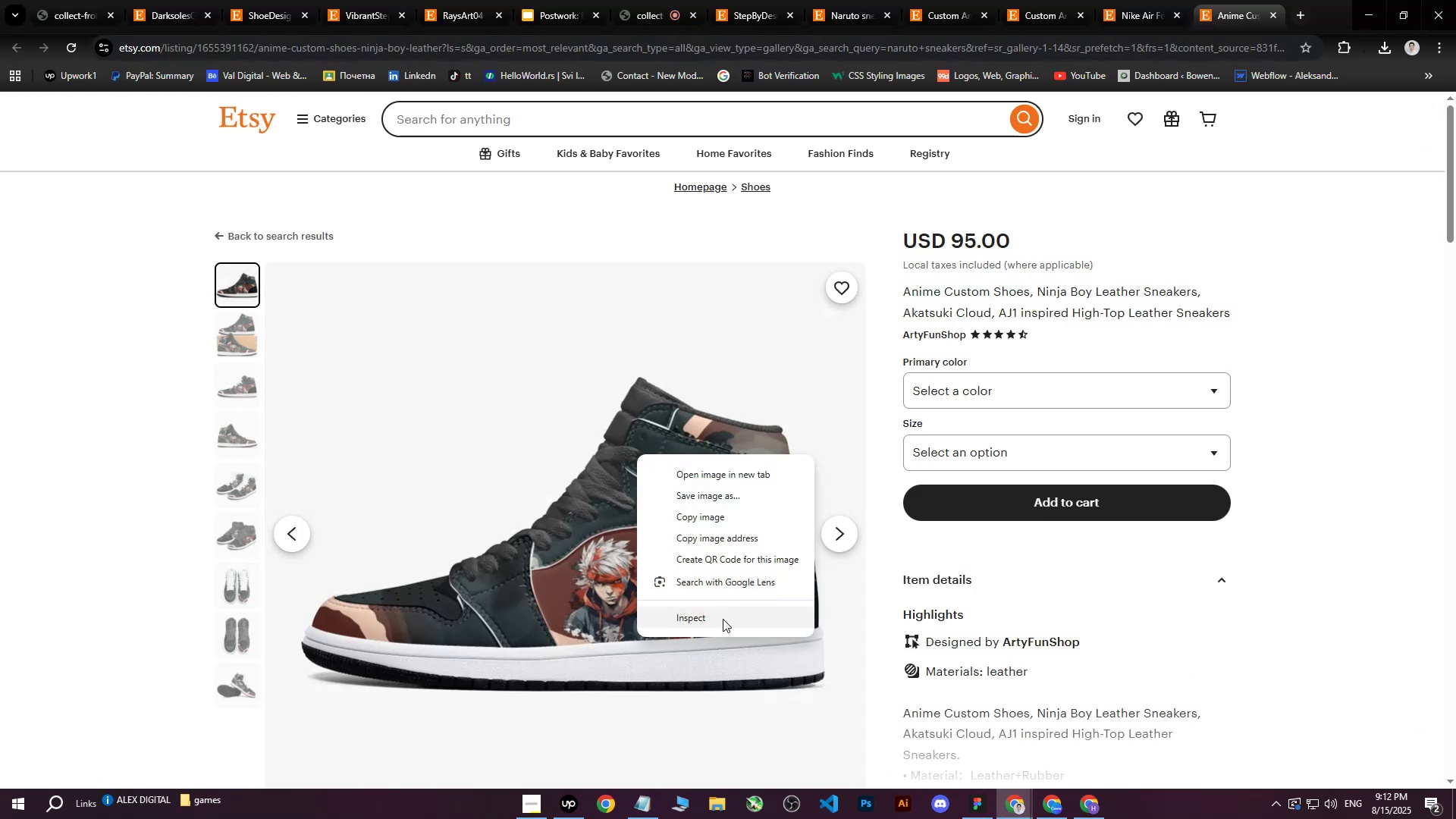 
left_click([723, 619])
 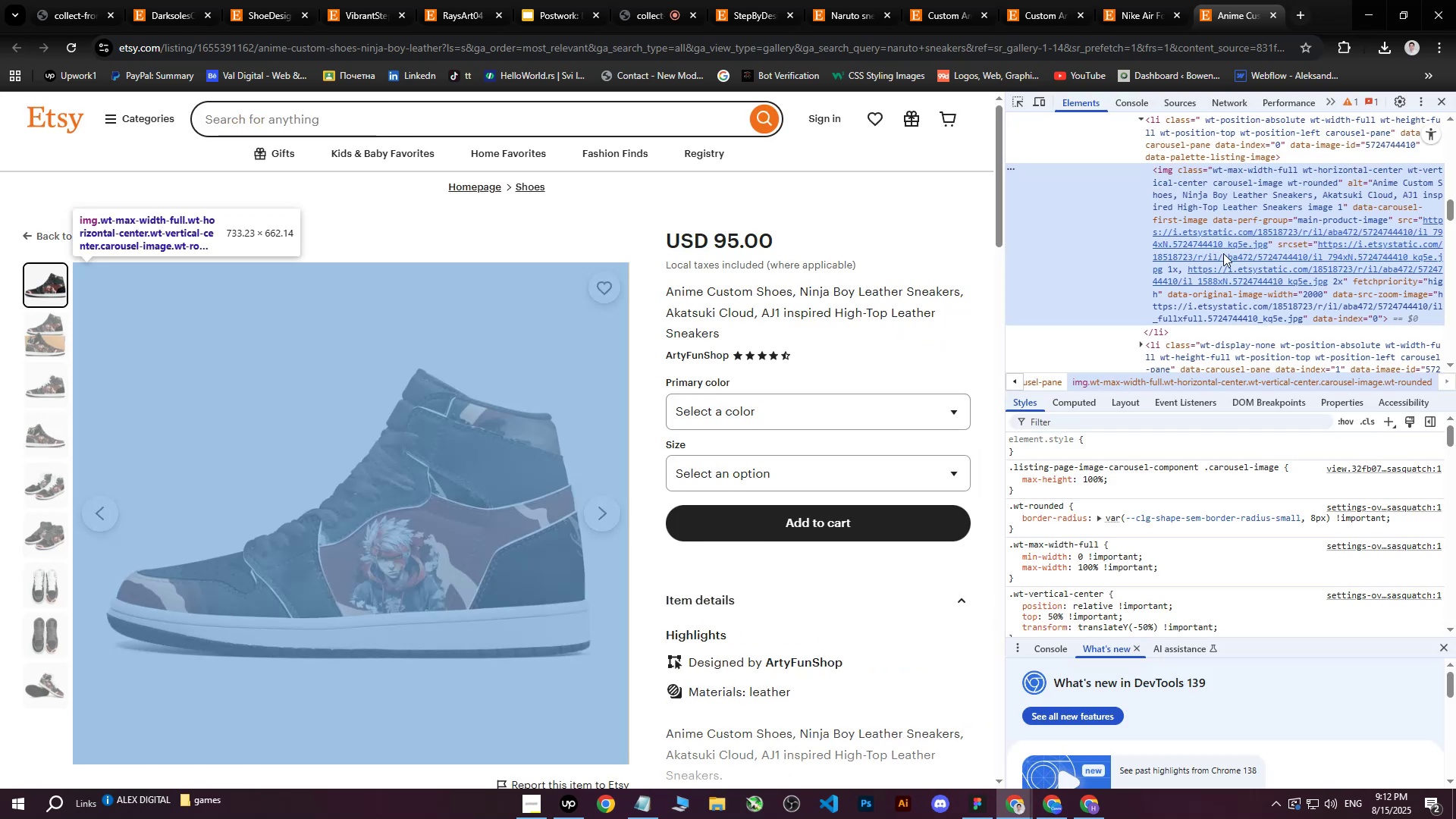 
left_click([1281, 247])
 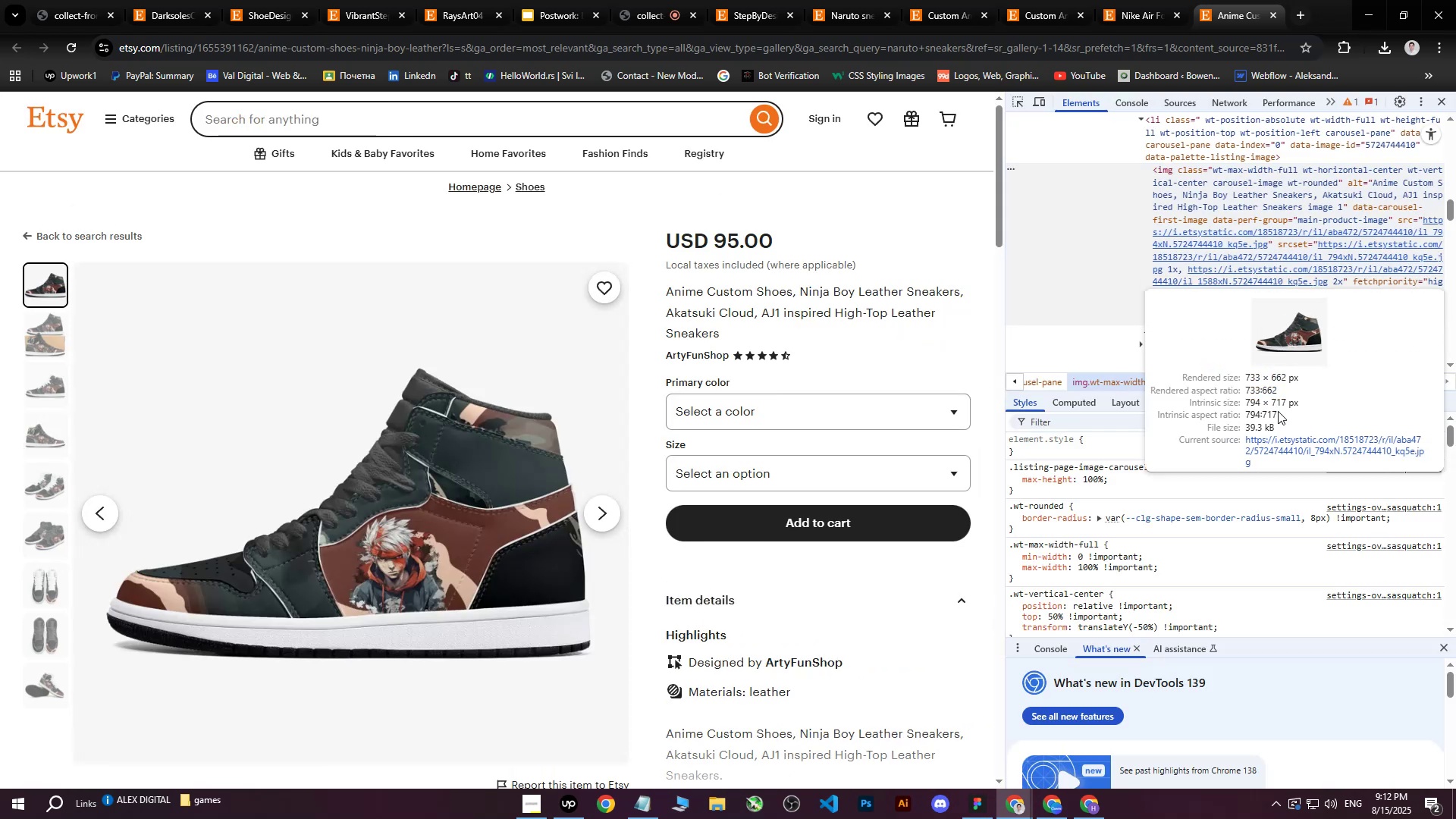 
left_click([1272, 449])
 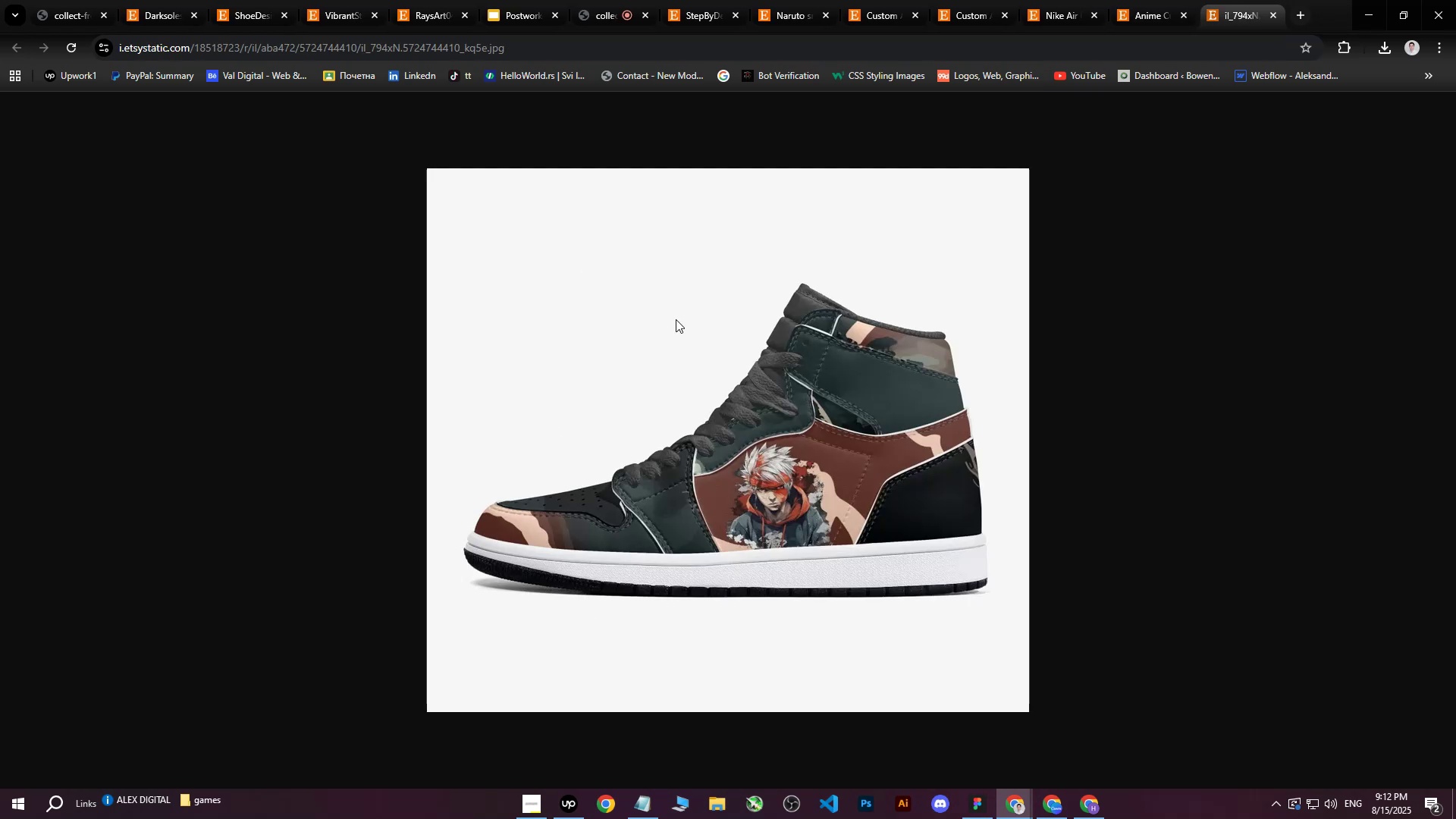 
right_click([673, 318])
 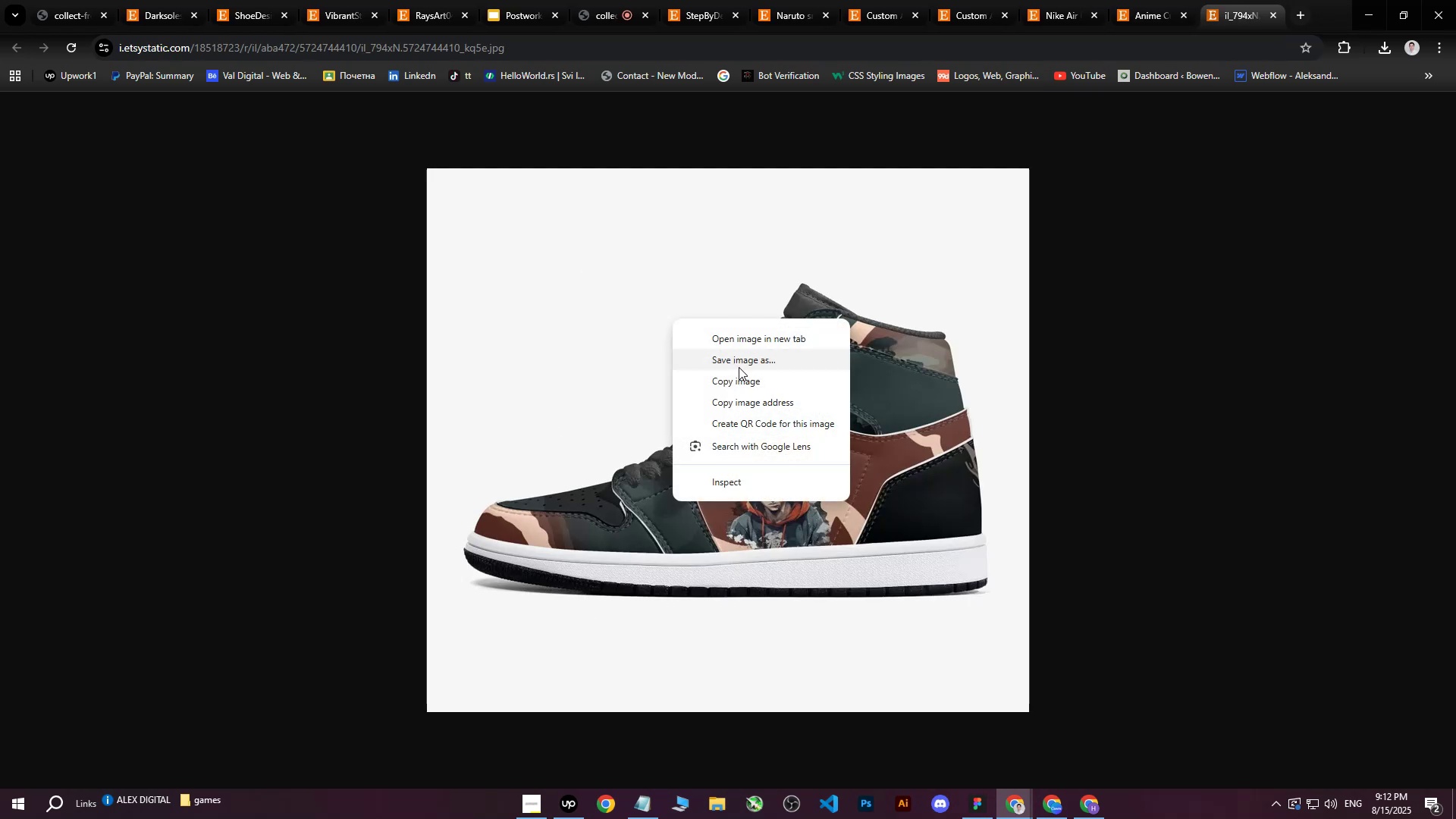 
left_click([742, 359])
 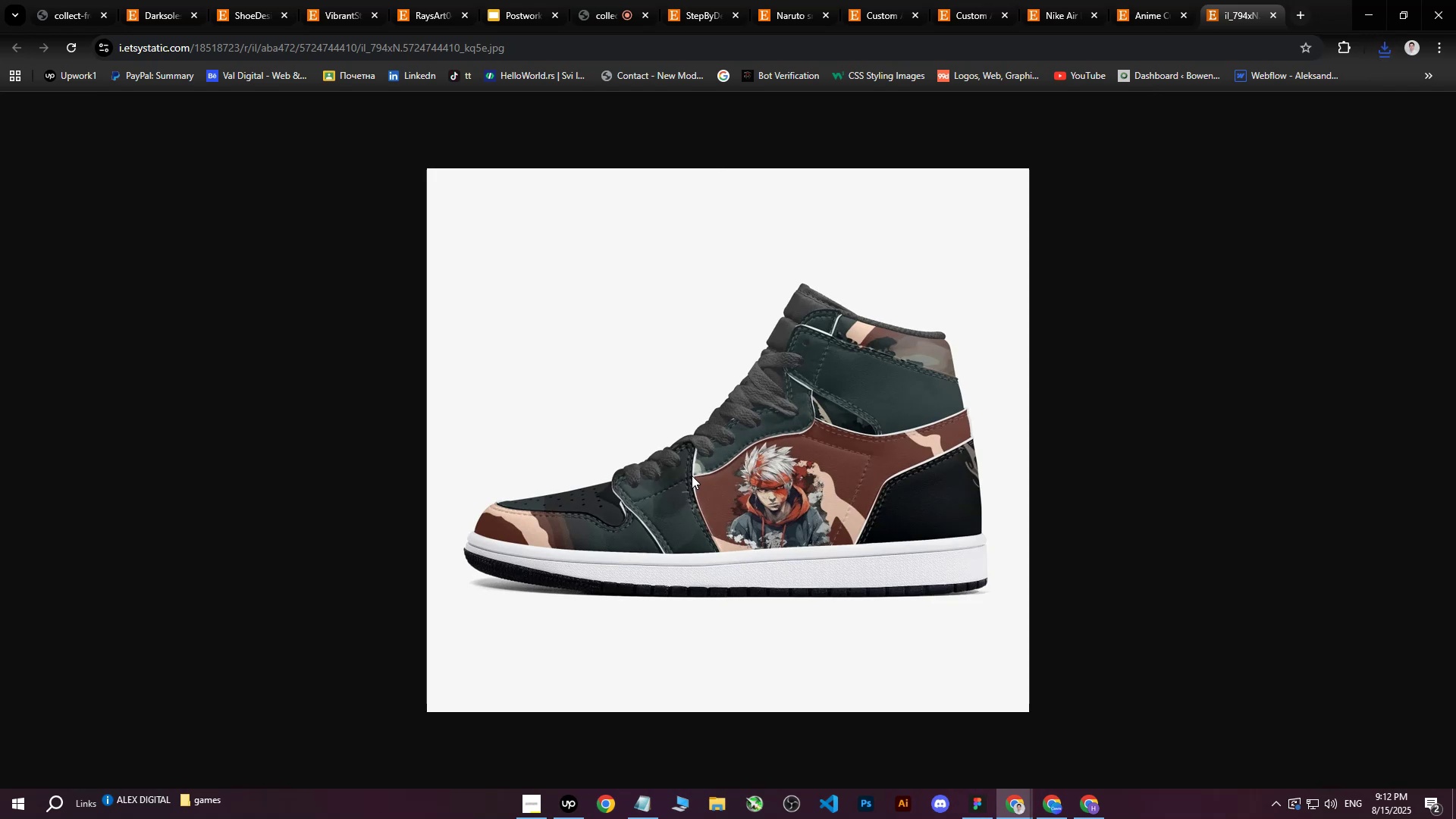 
wait(17.03)
 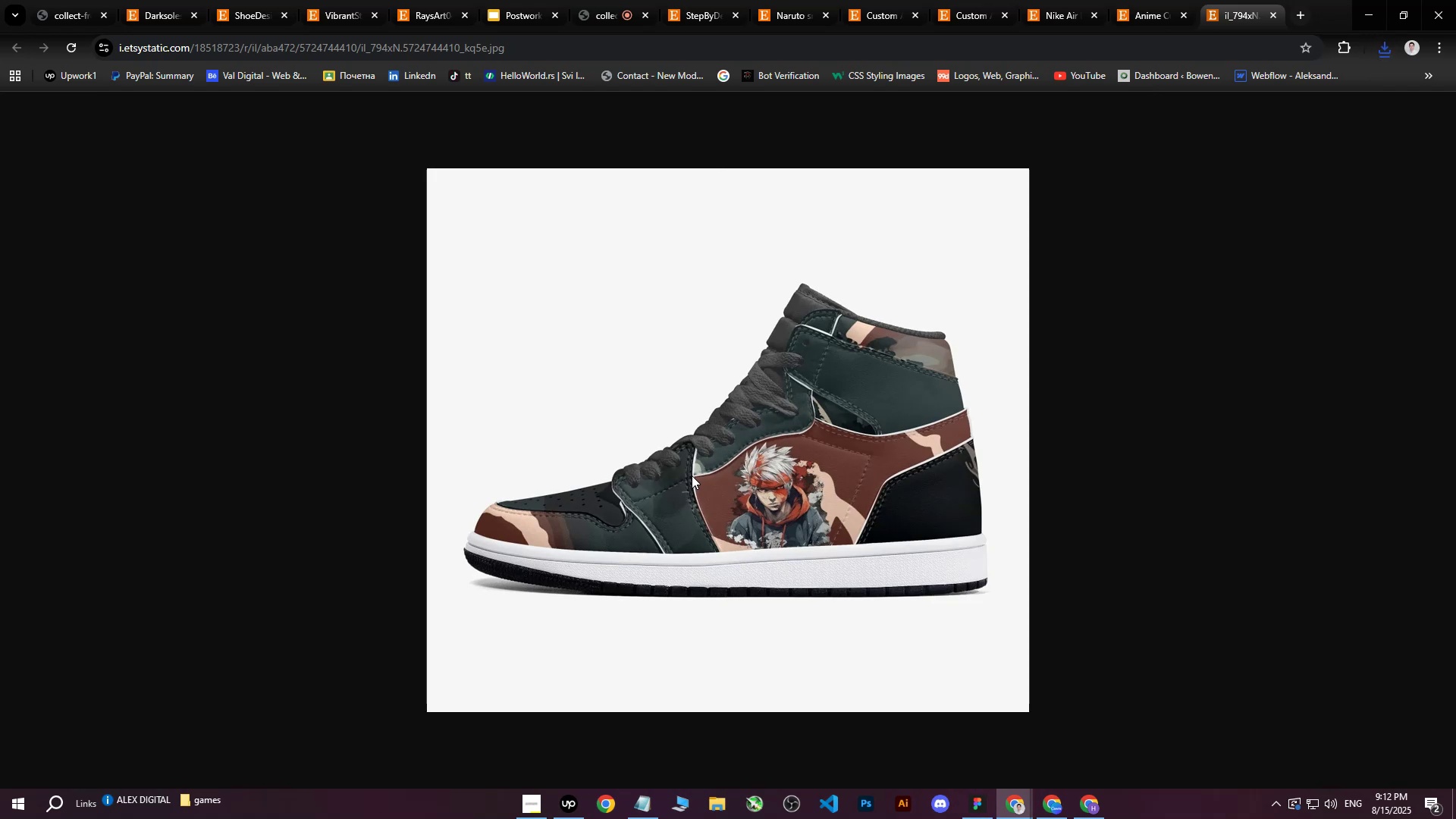 
right_click([789, 416])
 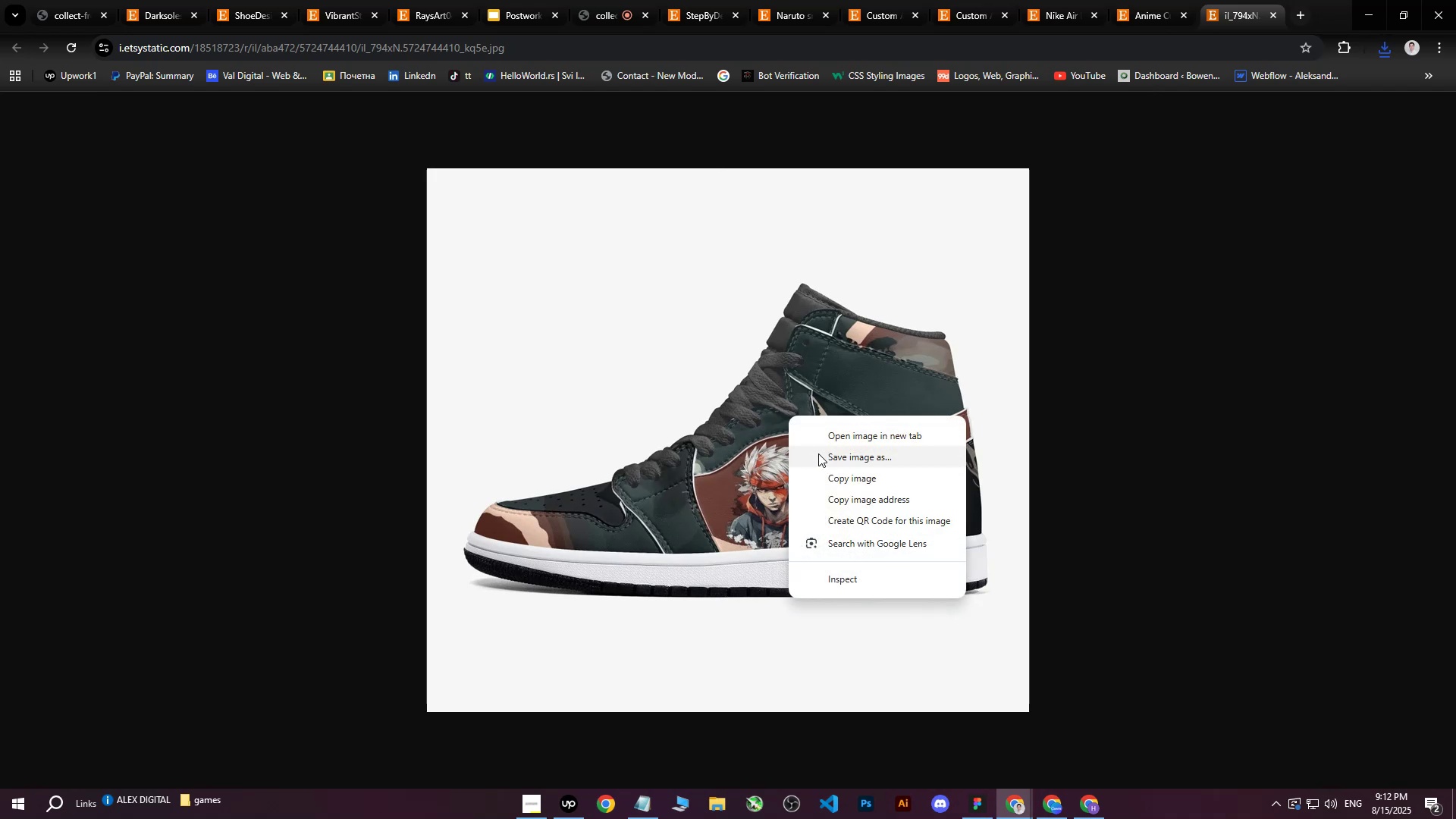 
left_click([820, 459])
 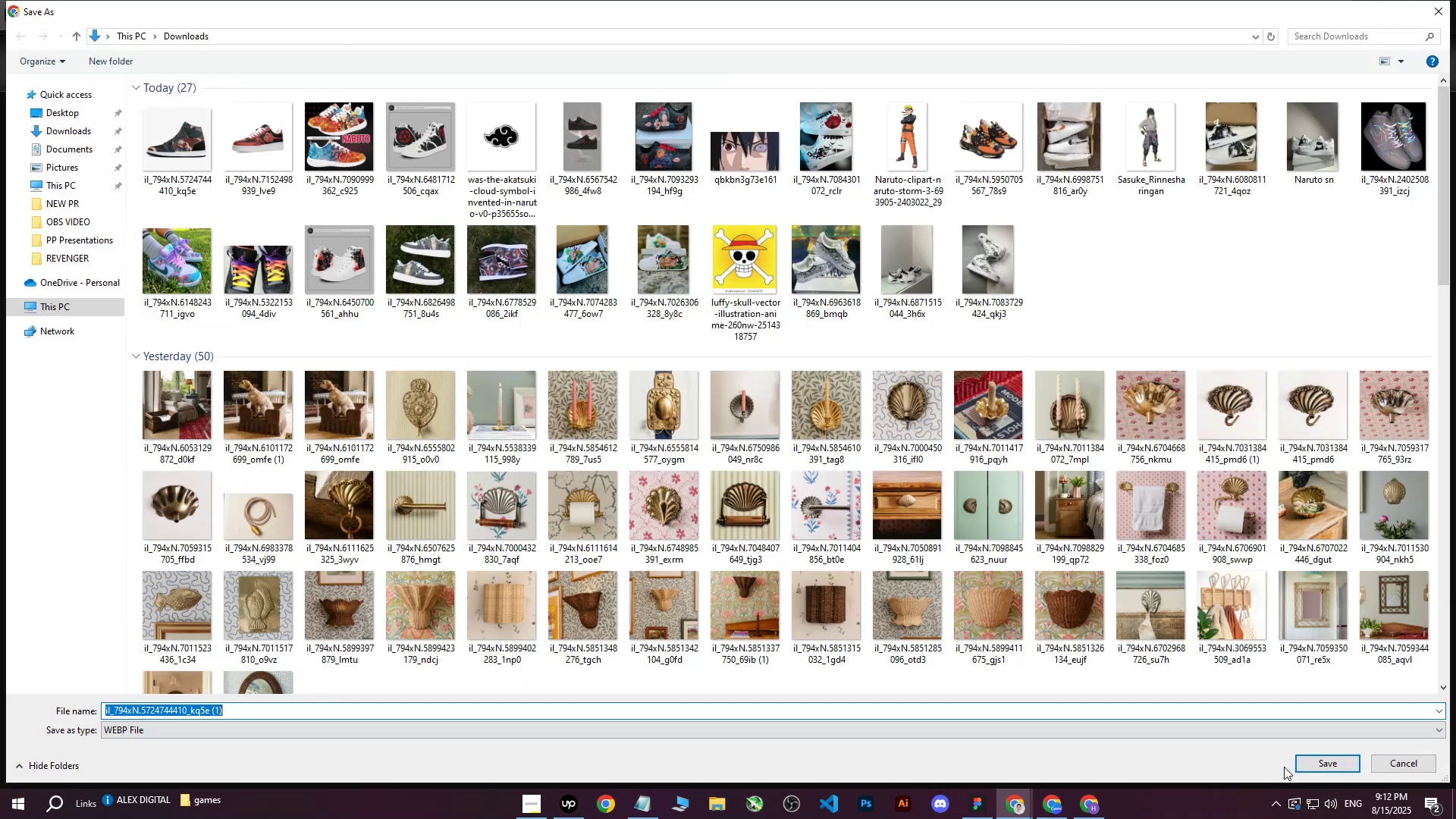 
left_click([1325, 766])
 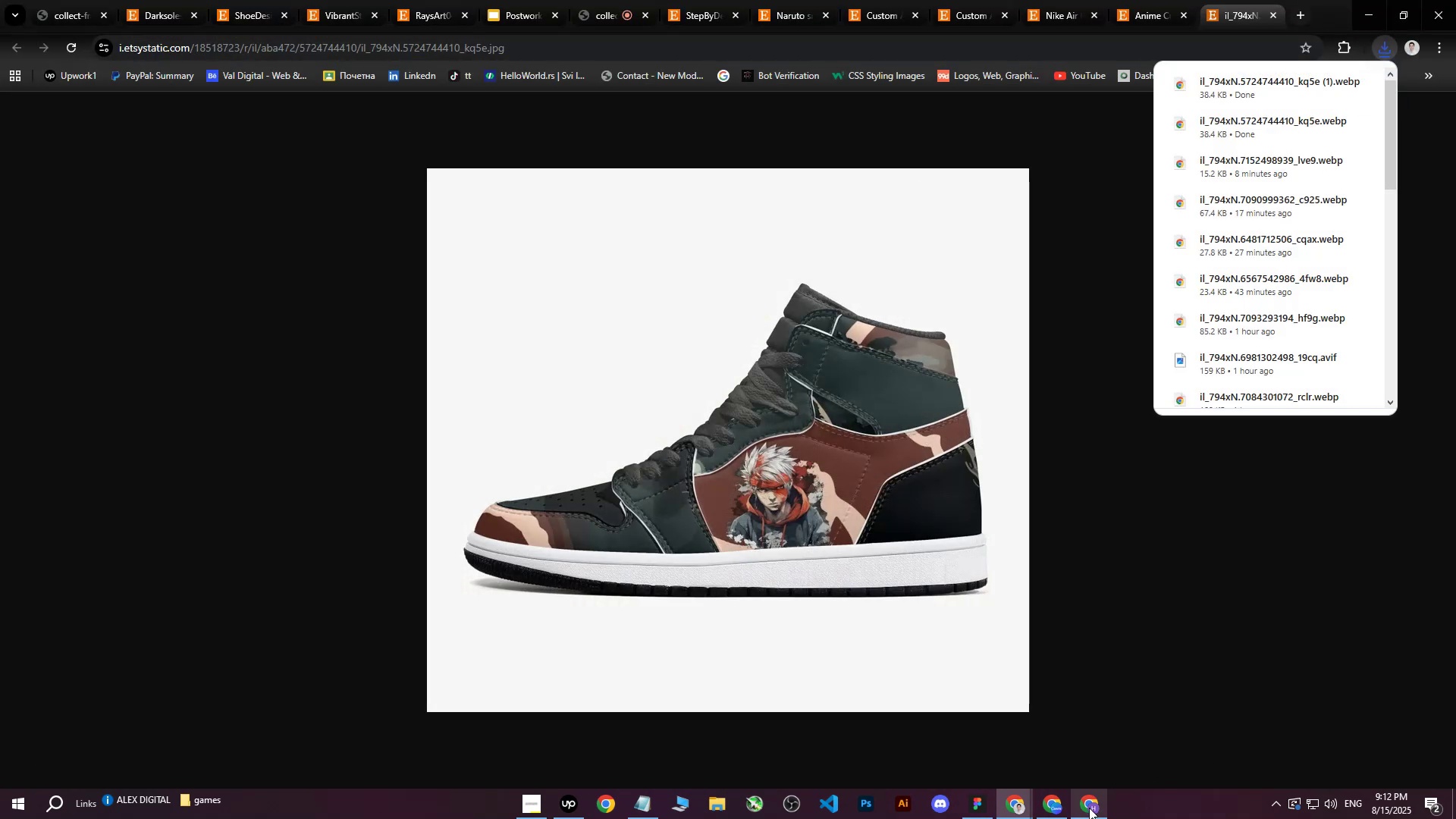 
left_click([1081, 814])
 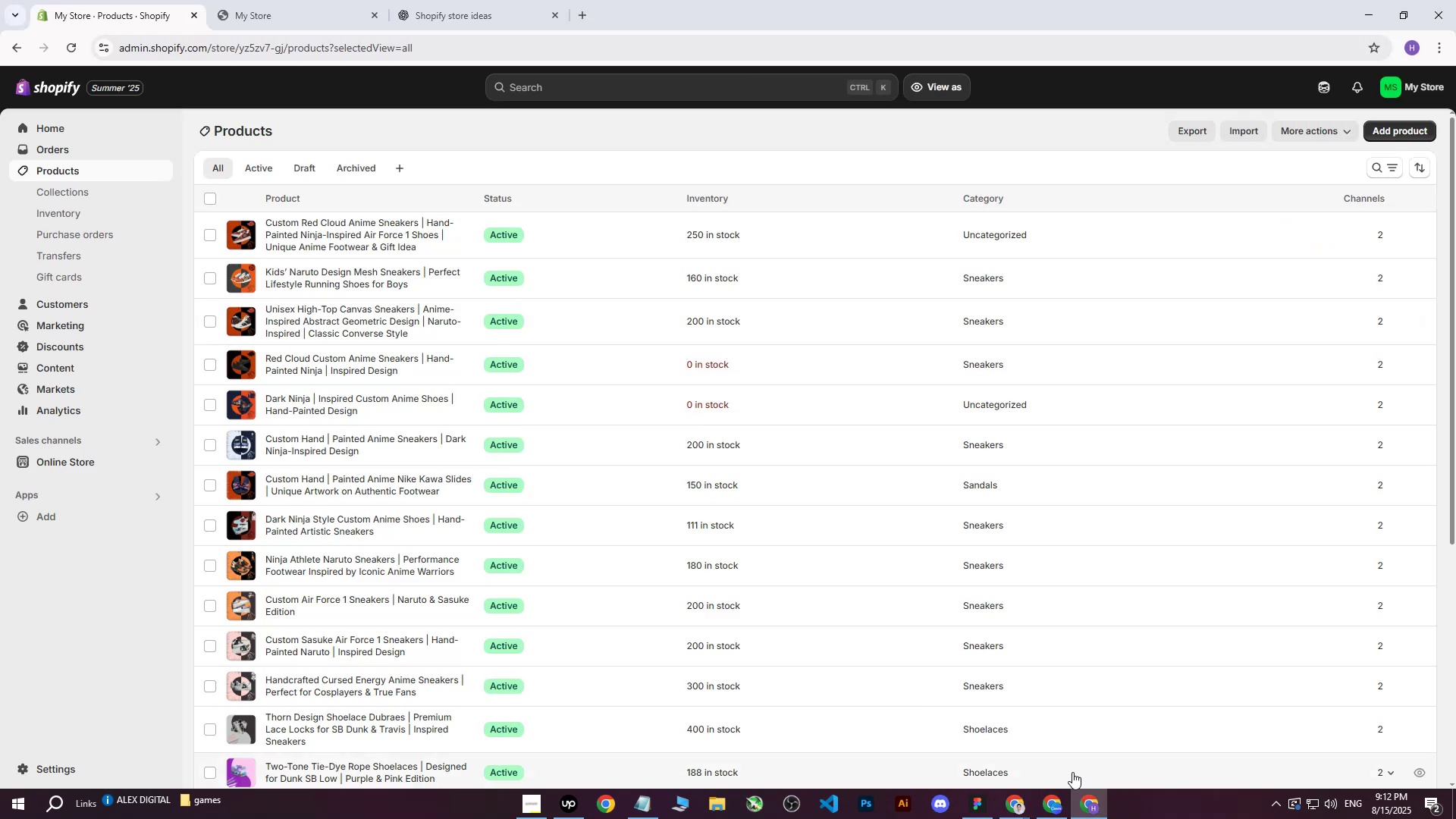 
left_click([1052, 810])
 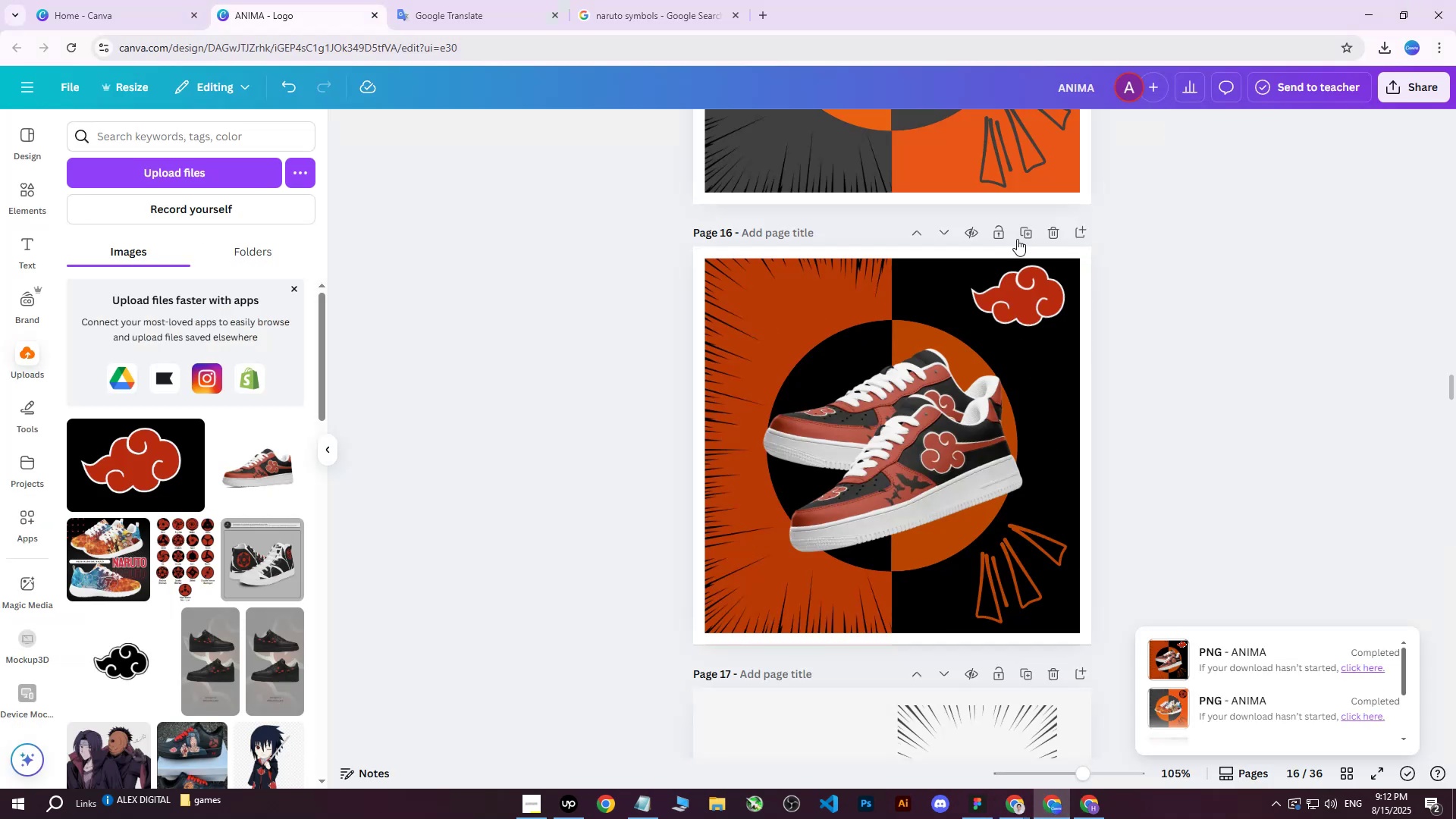 
left_click([1024, 235])
 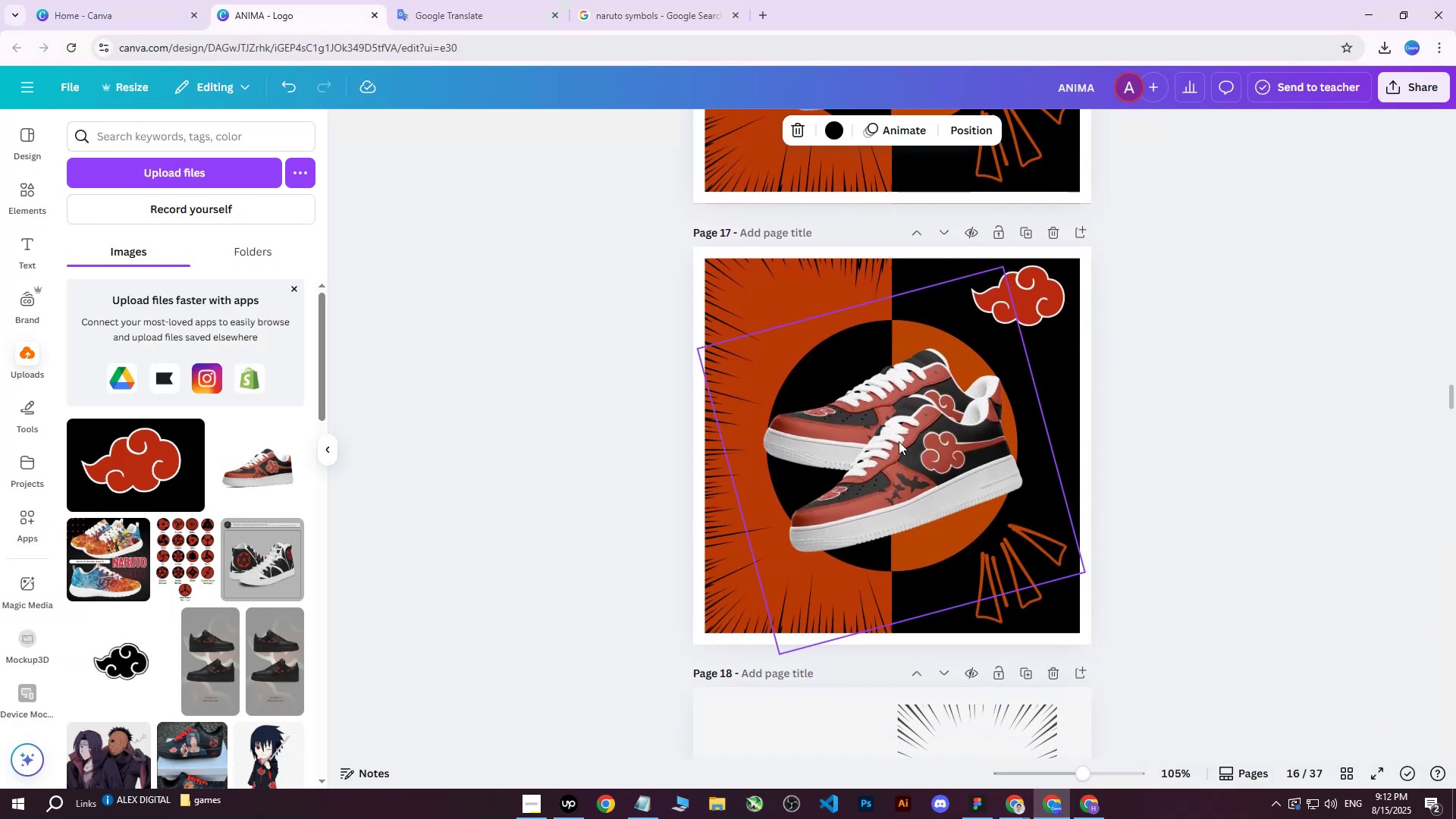 
left_click([891, 450])
 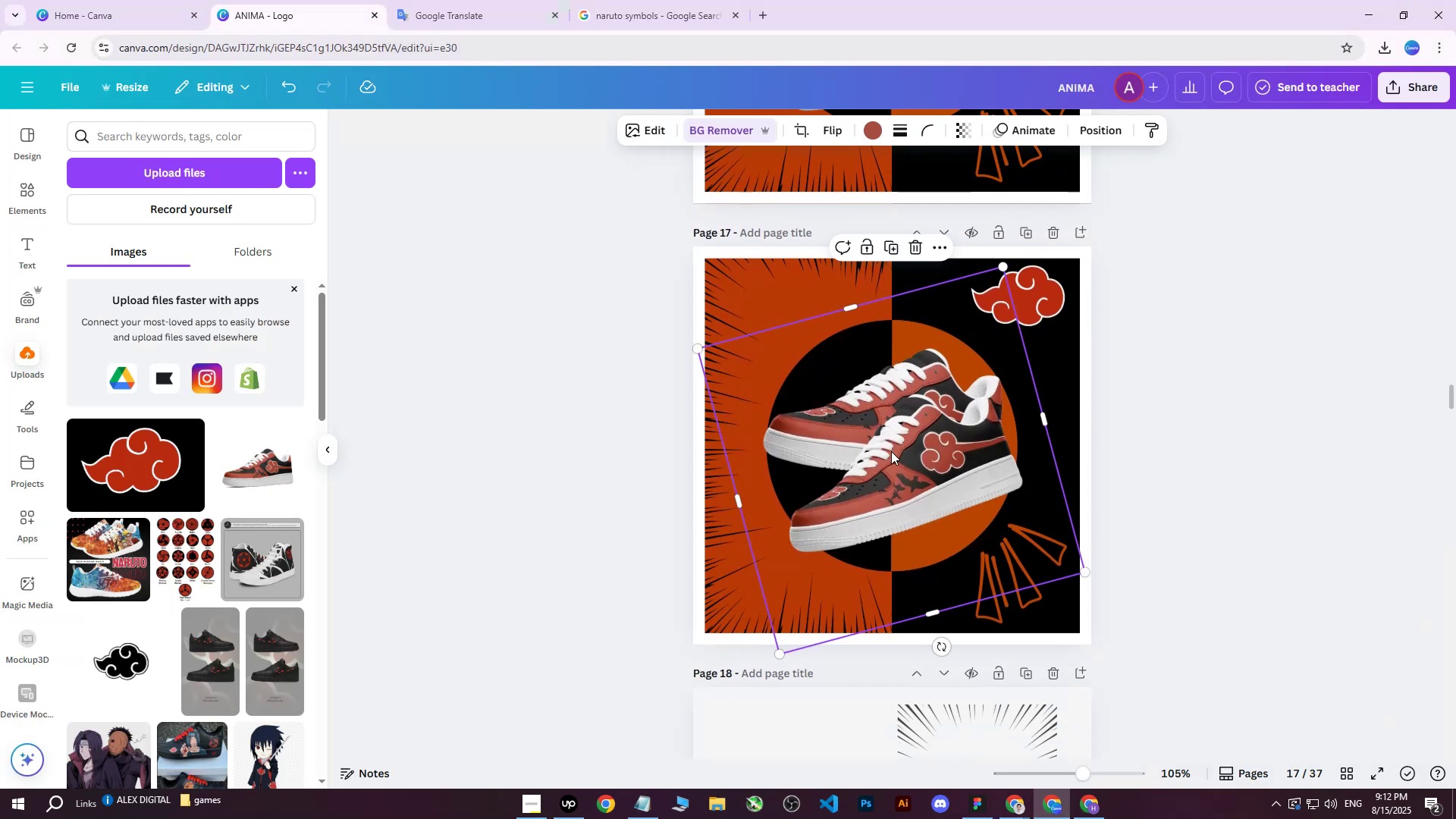 
key(Delete)
 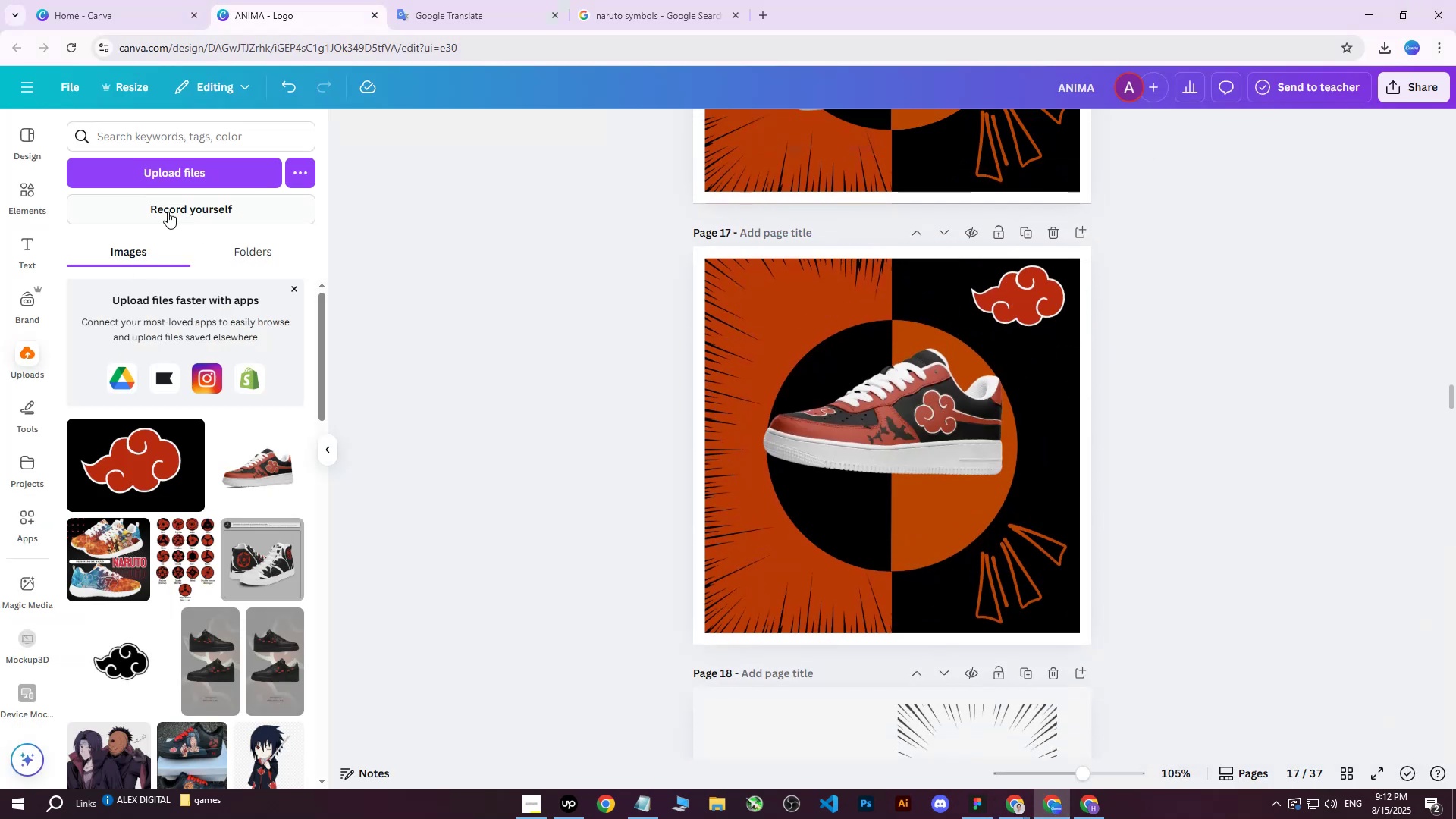 
left_click([189, 171])
 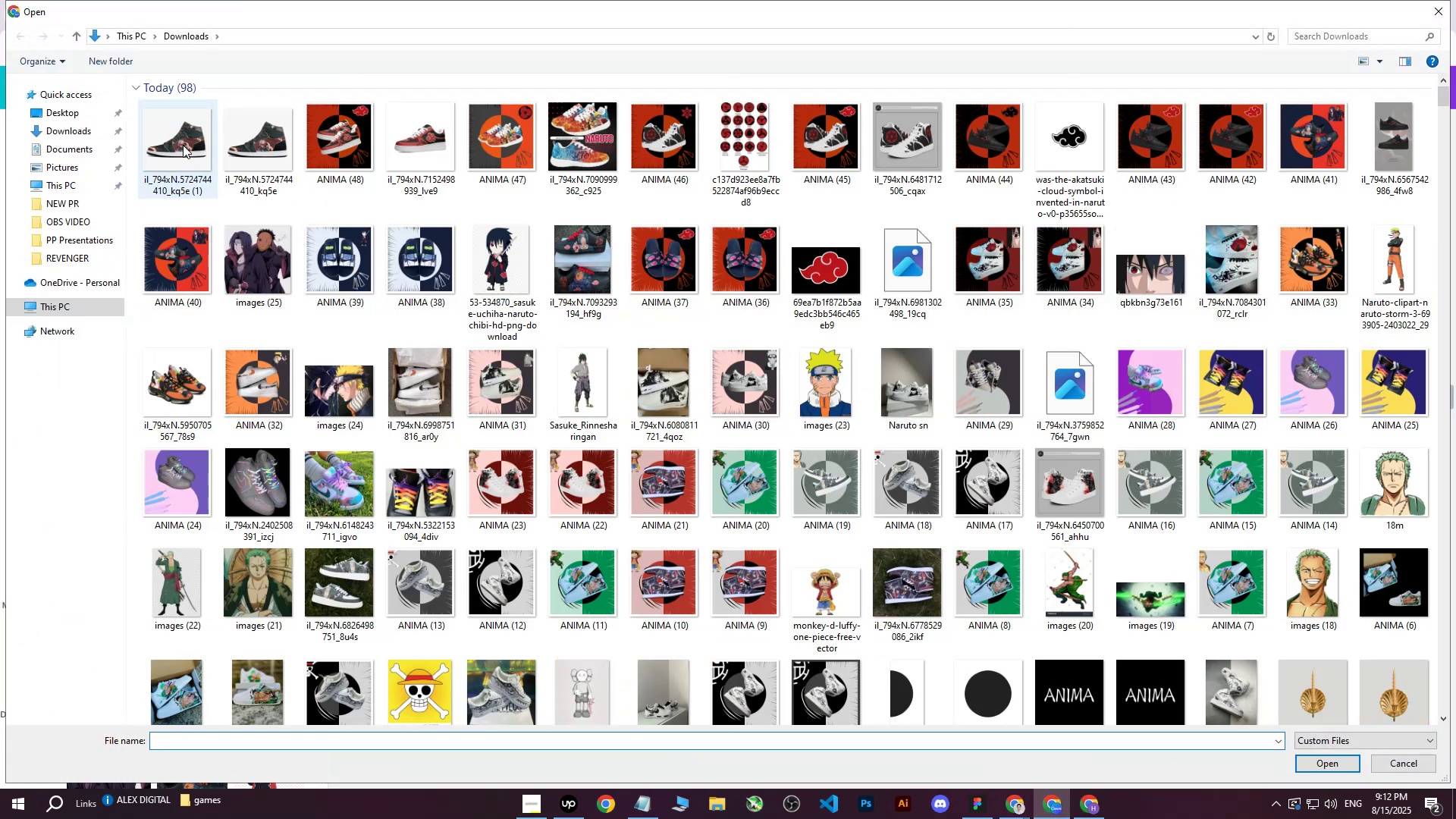 
left_click([180, 149])
 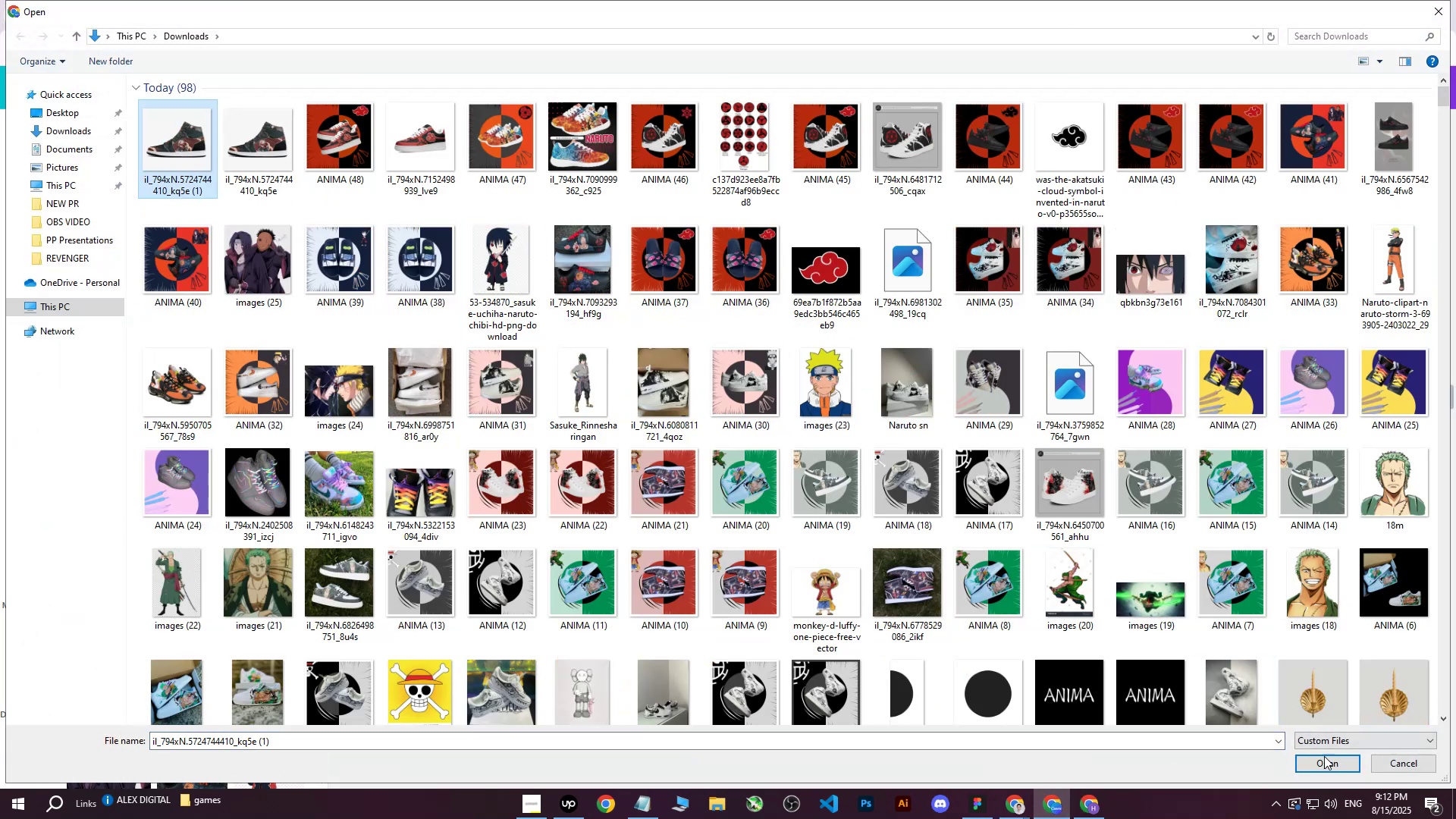 
left_click([1325, 768])
 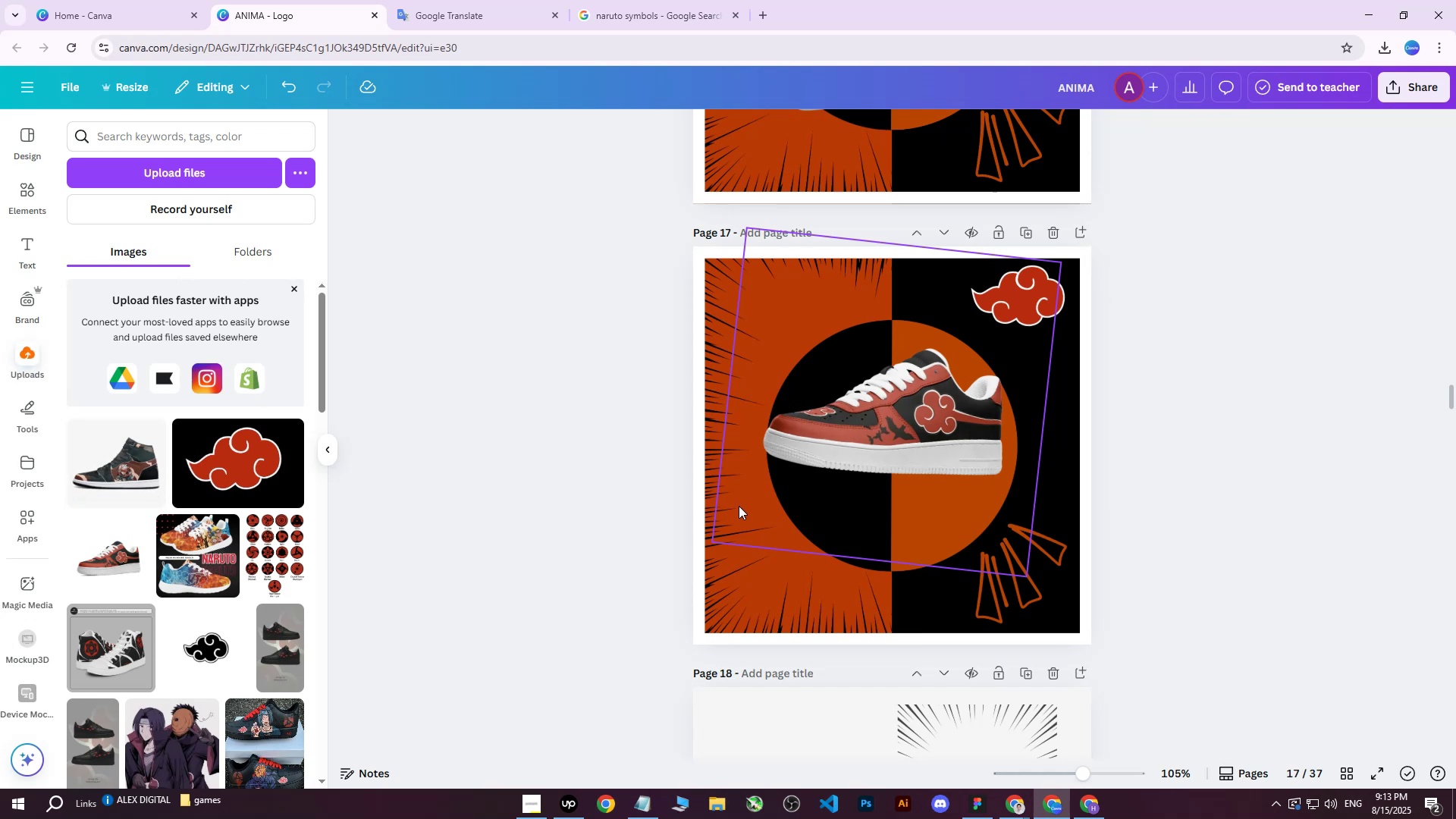 
wait(9.78)
 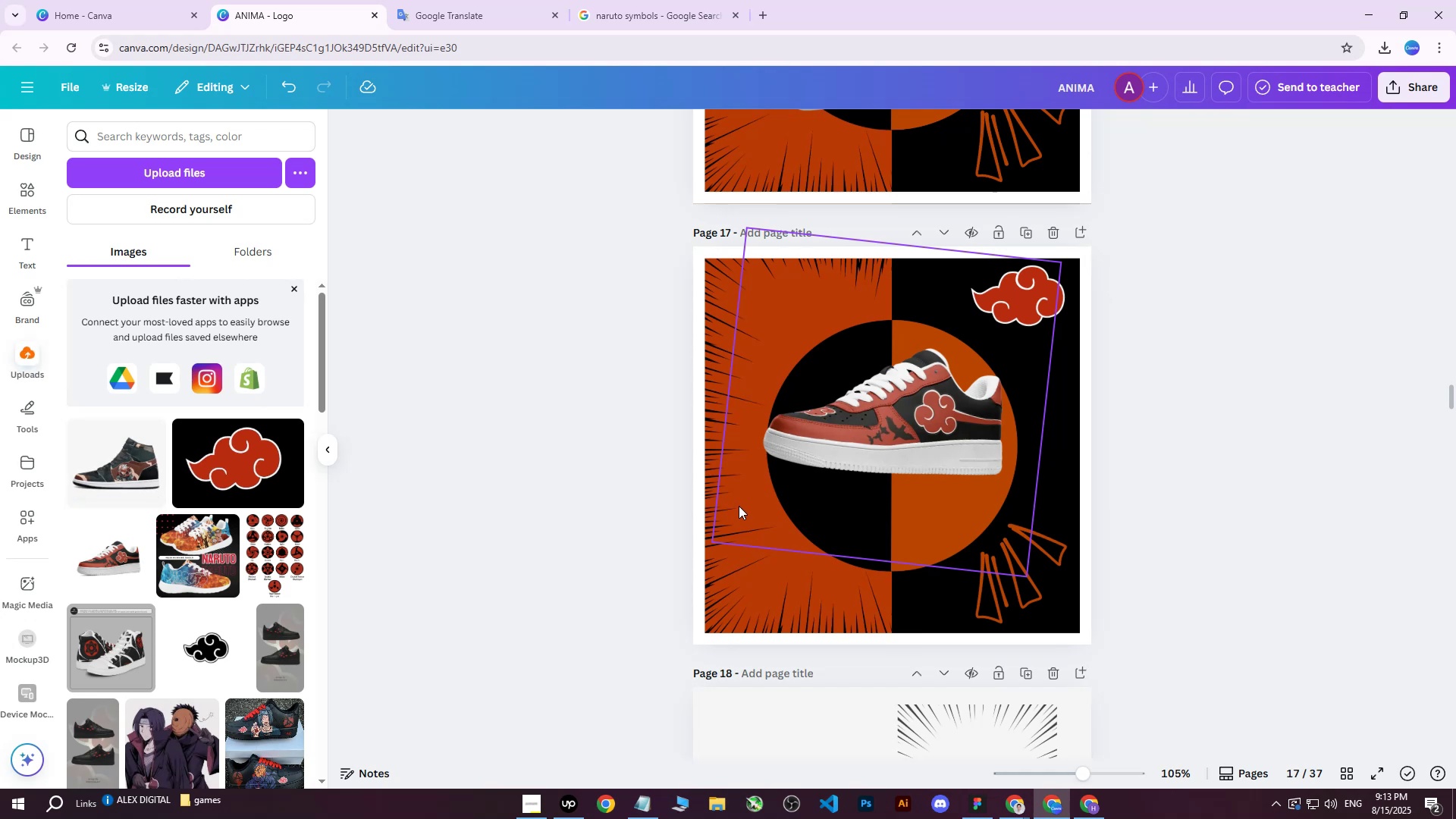 
scroll: coordinate [1166, 456], scroll_direction: up, amount: 3.0
 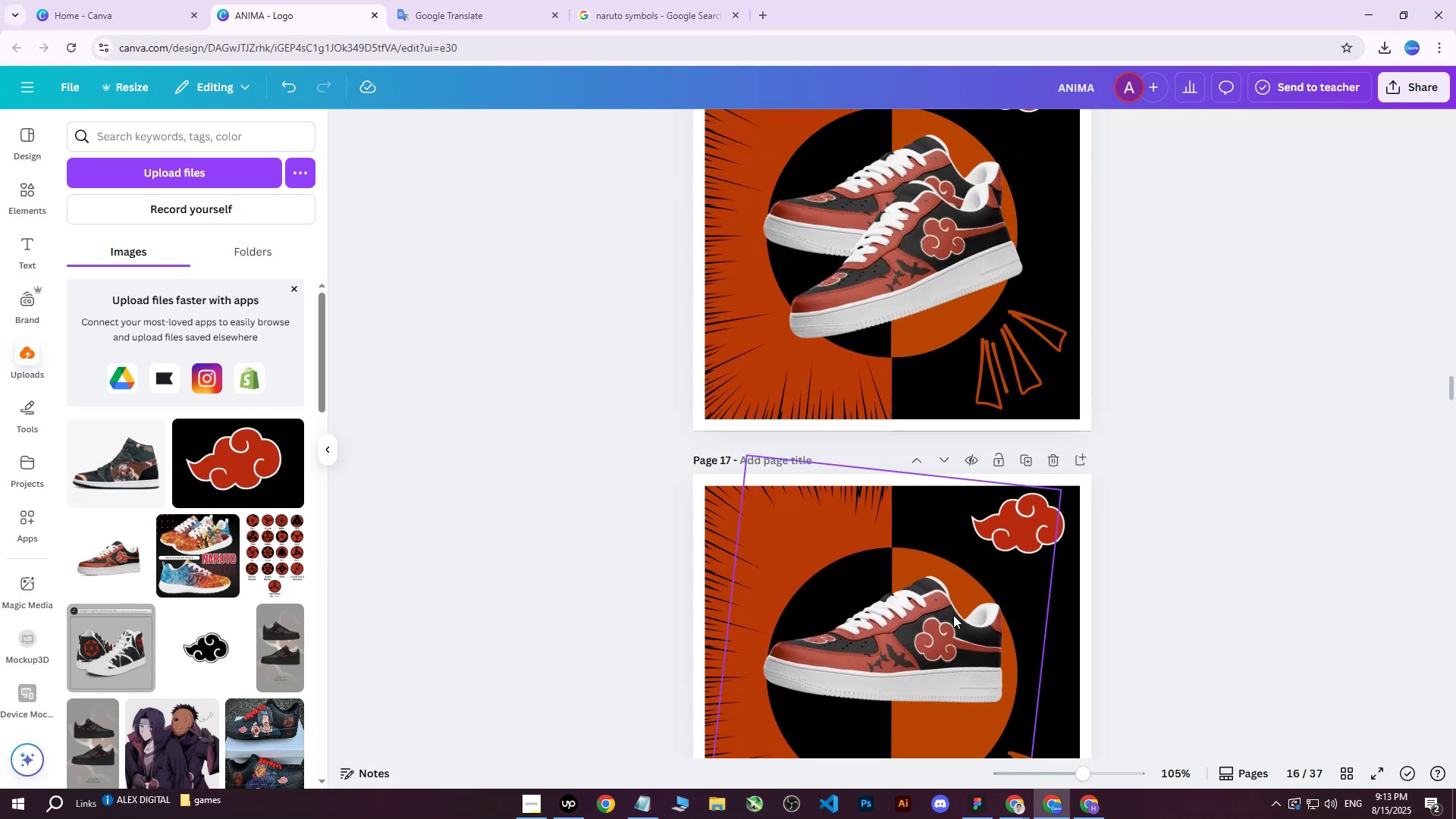 
left_click([936, 623])
 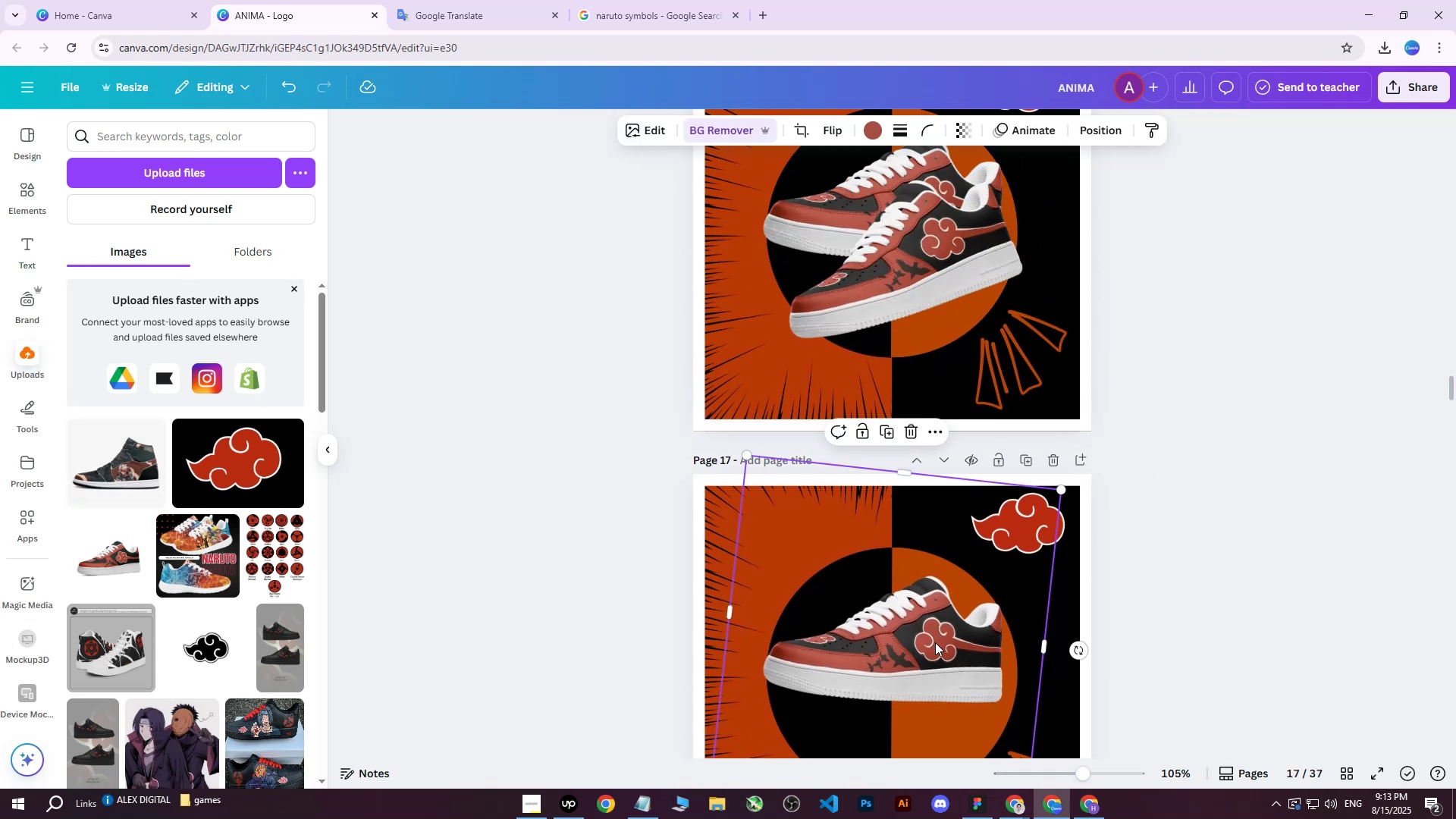 
key(Delete)
 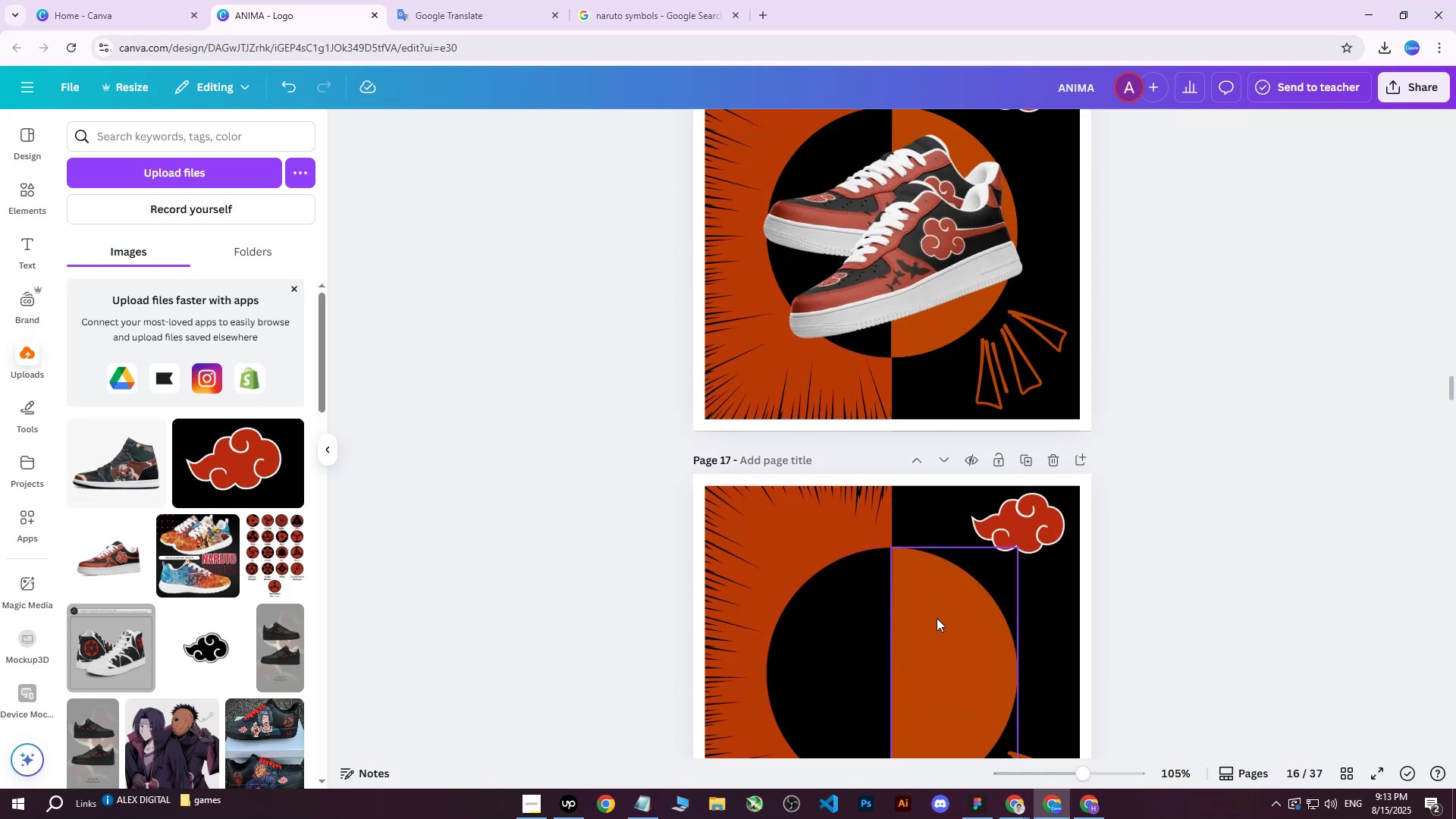 
scroll: coordinate [937, 618], scroll_direction: down, amount: 2.0
 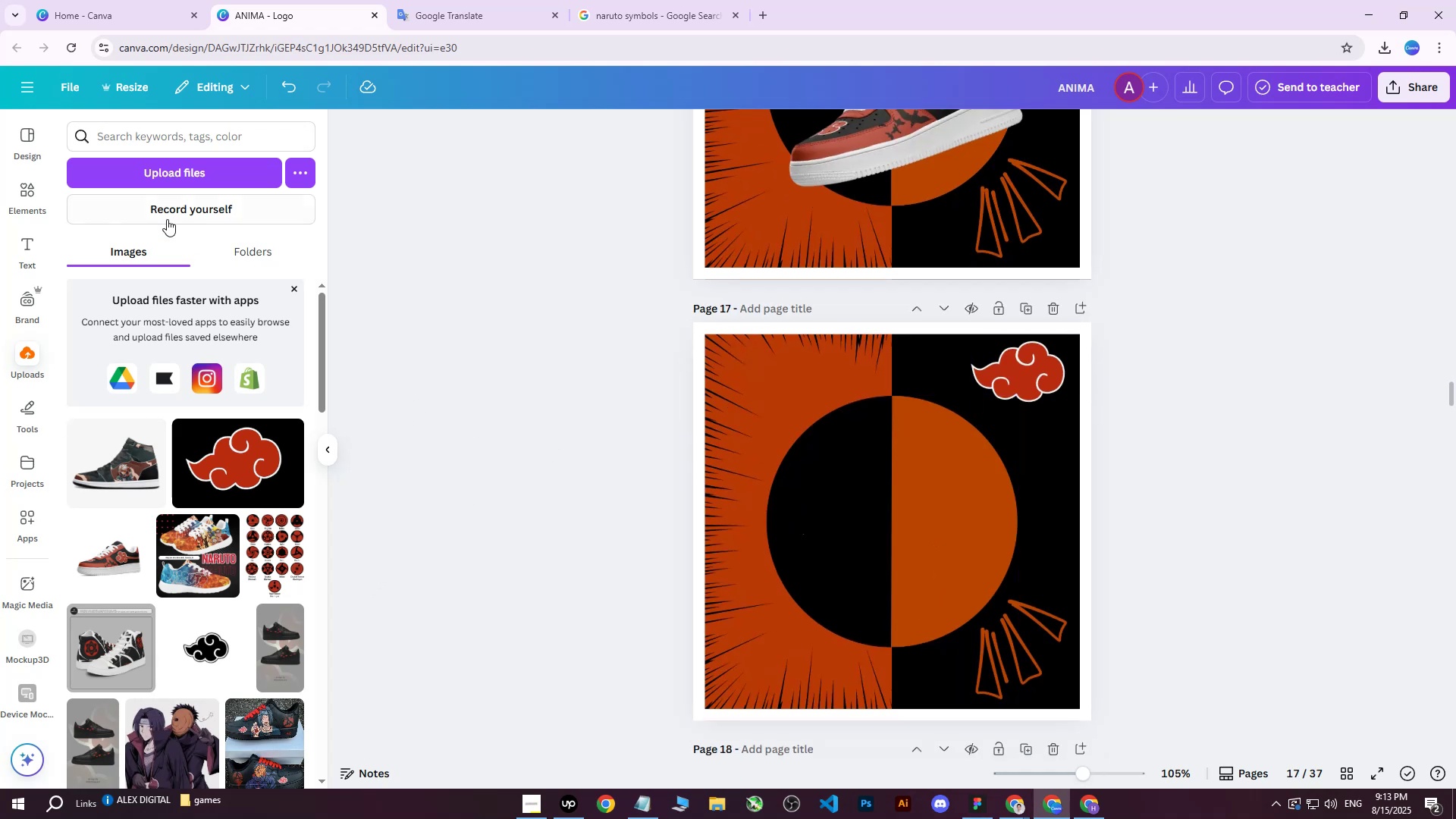 
left_click_drag(start_coordinate=[193, 169], to_coordinate=[414, 203])
 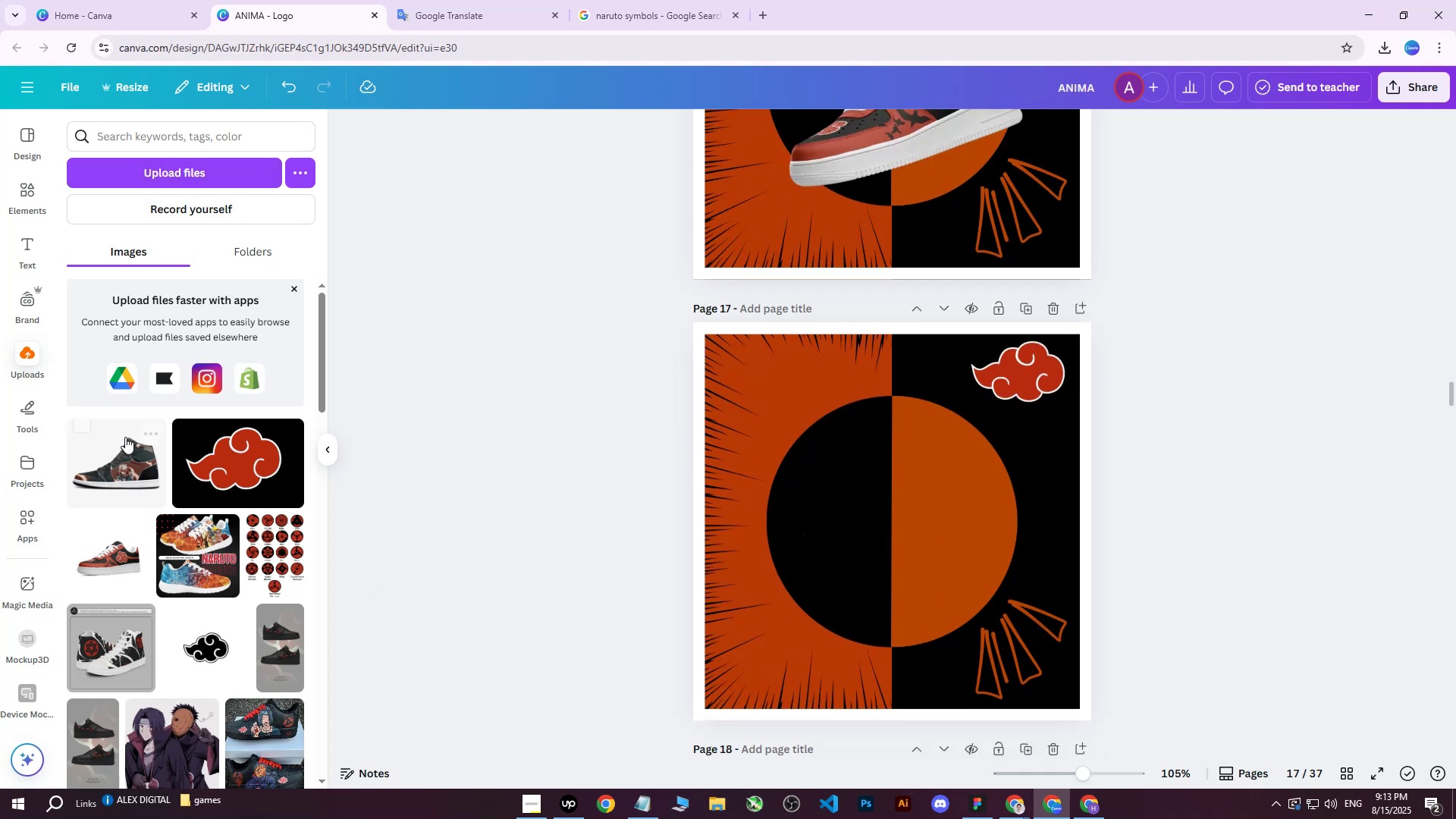 
left_click([115, 451])
 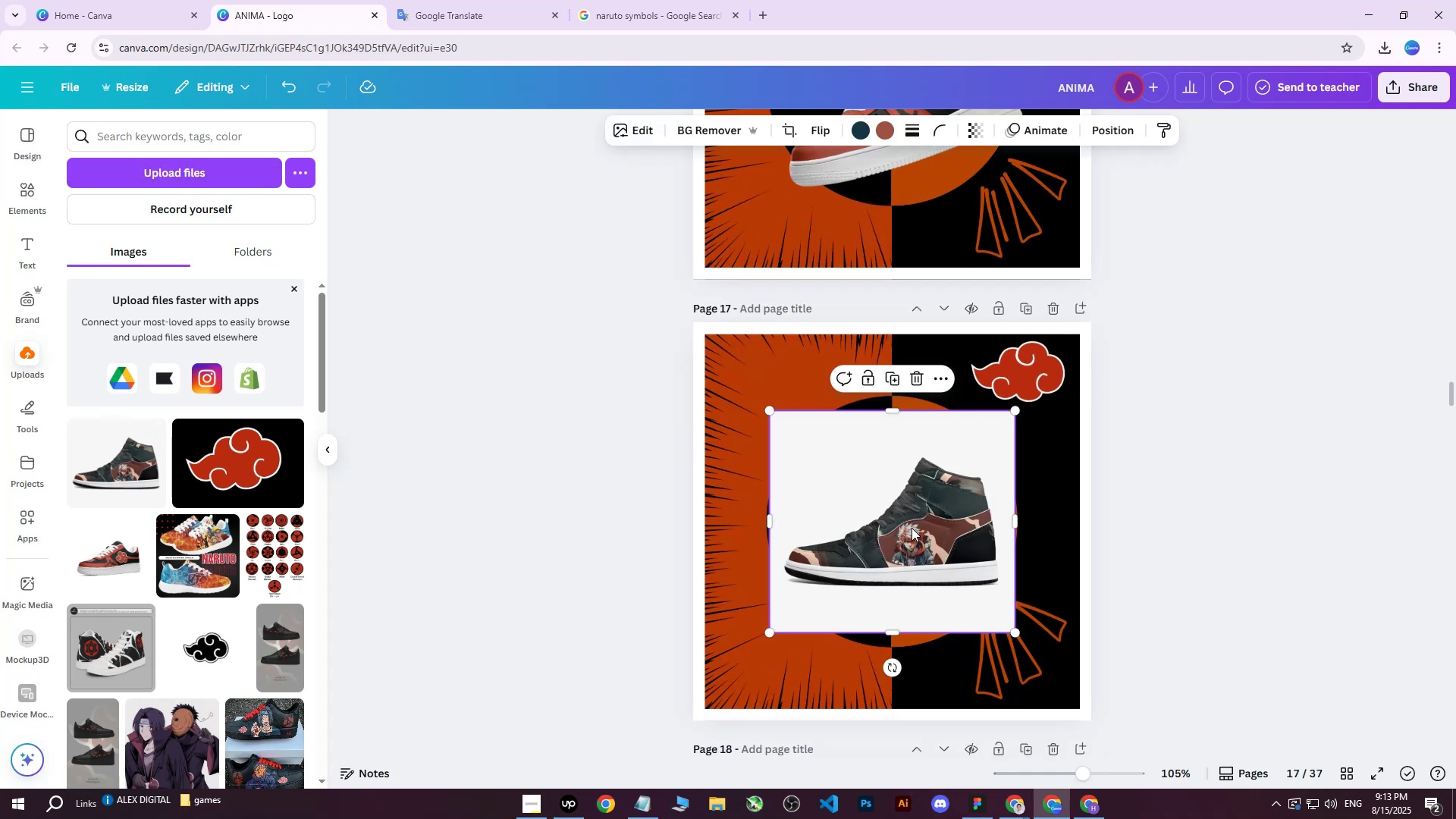 
left_click_drag(start_coordinate=[912, 526], to_coordinate=[905, 505])
 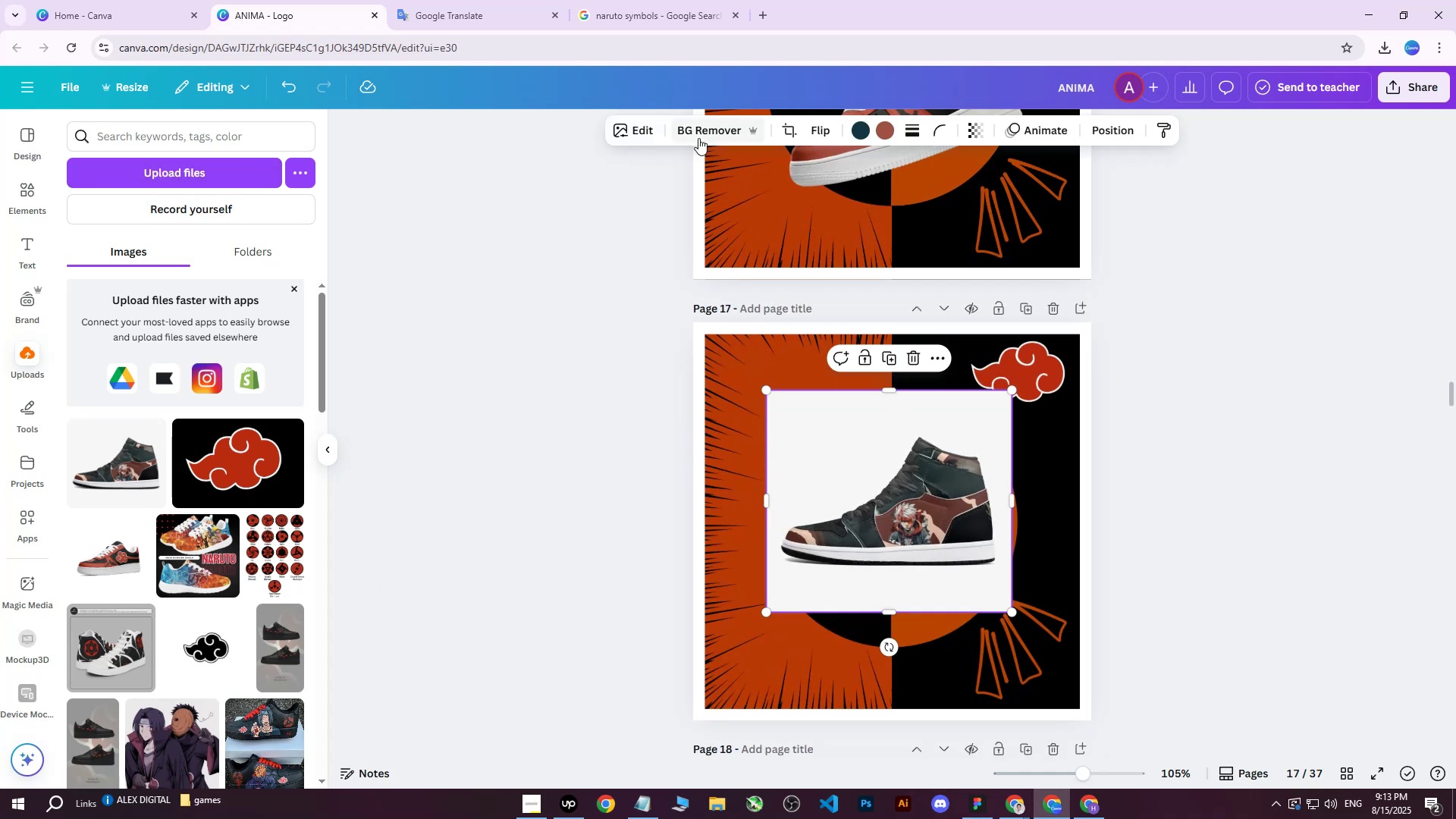 
left_click([698, 138])
 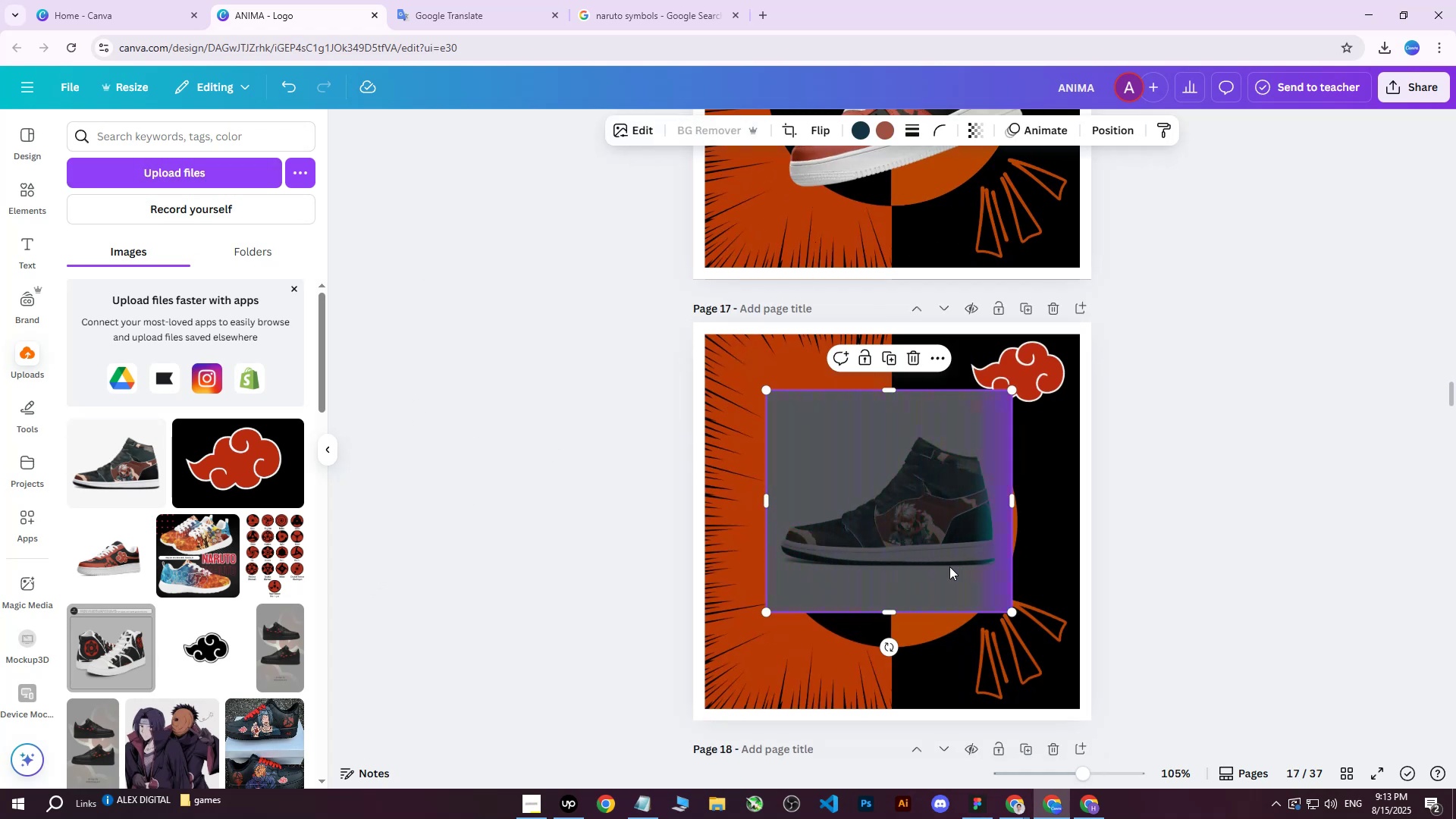 
left_click_drag(start_coordinate=[771, 612], to_coordinate=[761, 613])
 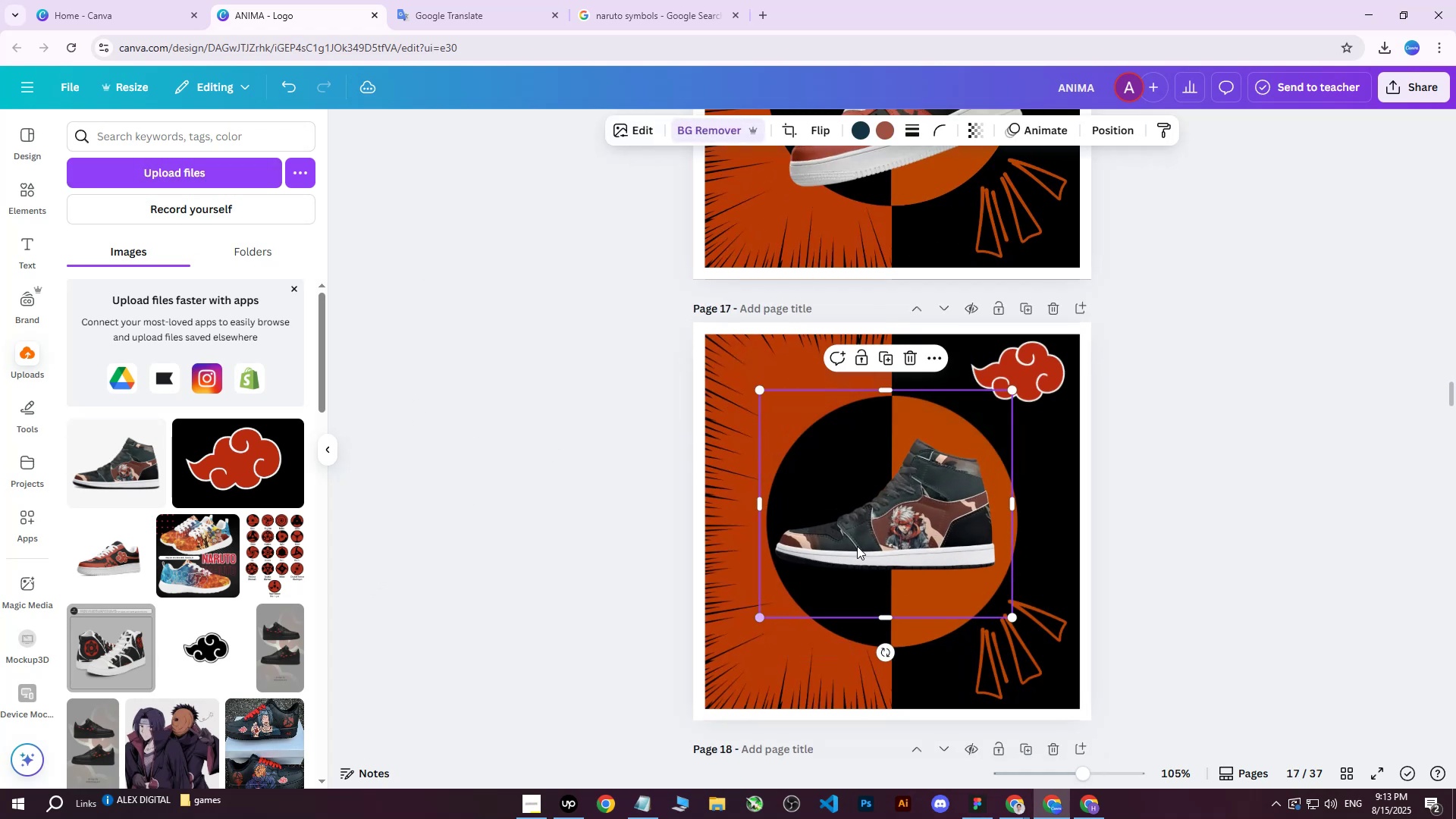 
left_click_drag(start_coordinate=[934, 497], to_coordinate=[882, 494])
 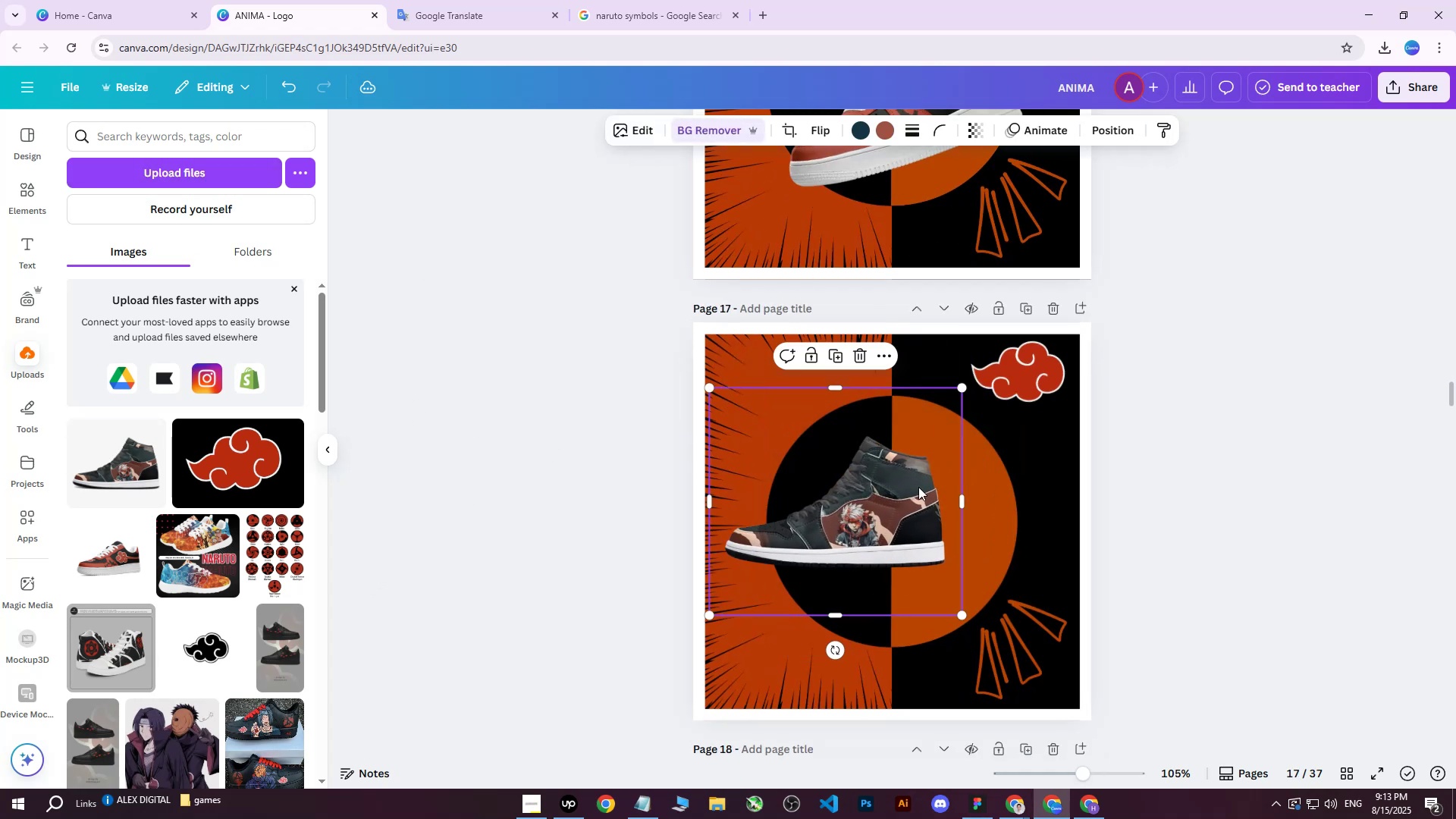 
hold_key(key=ControlLeft, duration=0.45)
scroll: coordinate [956, 479], scroll_direction: up, amount: 2.0
 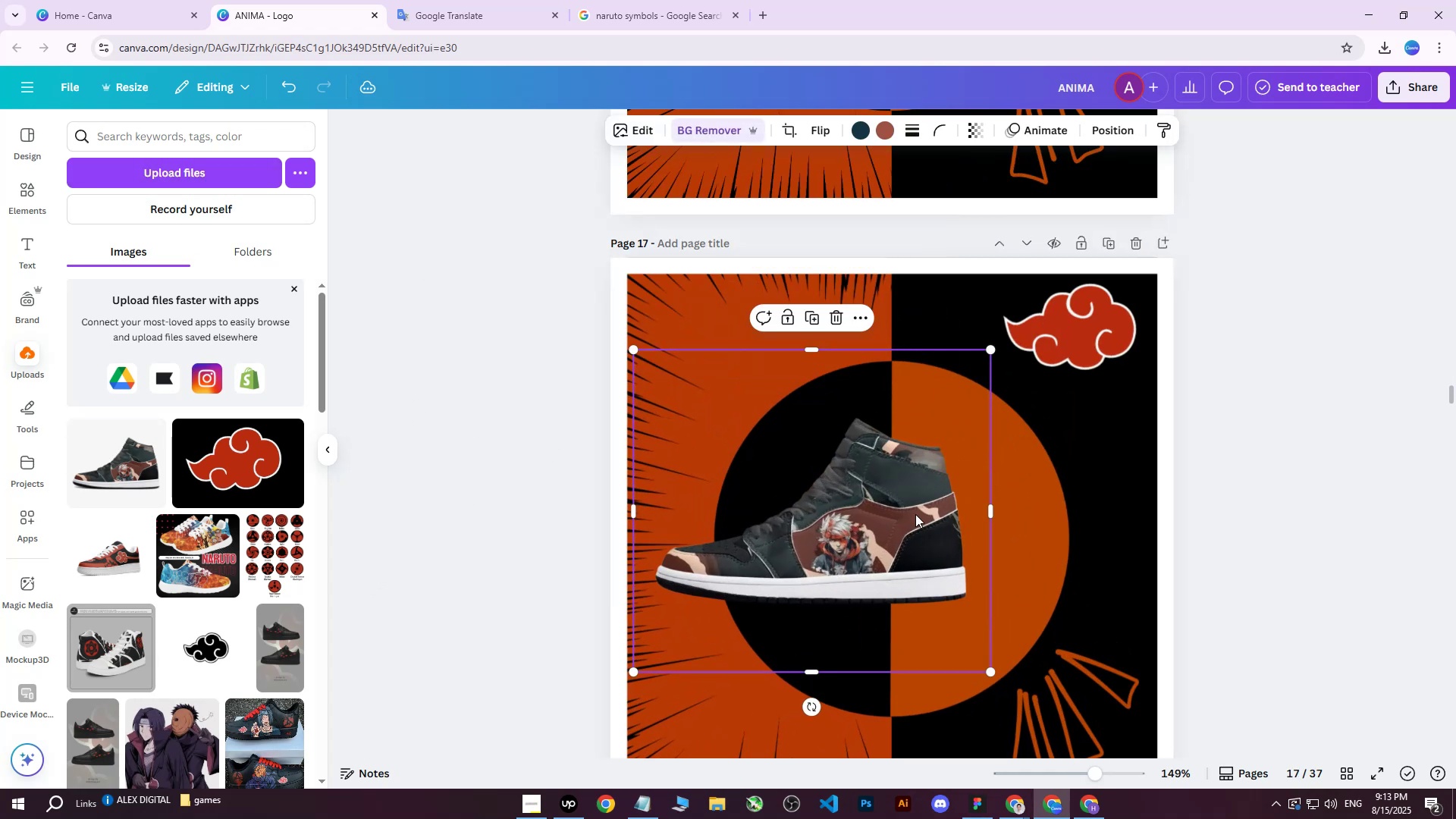 
left_click_drag(start_coordinate=[907, 525], to_coordinate=[927, 496])
 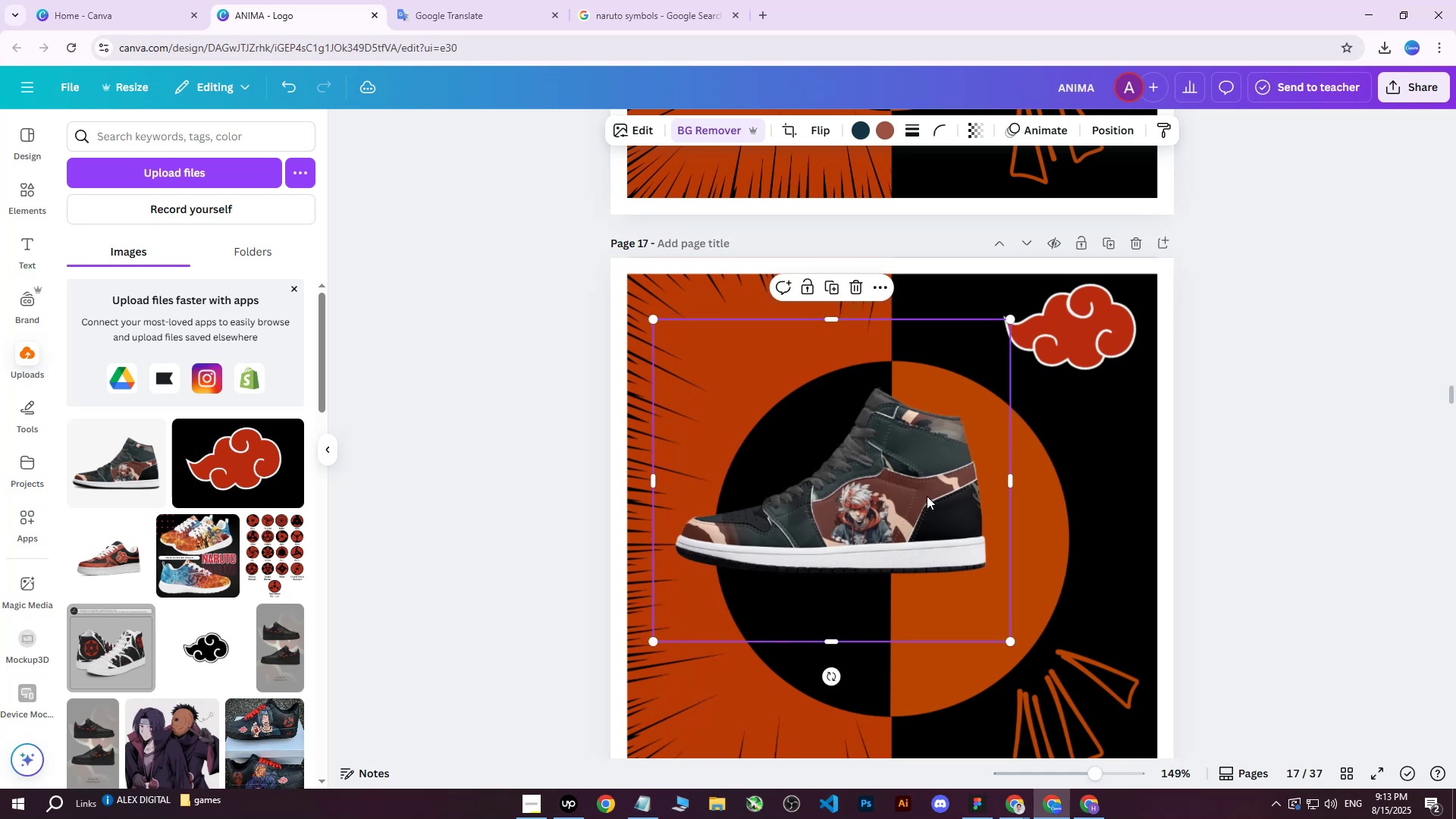 
key(Control+ControlLeft)
 